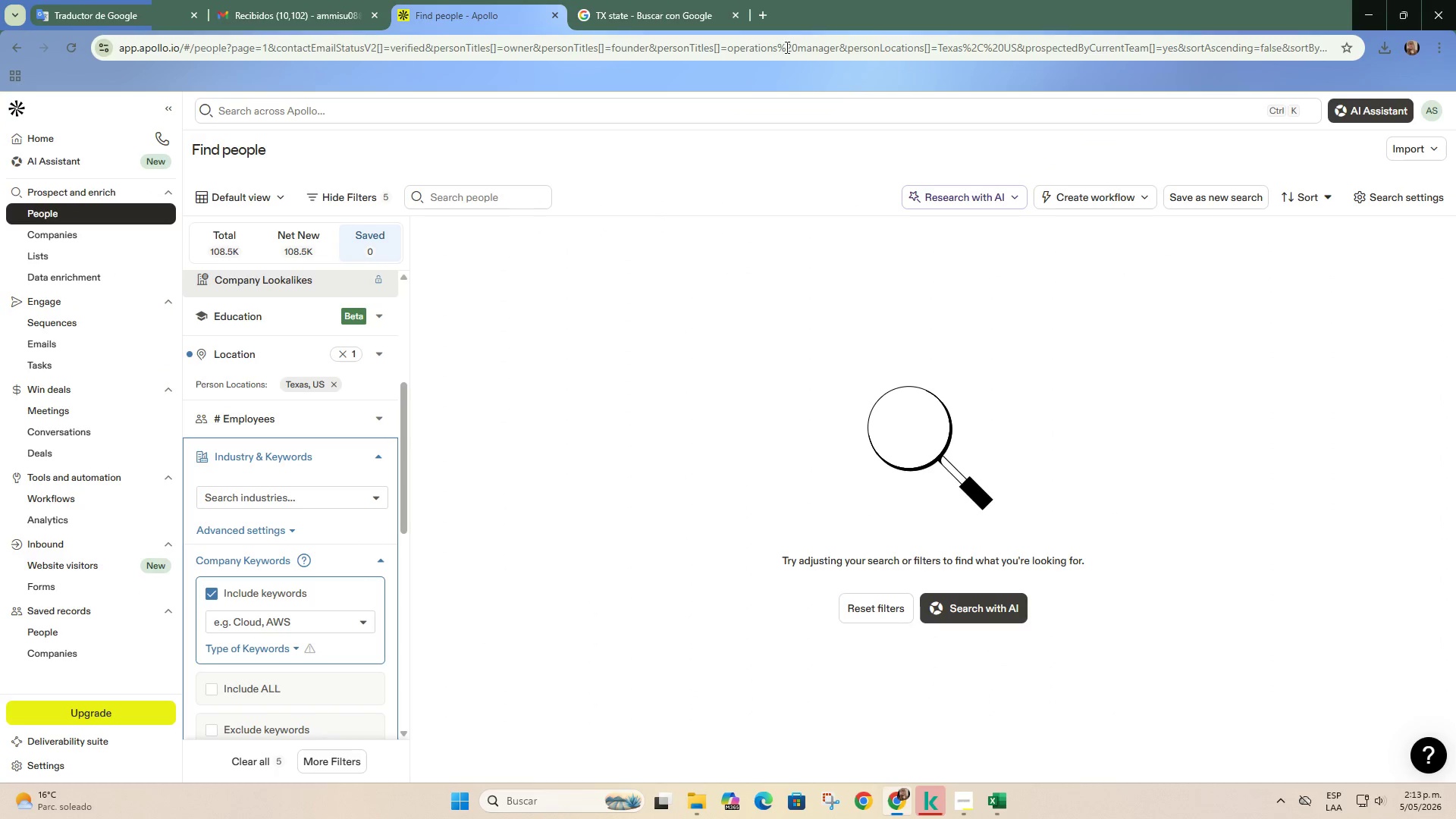 
left_click_drag(start_coordinate=[744, 13], to_coordinate=[735, 8])
 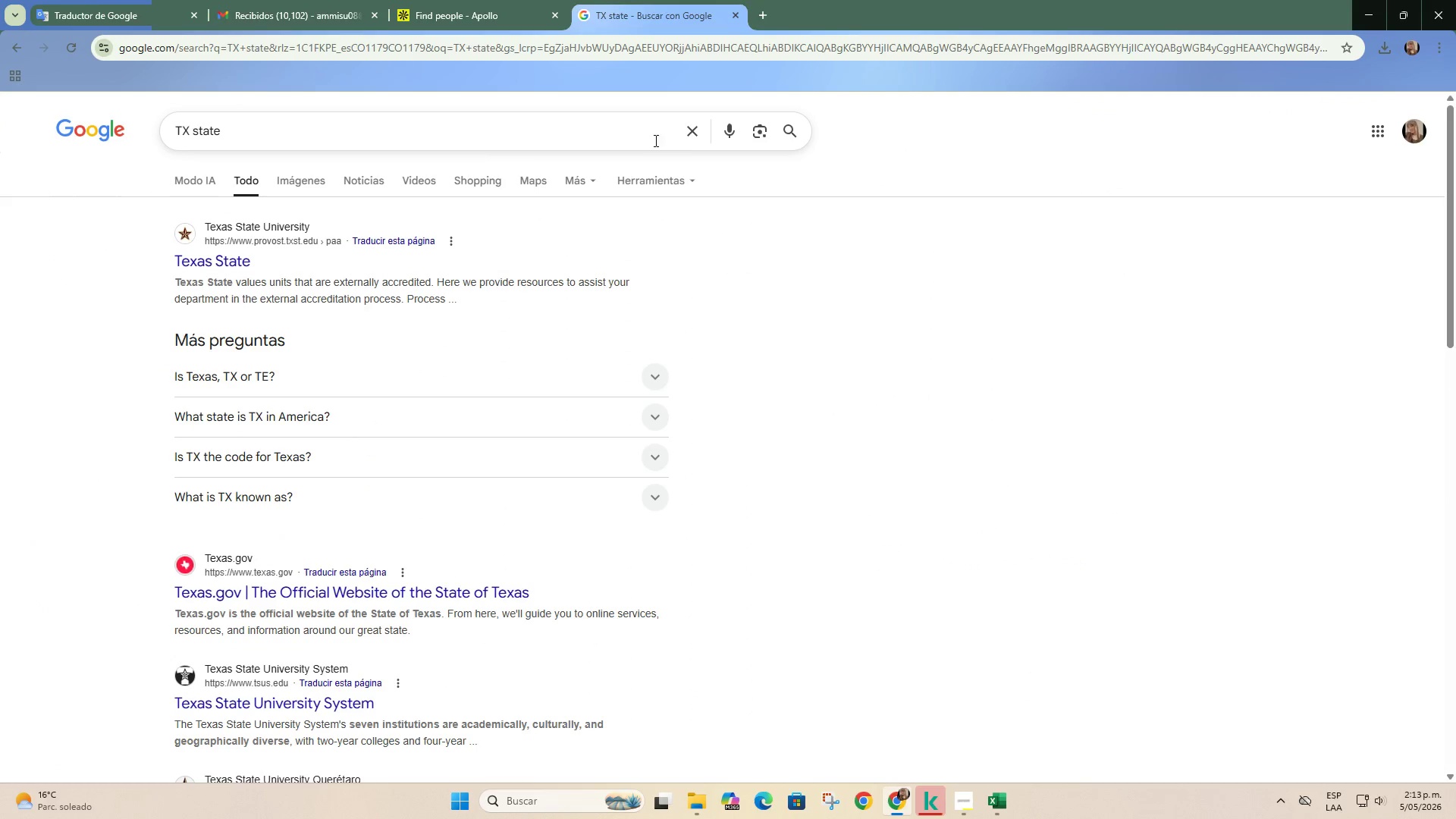 
left_click([690, 140])
 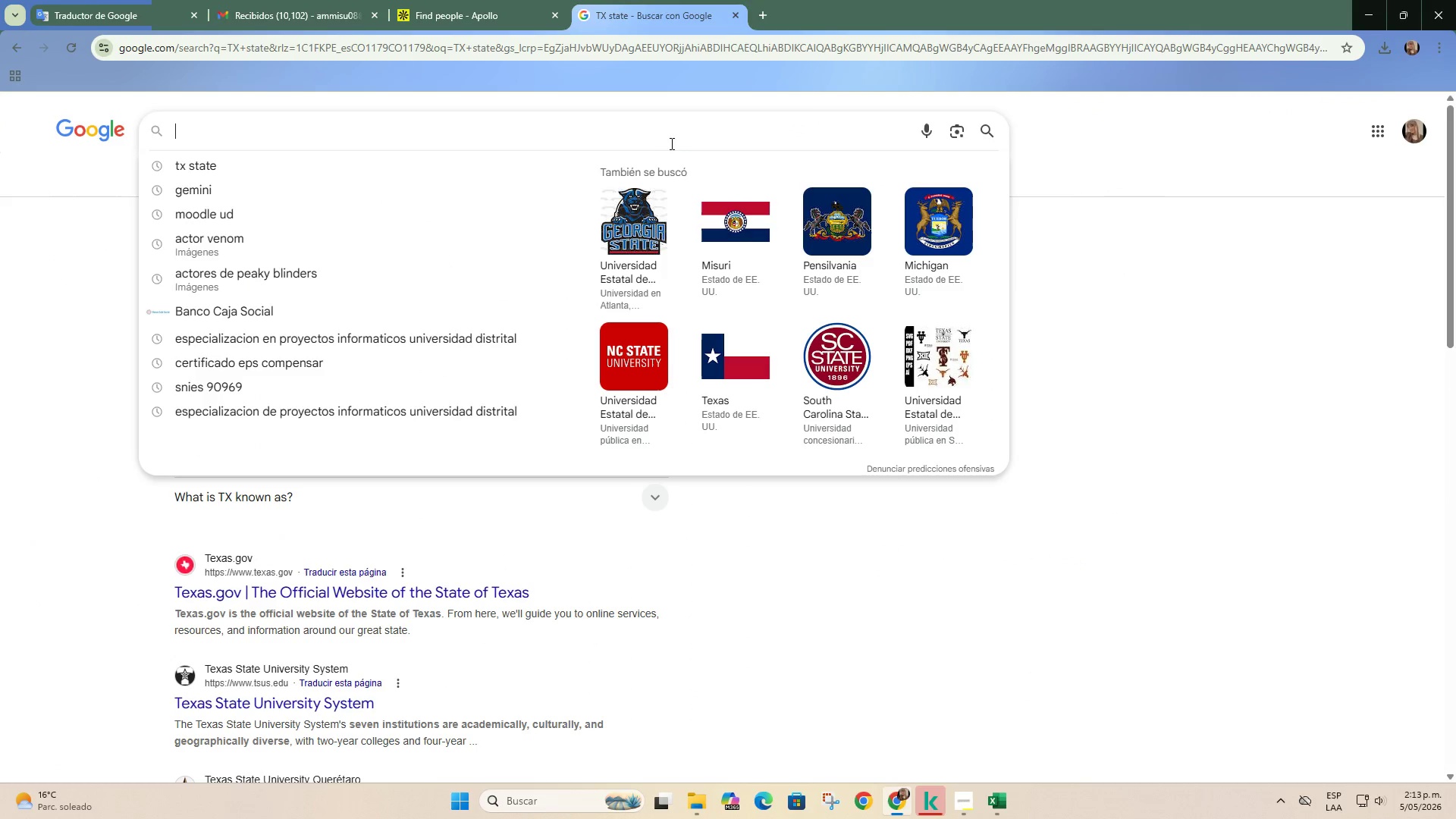 
key(Control+ControlLeft)
 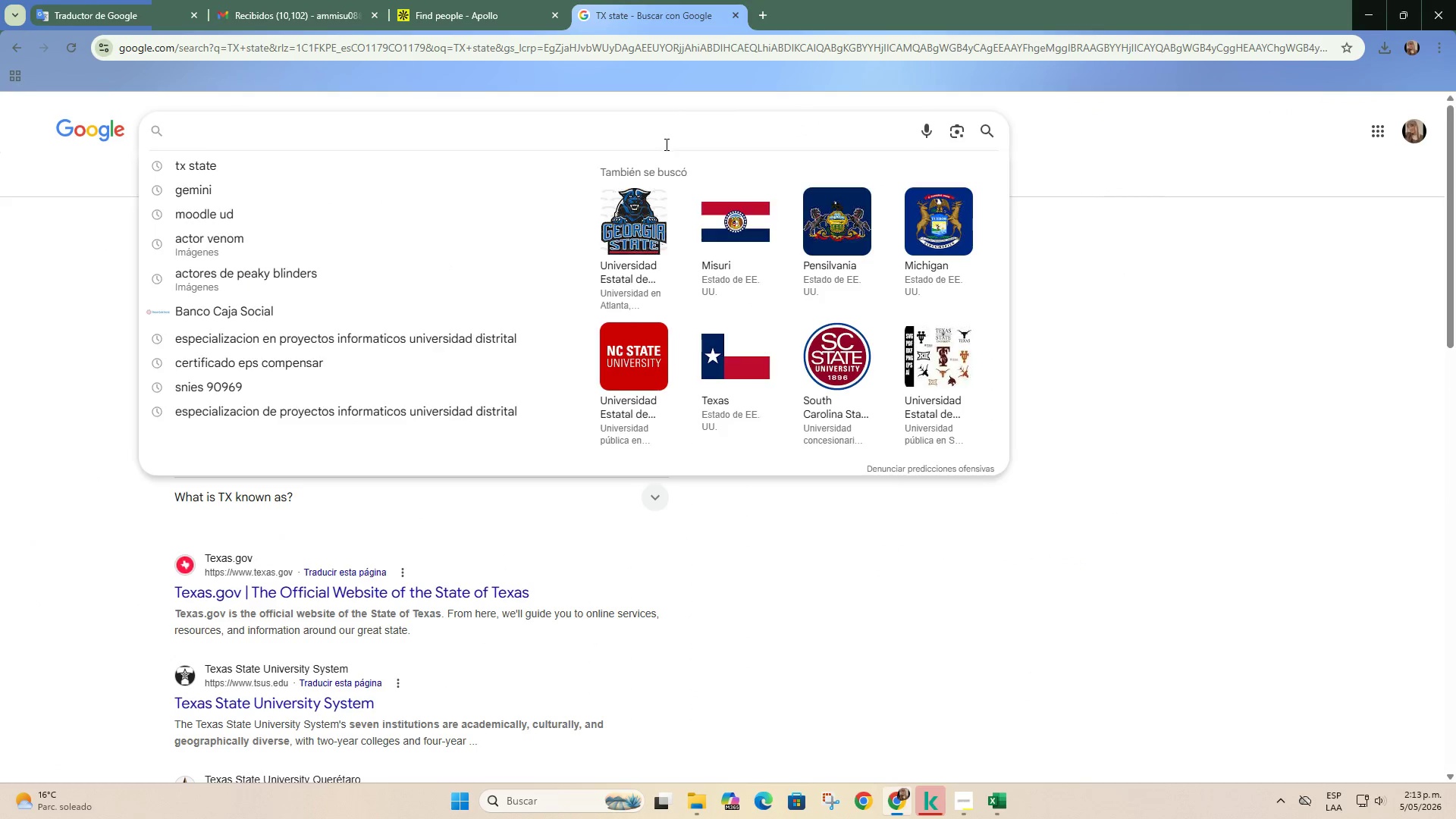 
key(Control+V)
 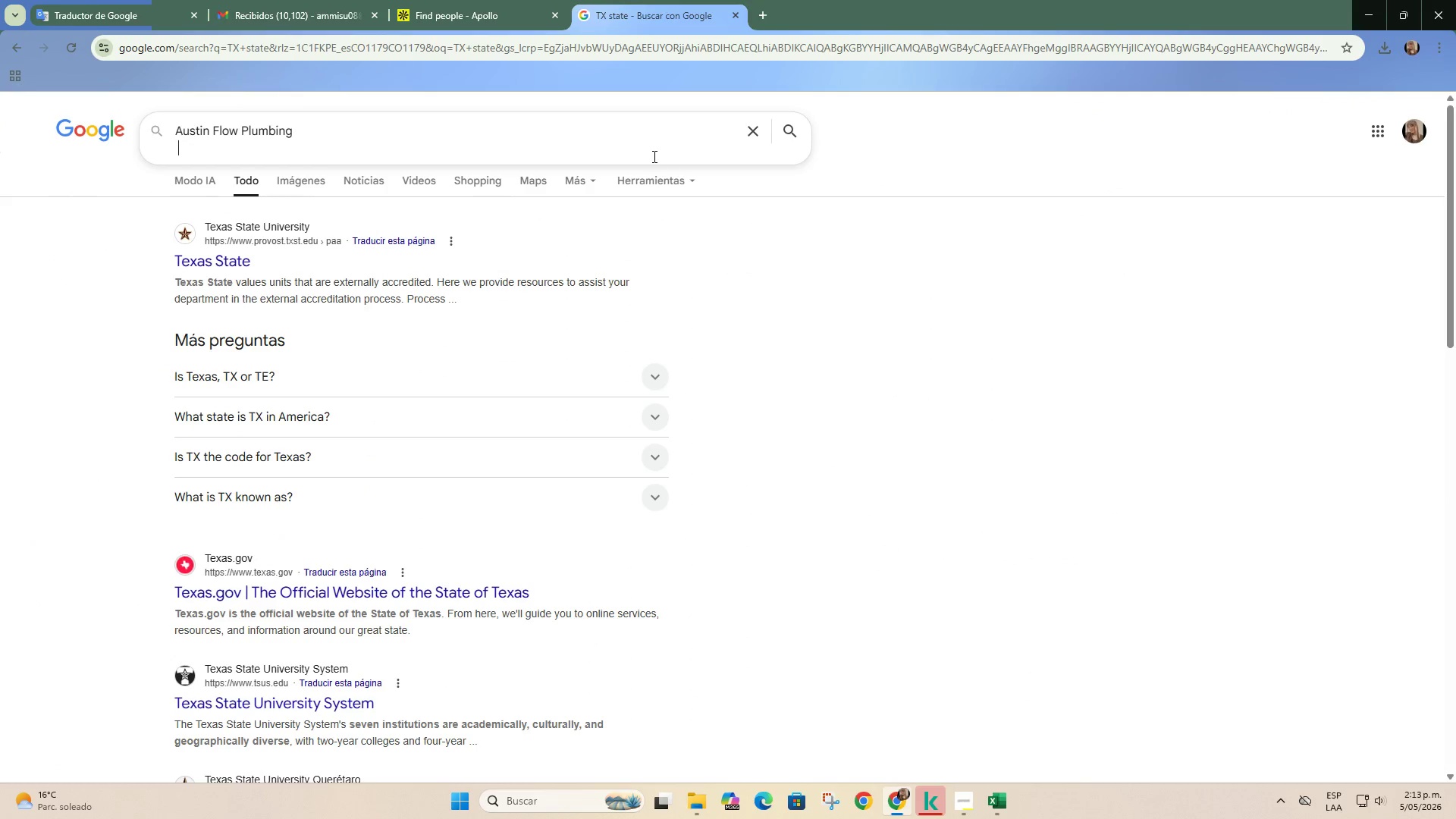 
type( )
key(Backspace)
key(Backspace)
key(Backspace)
type(g ne)
key(Backspace)
key(Backspace)
type(company)
 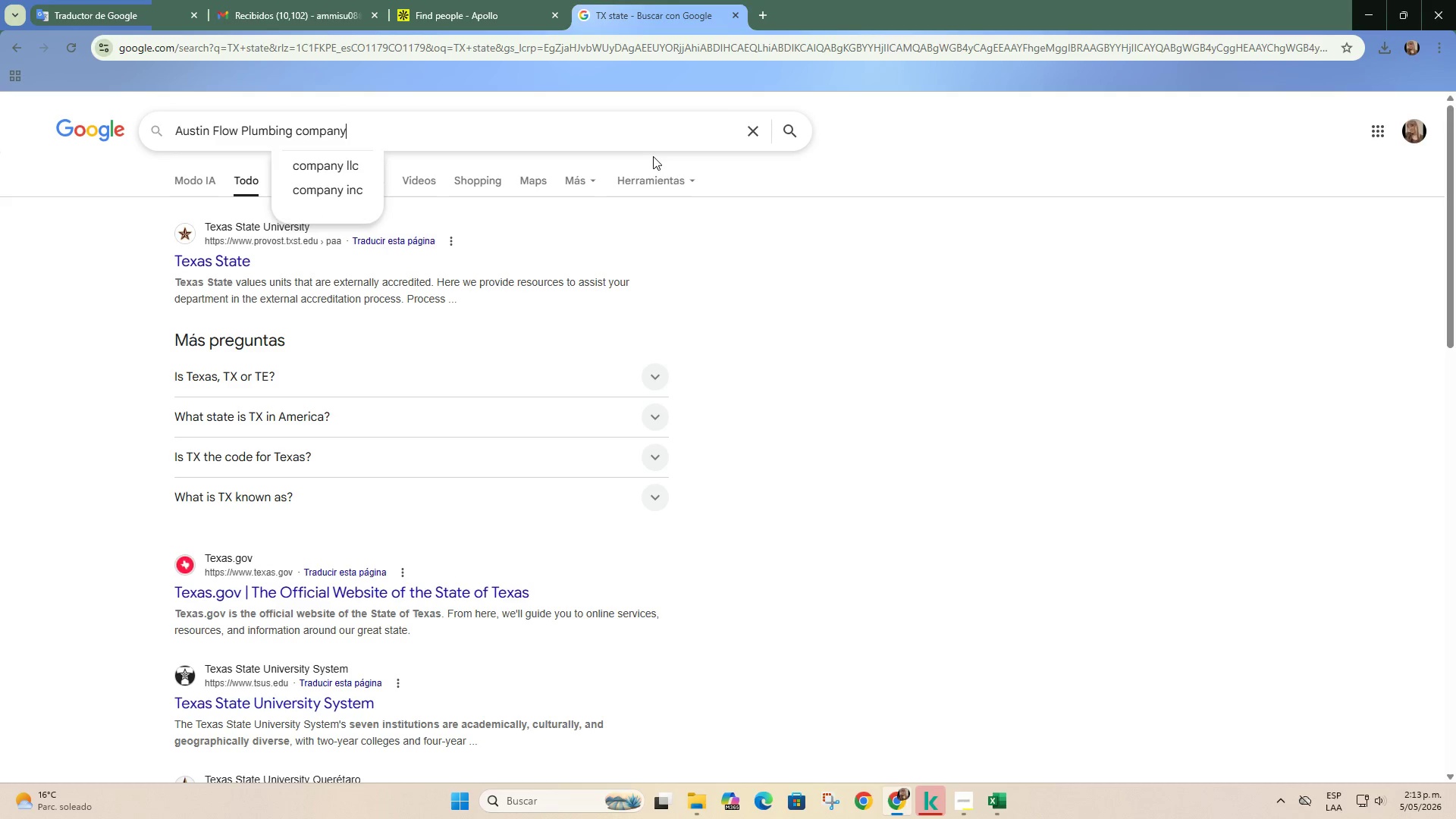 
key(Enter)
 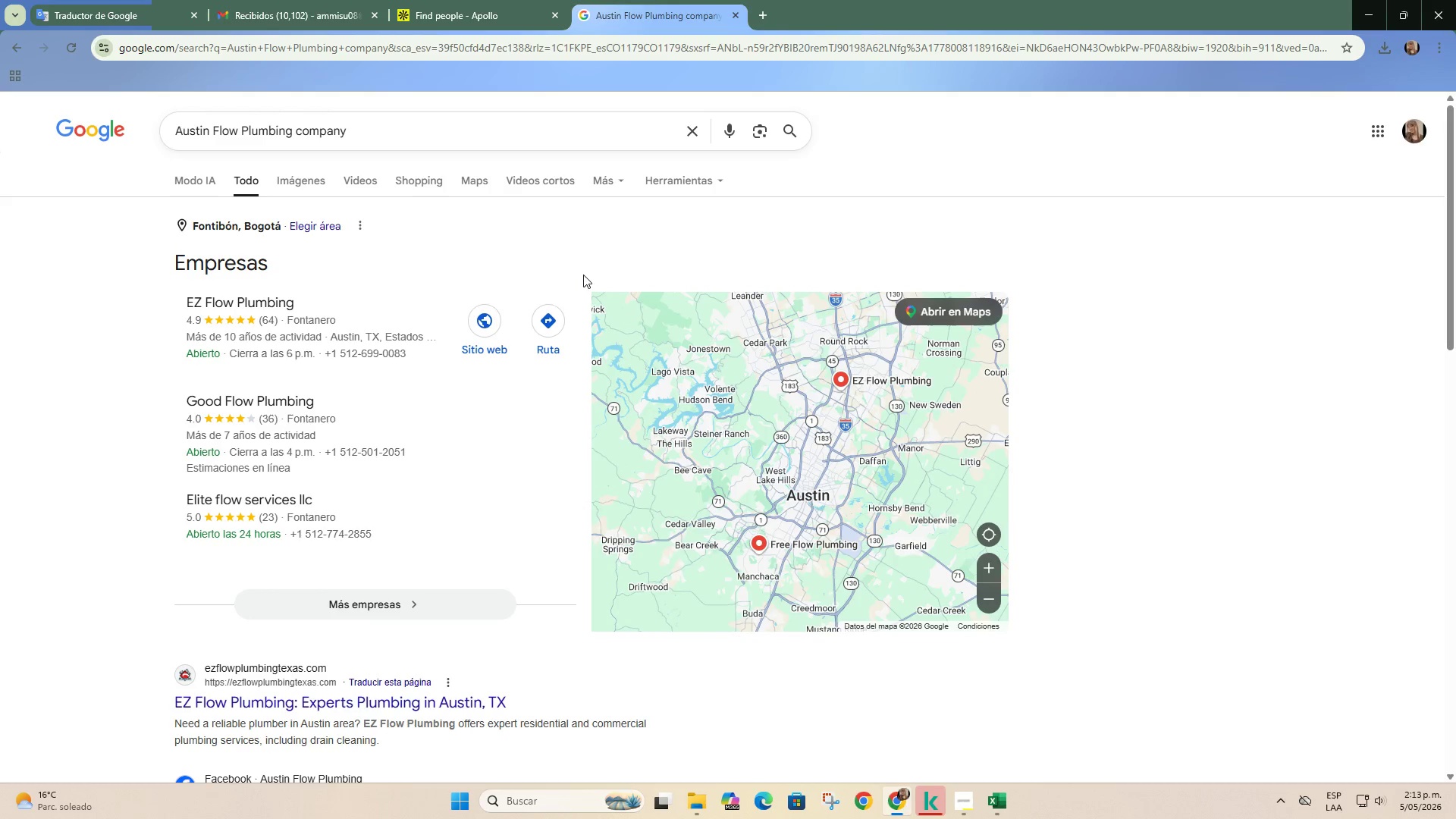 
scroll: coordinate [359, 300], scroll_direction: down, amount: 4.0
 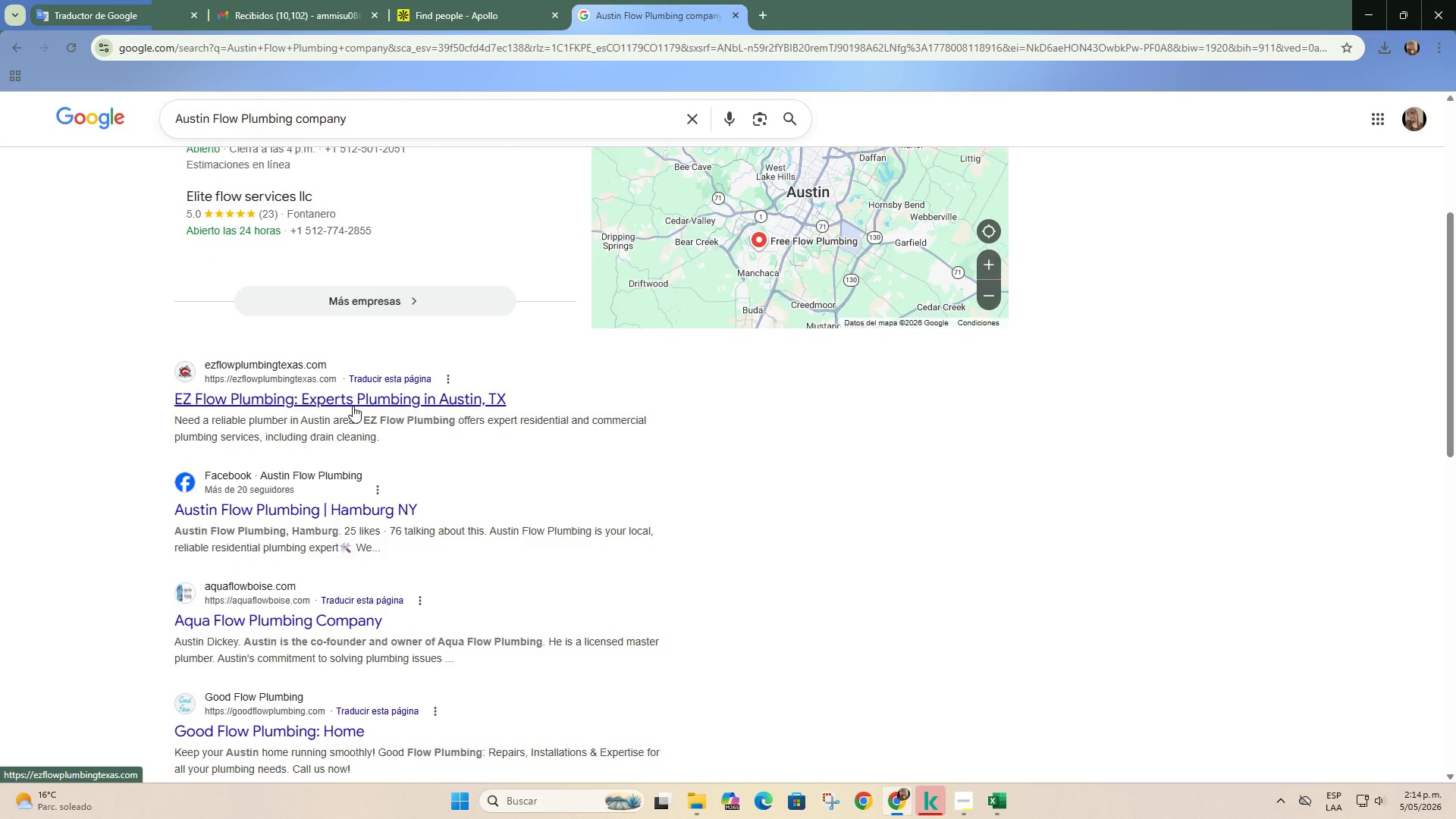 
left_click([355, 403])
 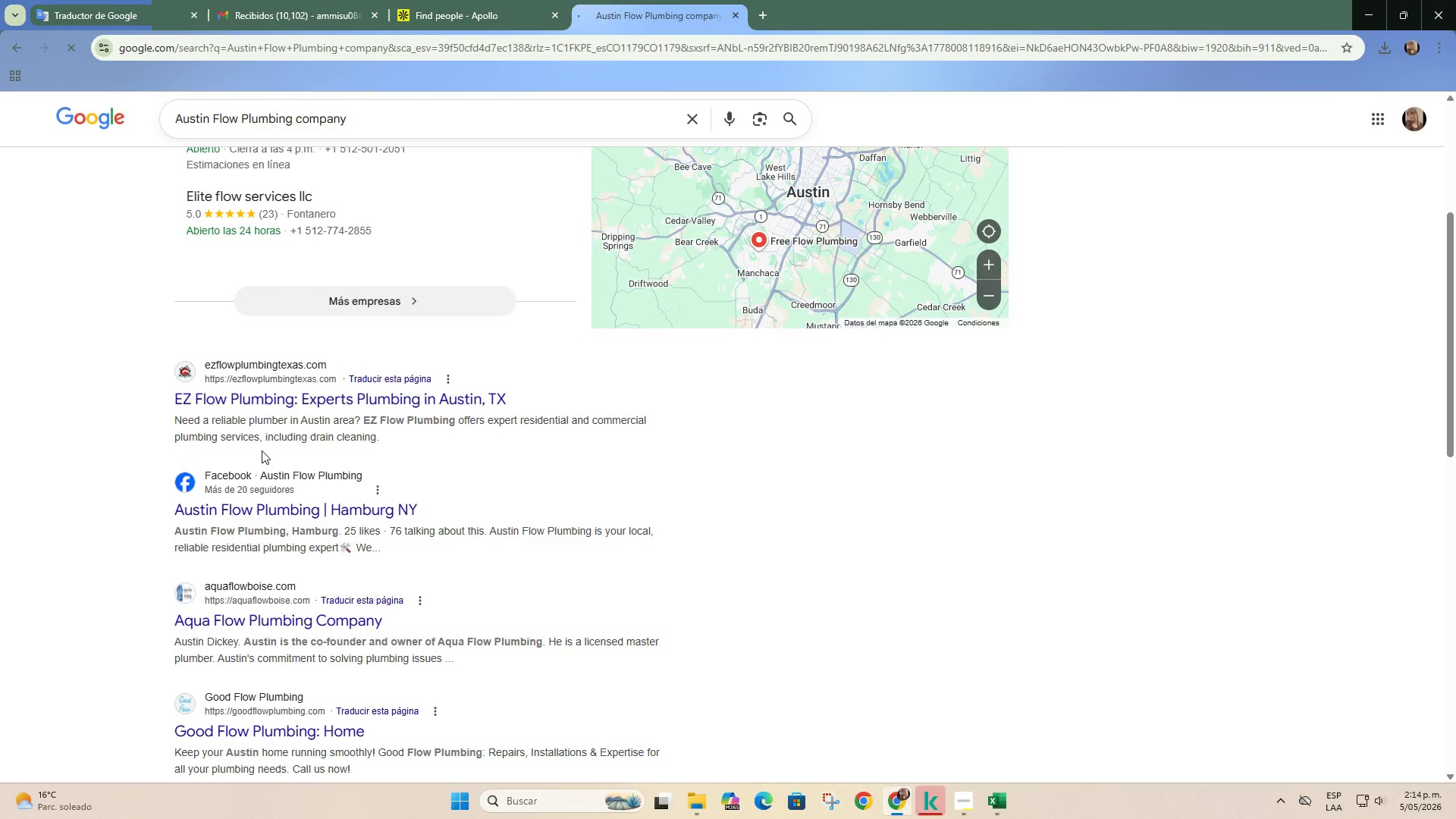 
wait(5.36)
 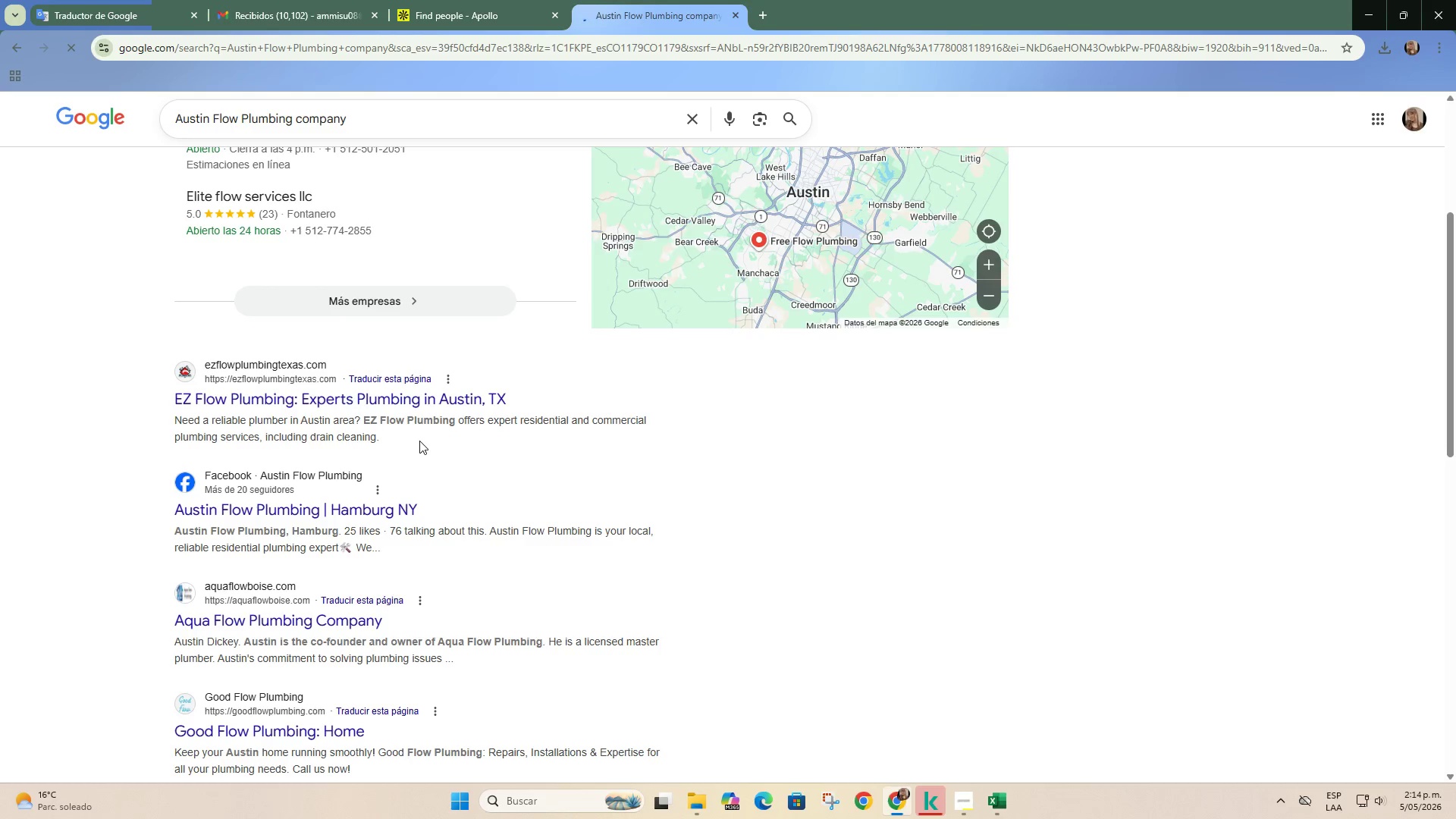 
left_click_drag(start_coordinate=[175, 433], to_coordinate=[287, 435])
 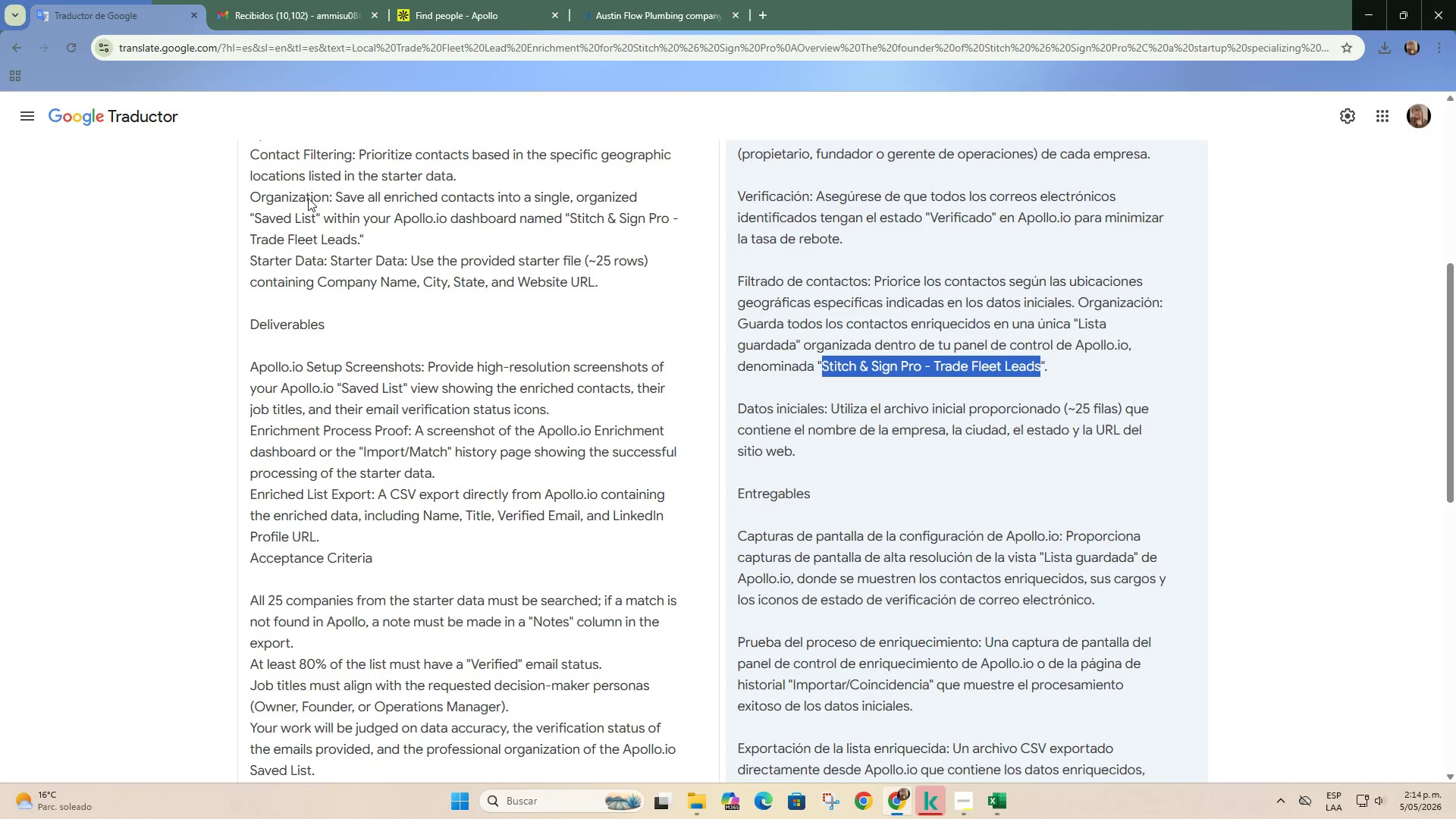 
scroll: coordinate [1073, 568], scroll_direction: up, amount: 5.0
 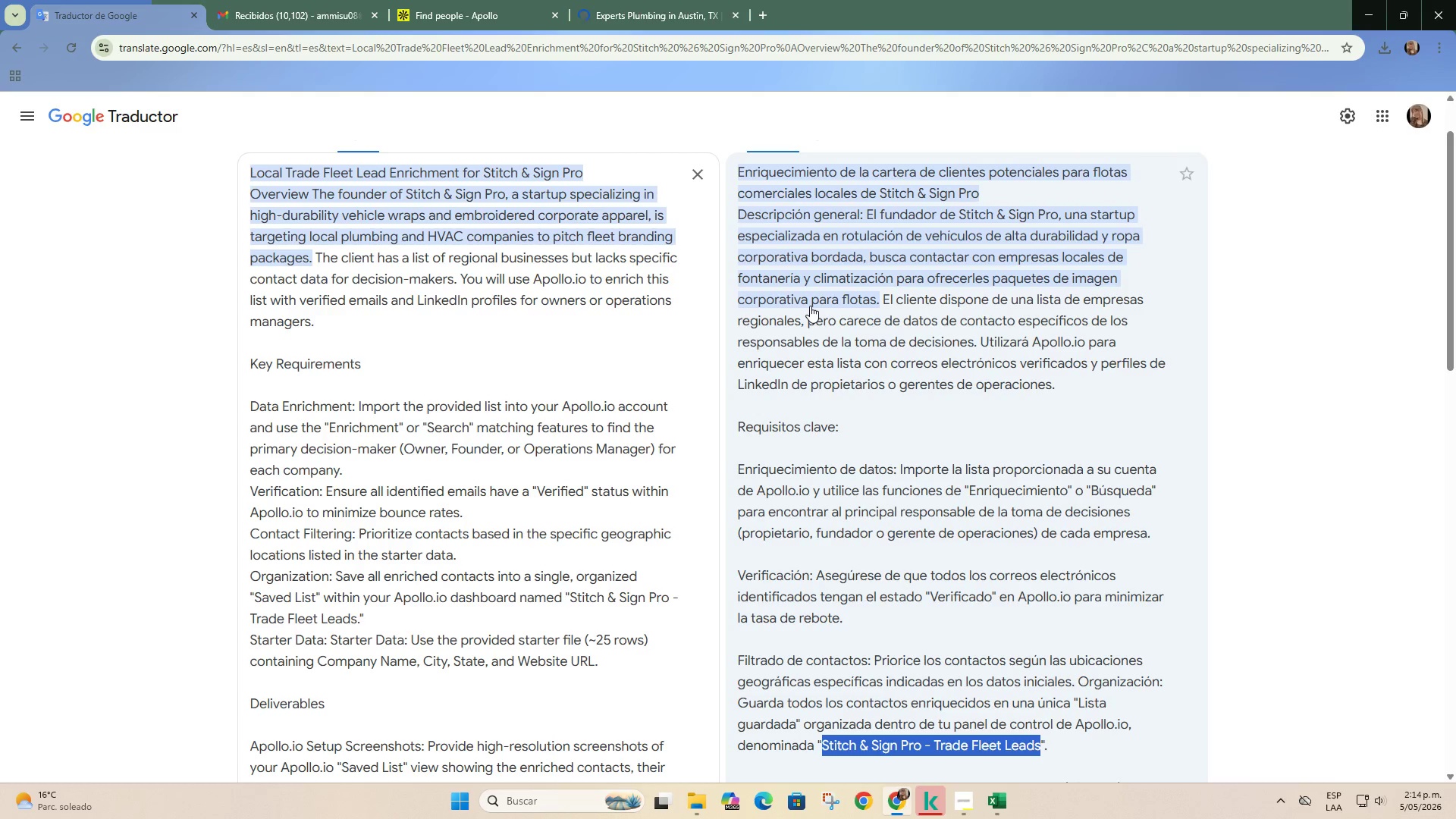 
wait(13.35)
 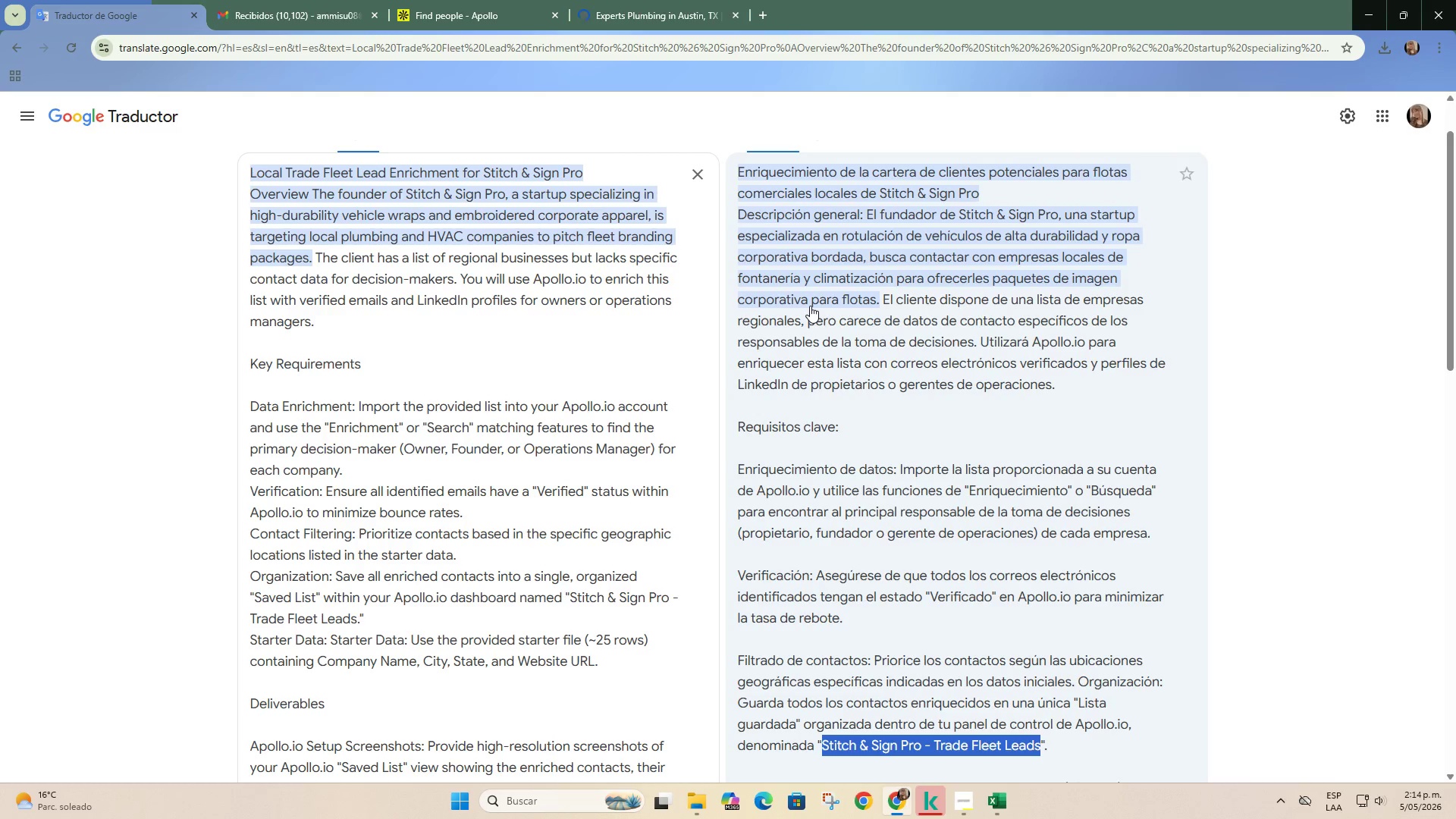 
scroll: coordinate [589, 483], scroll_direction: down, amount: 1.0
 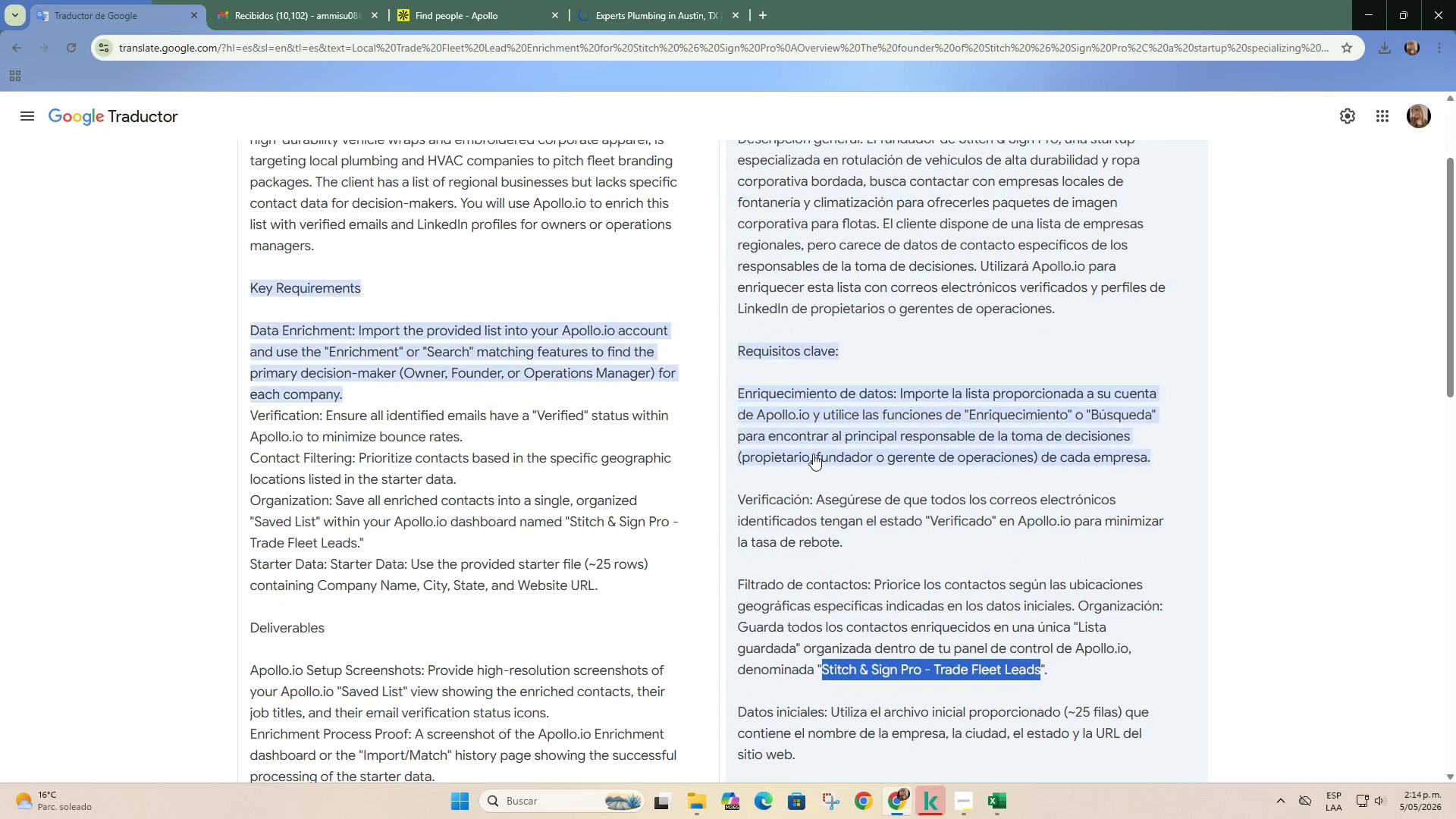 
scroll: coordinate [814, 453], scroll_direction: up, amount: 1.0
 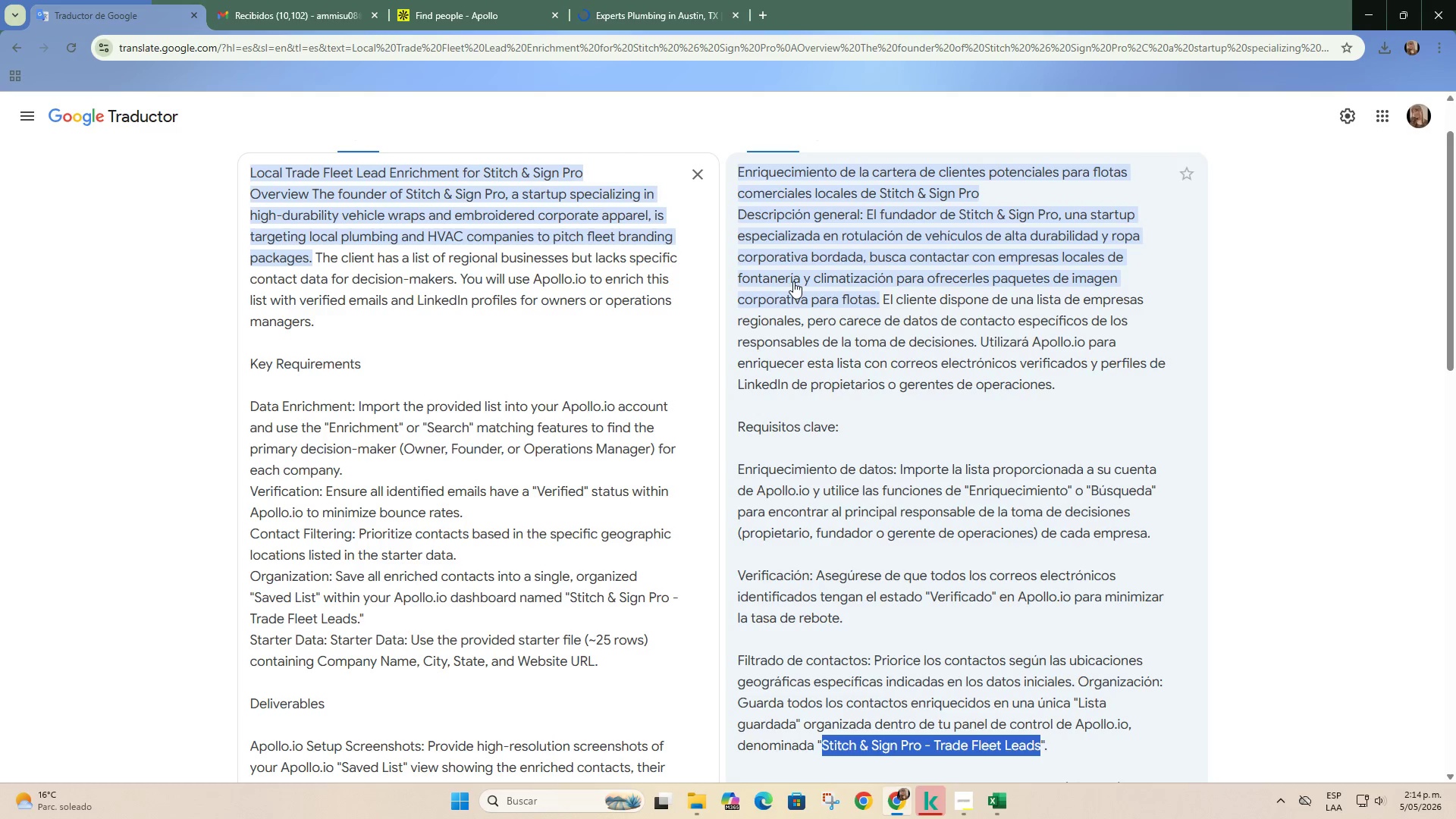 
wait(16.34)
 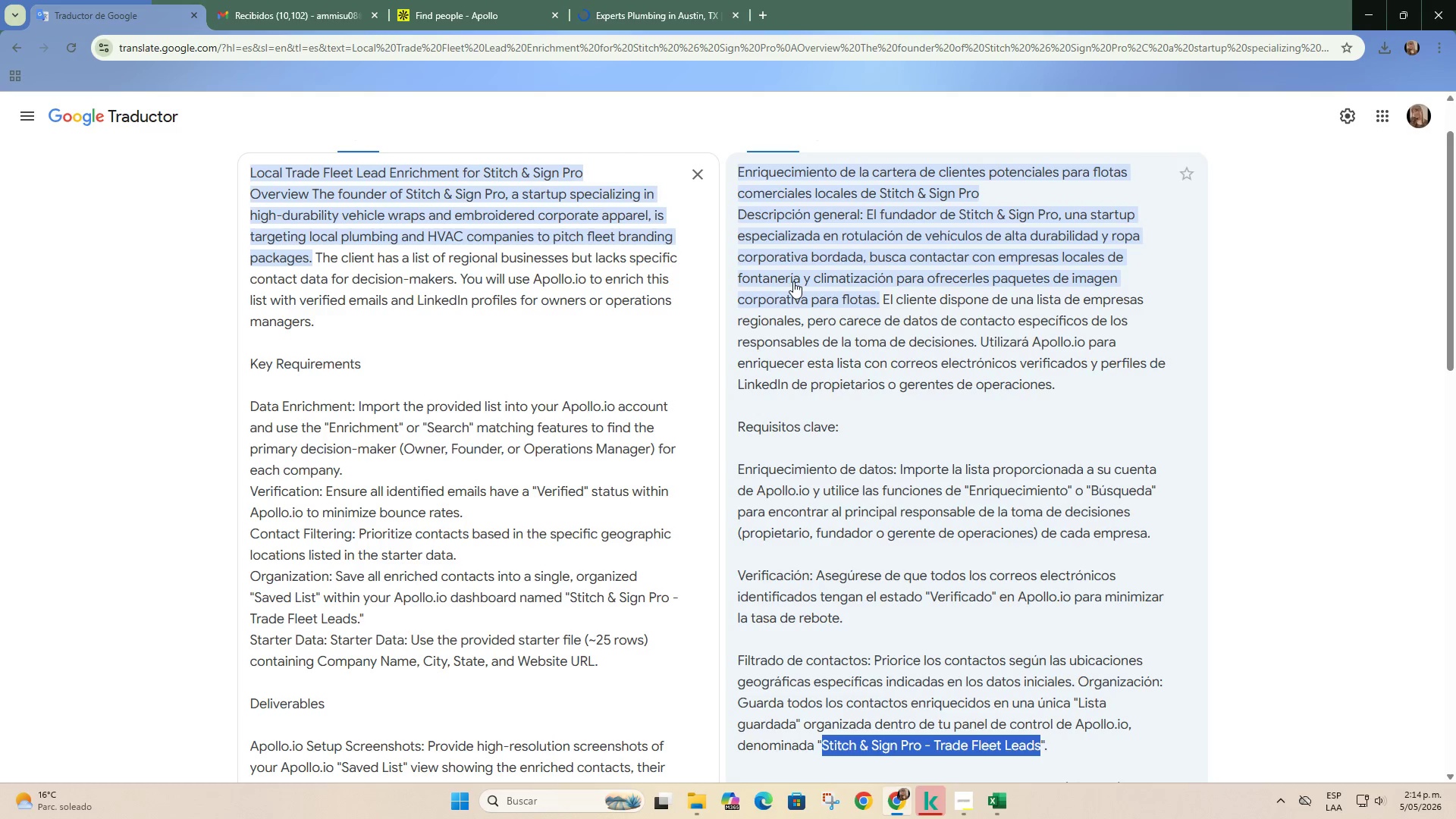 
left_click_drag(start_coordinate=[339, 237], to_coordinate=[397, 236])
 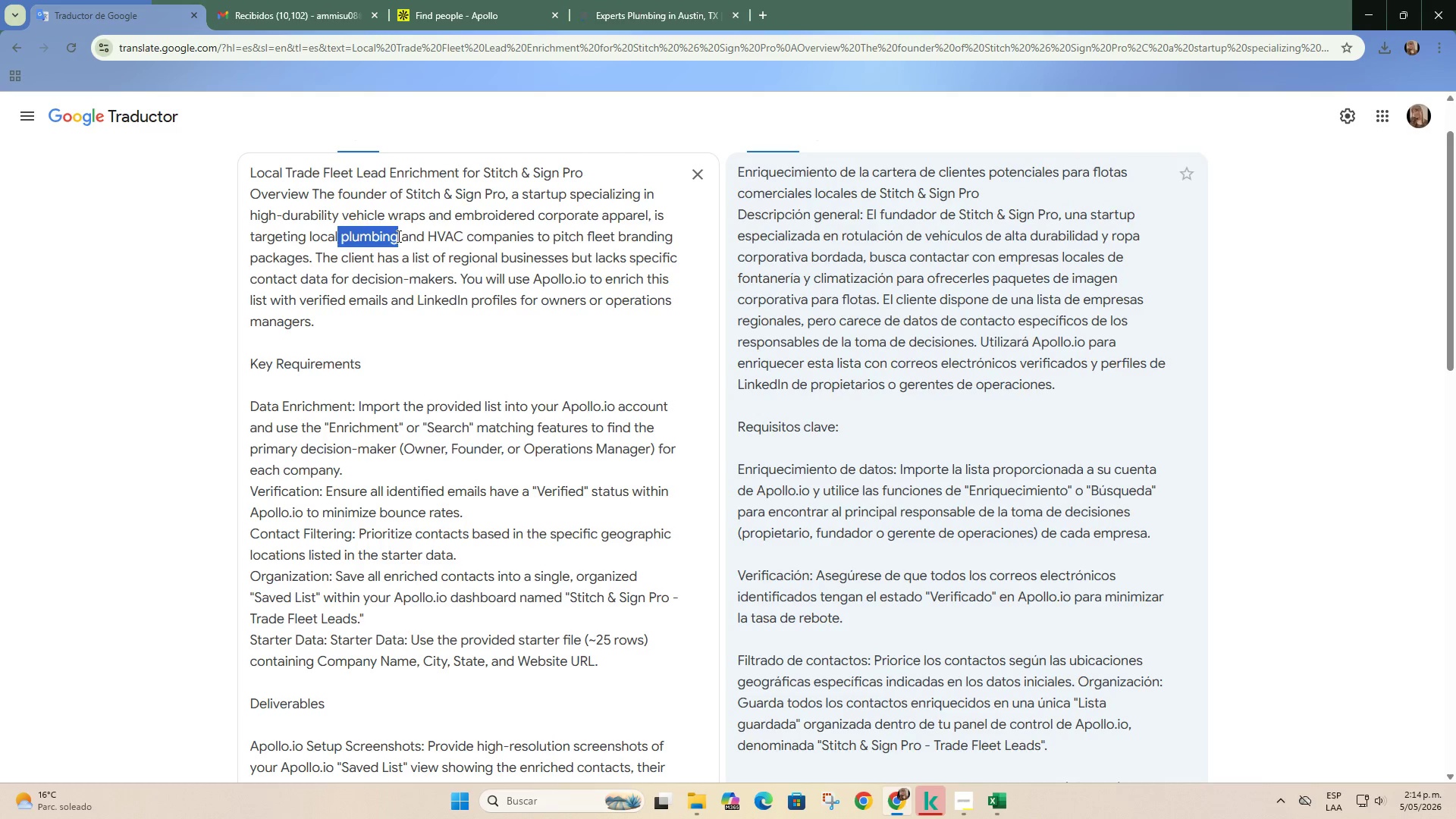 
key(Control+C)
 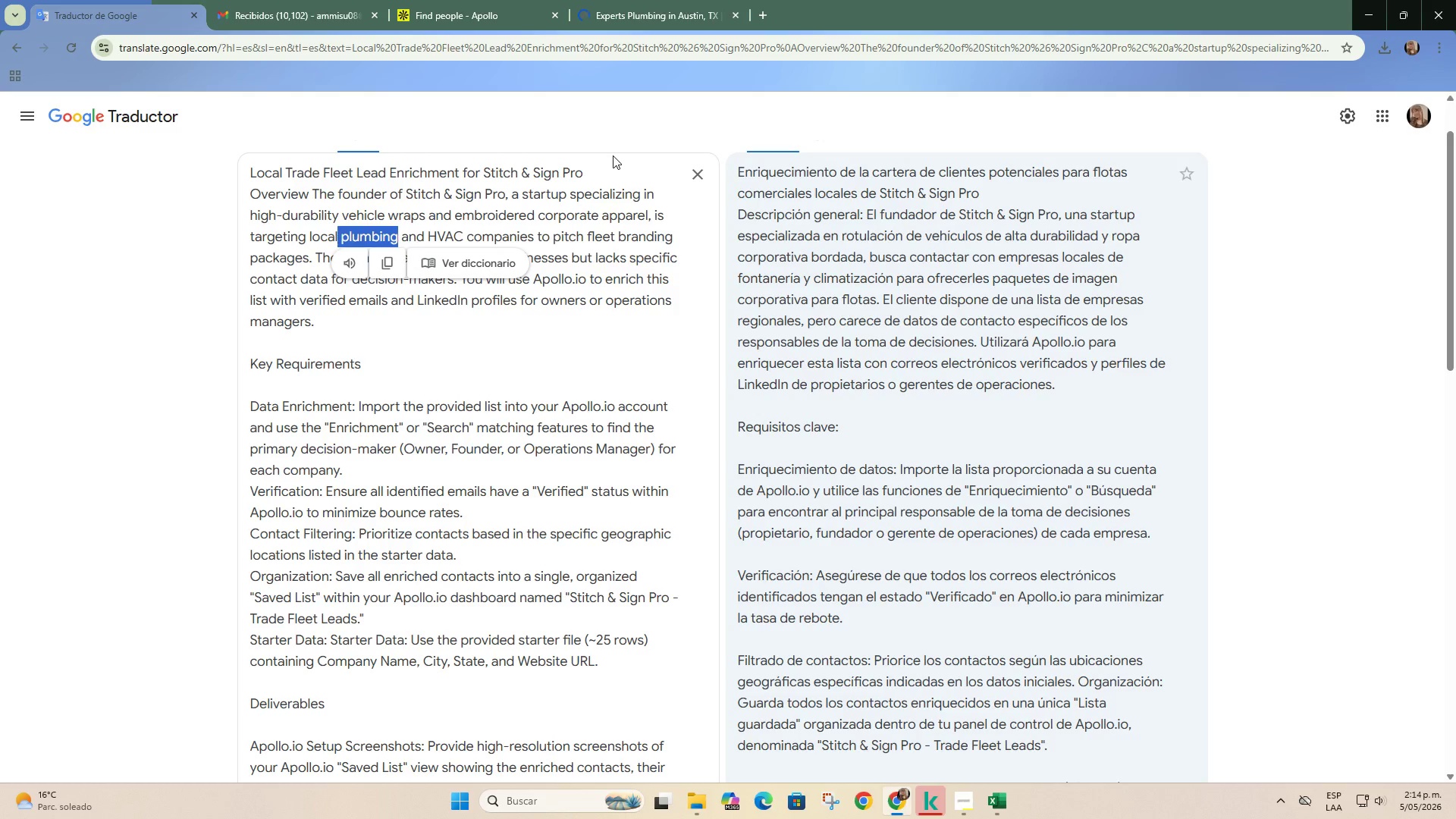 
left_click([639, 0])
 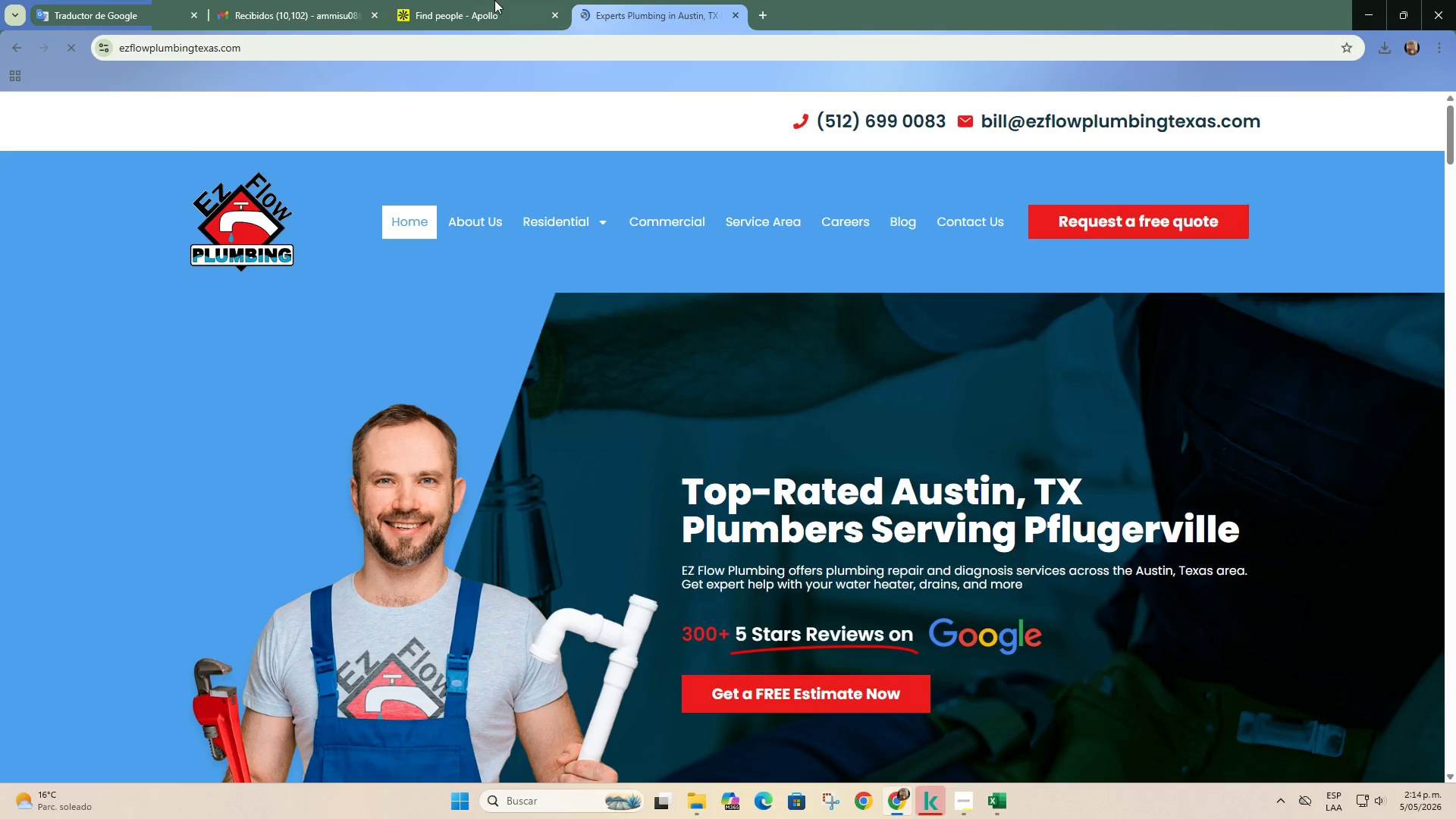 
left_click([485, 0])
 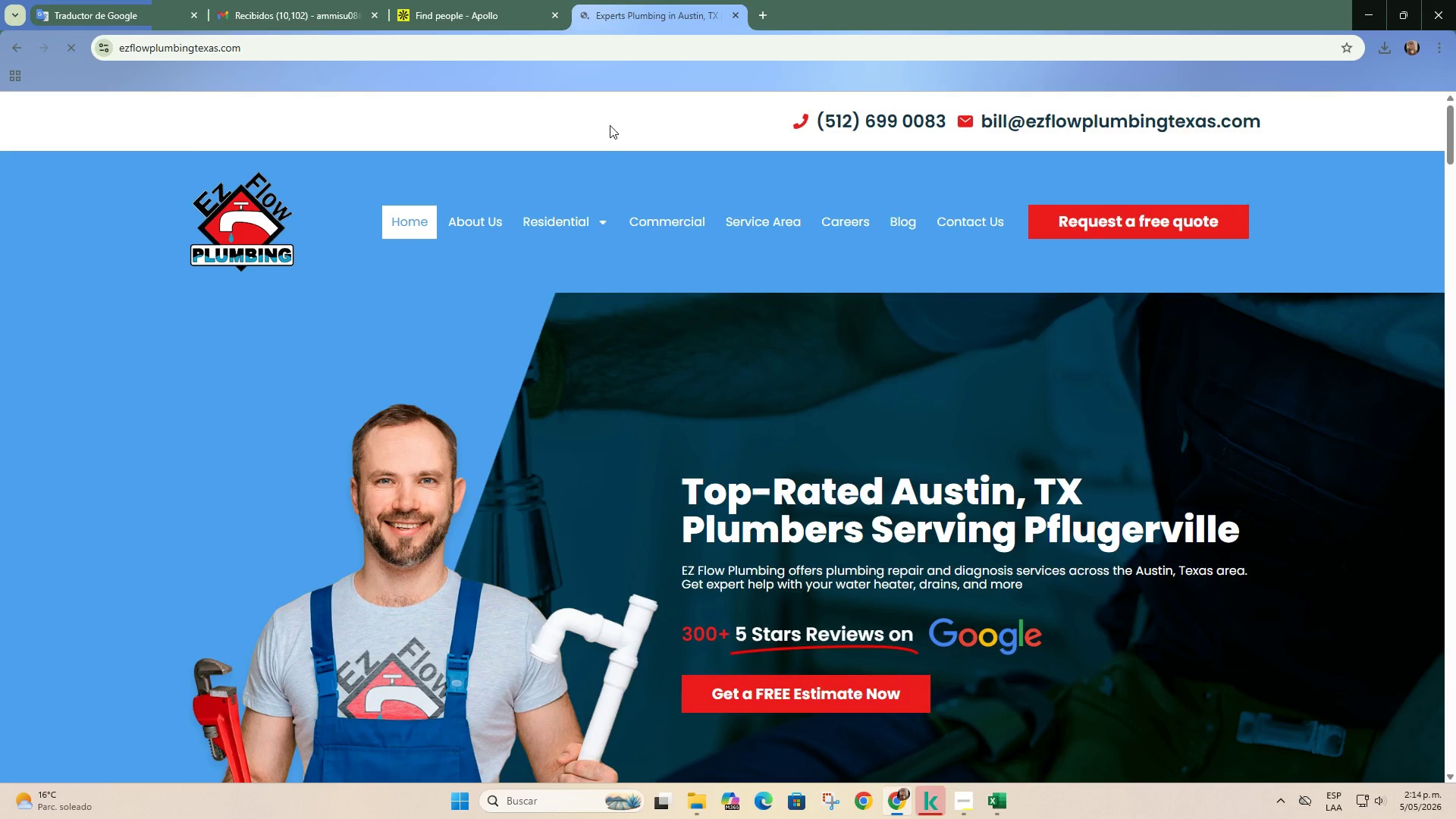 
scroll: coordinate [635, 304], scroll_direction: down, amount: 2.0
 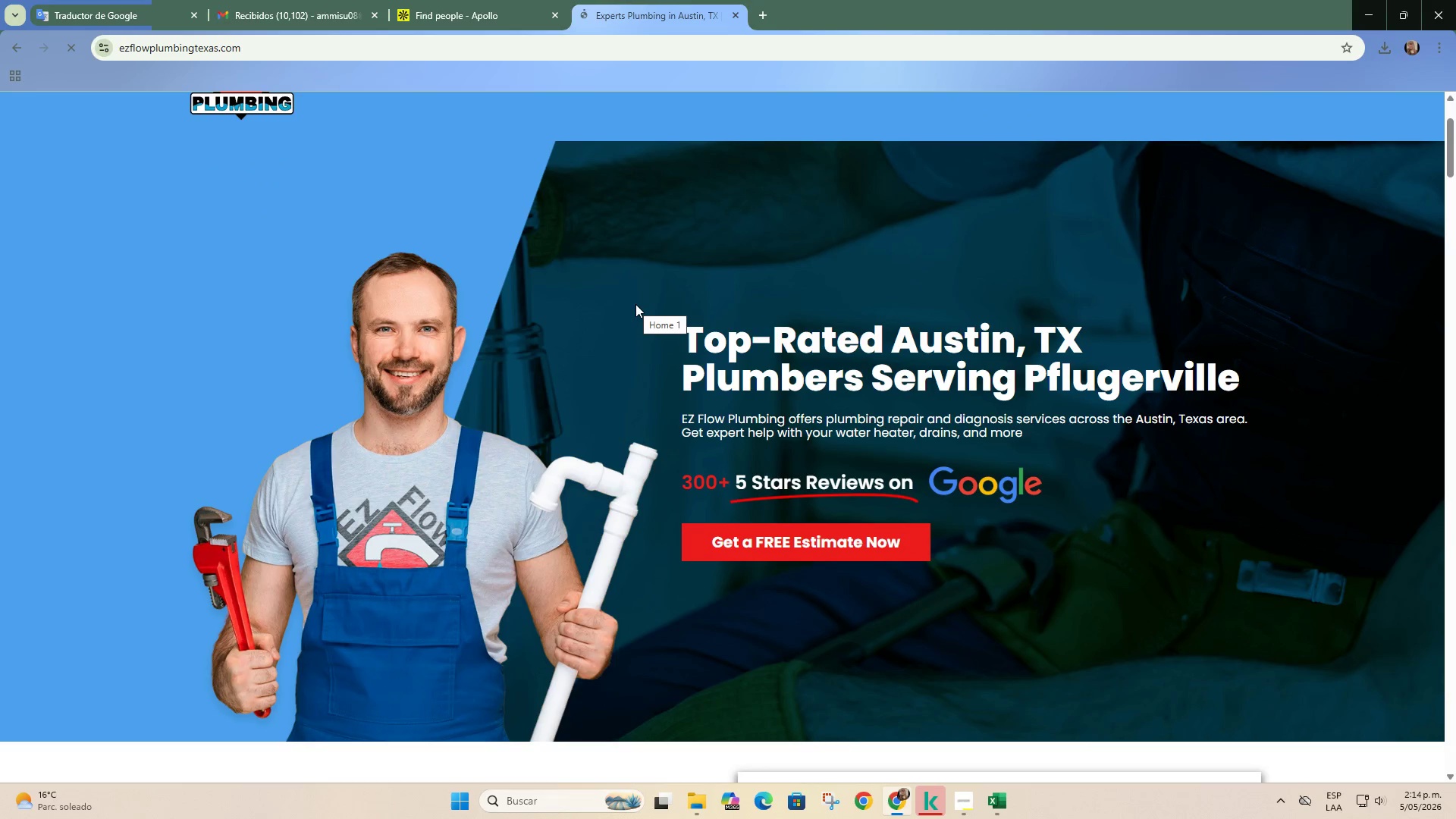 
scroll: coordinate [635, 303], scroll_direction: up, amount: 3.0
 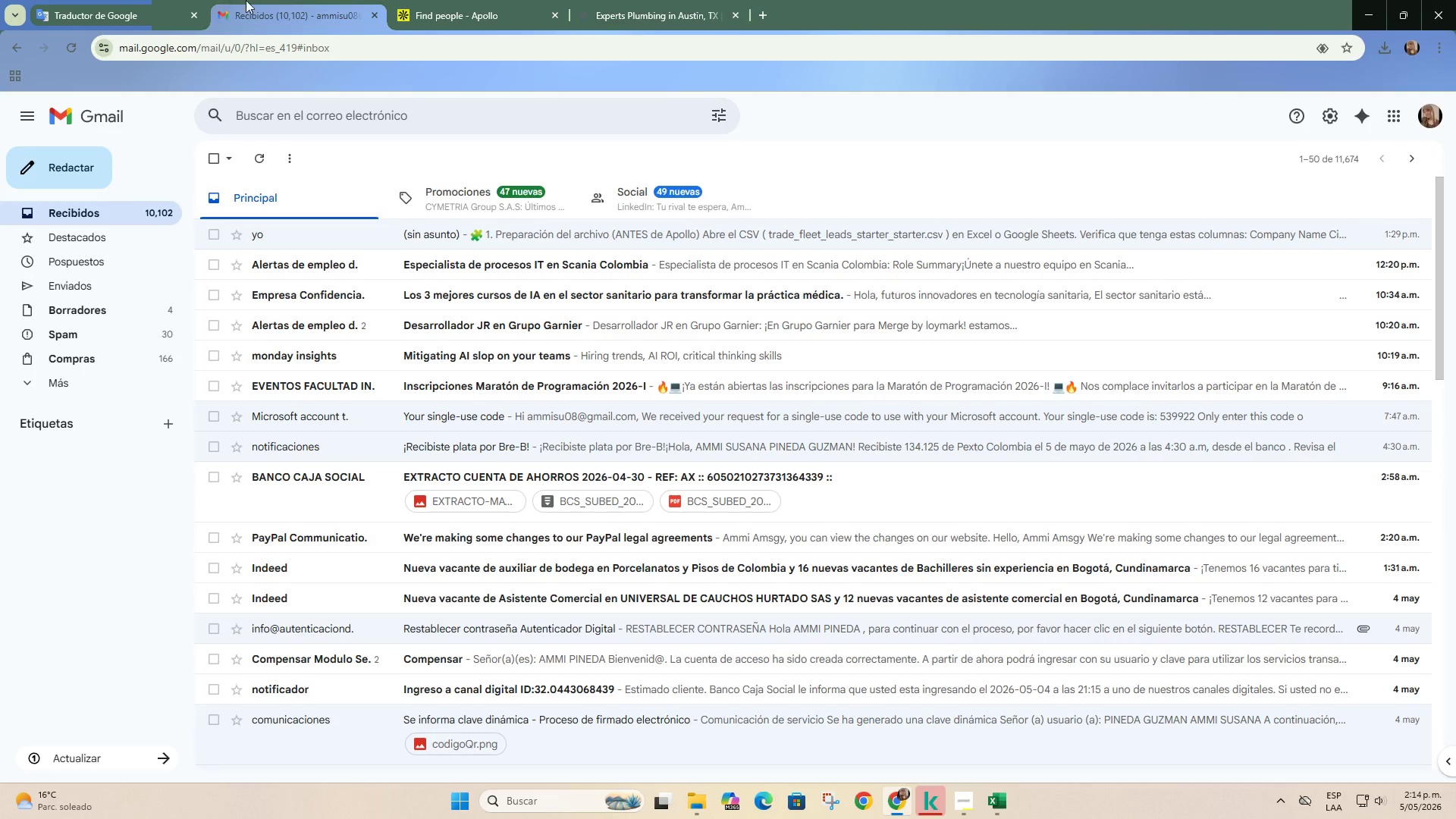 
left_click([456, 0])
 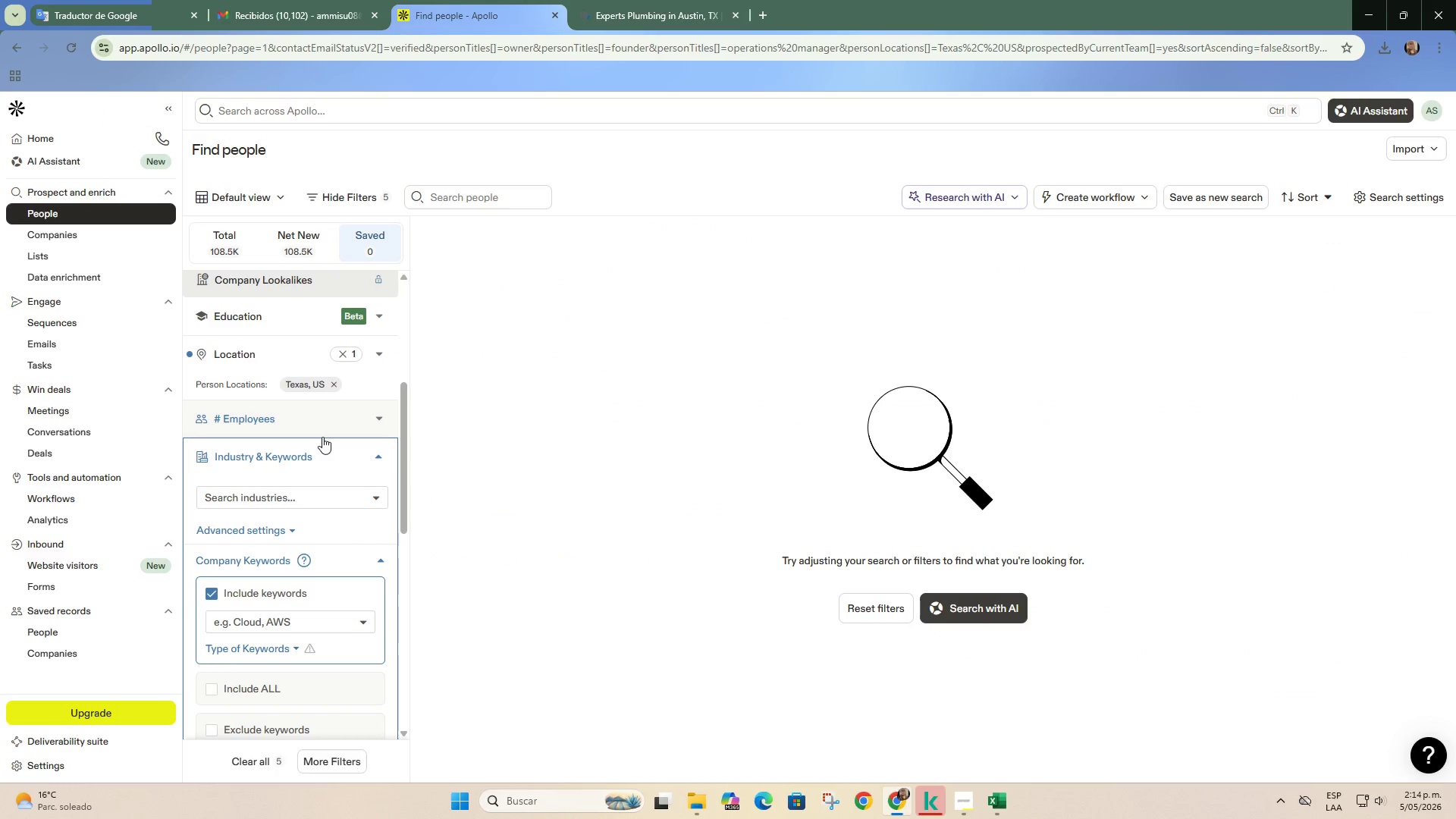 
left_click([325, 488])
 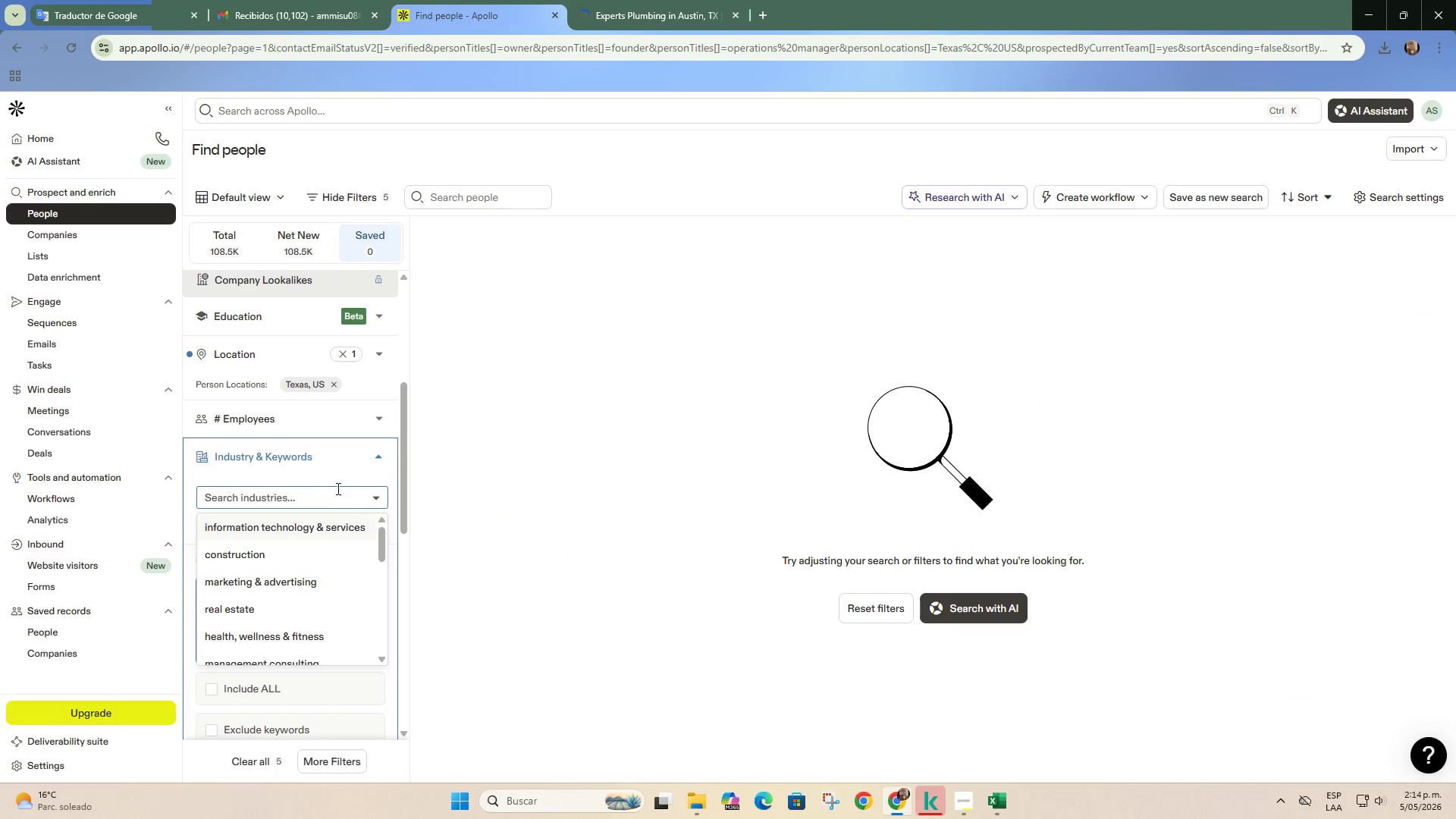 
key(Control+ControlLeft)
 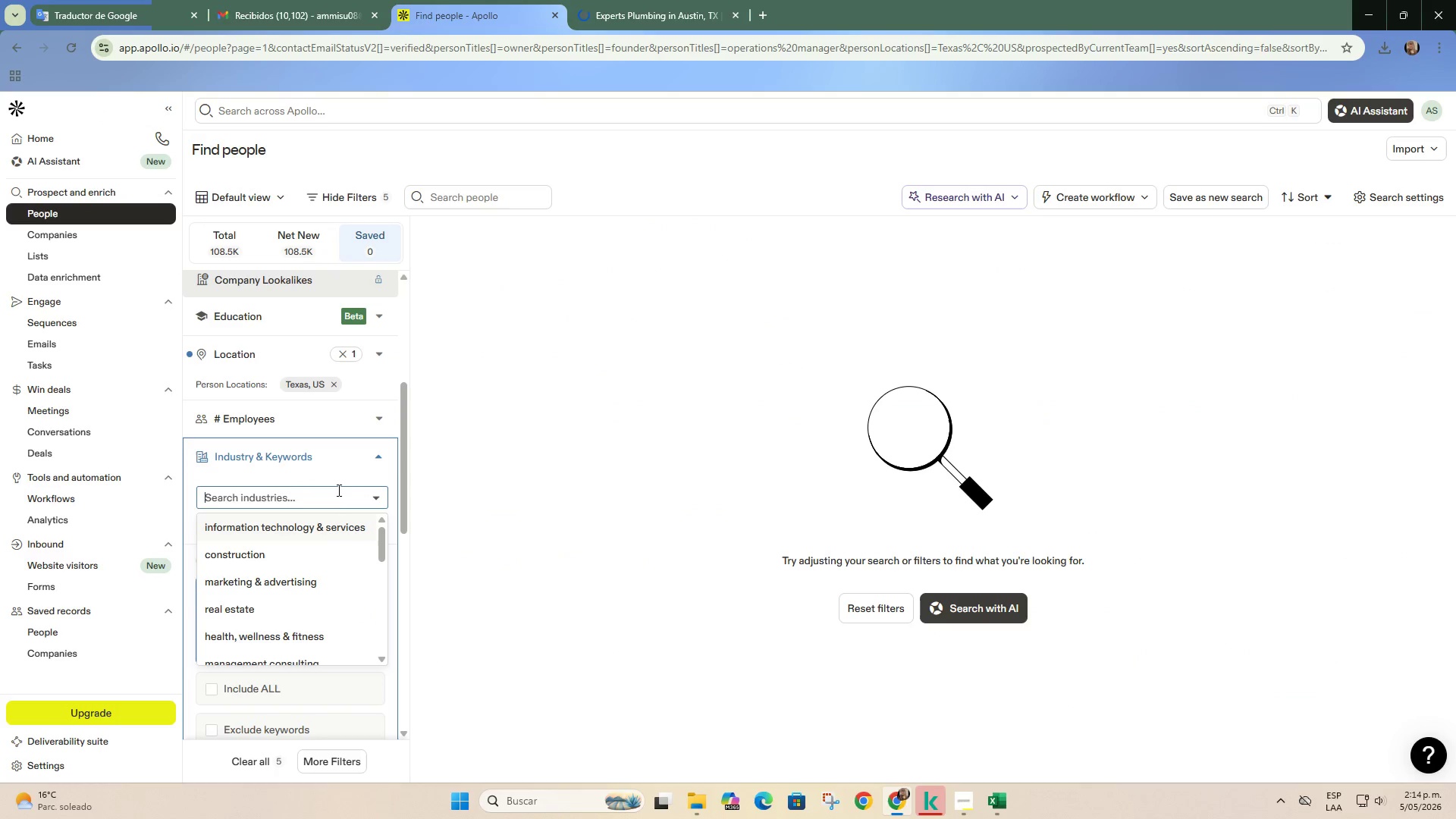 
key(Control+V)
 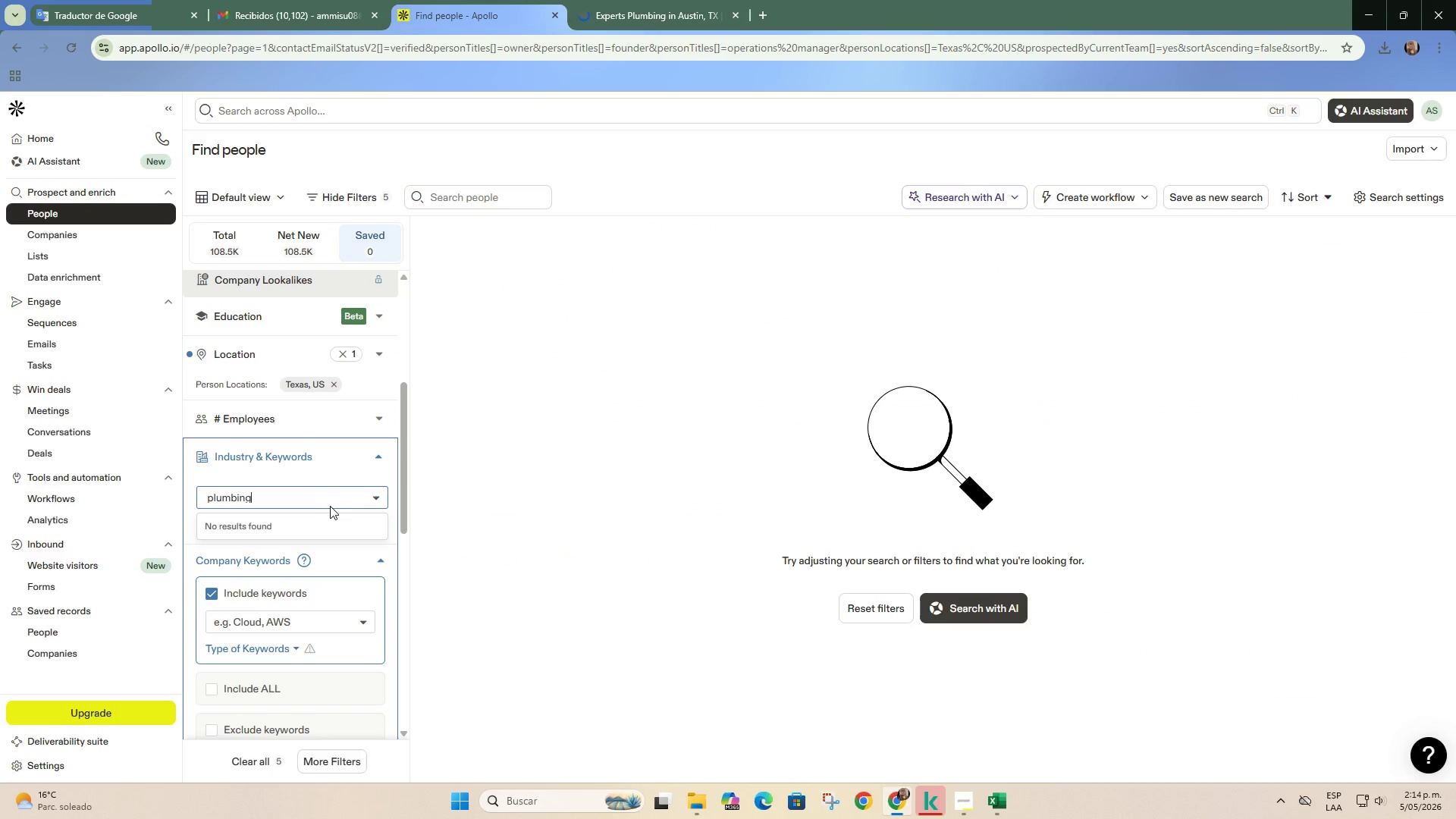 
key(Backspace)
 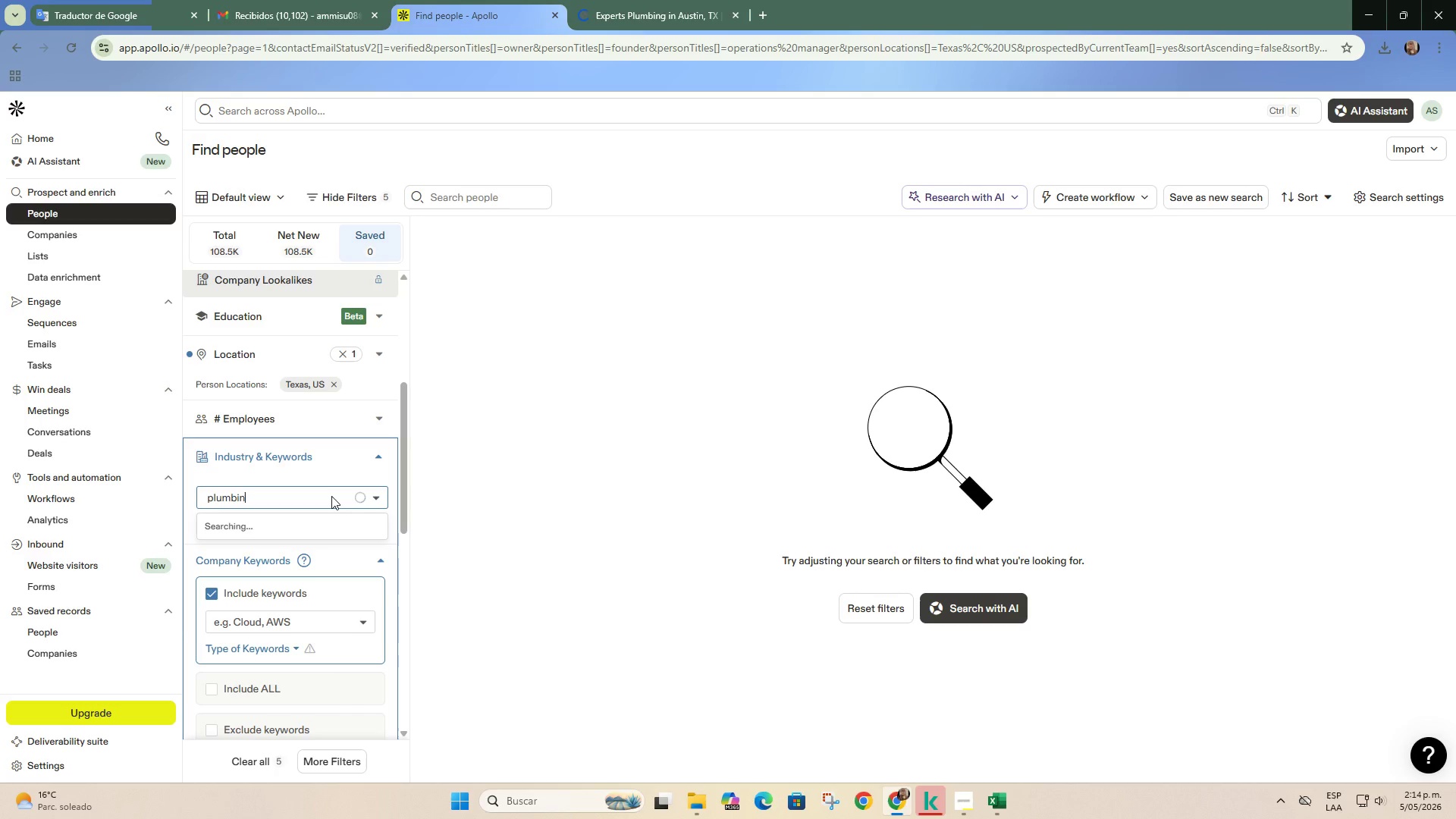 
key(Backspace)
 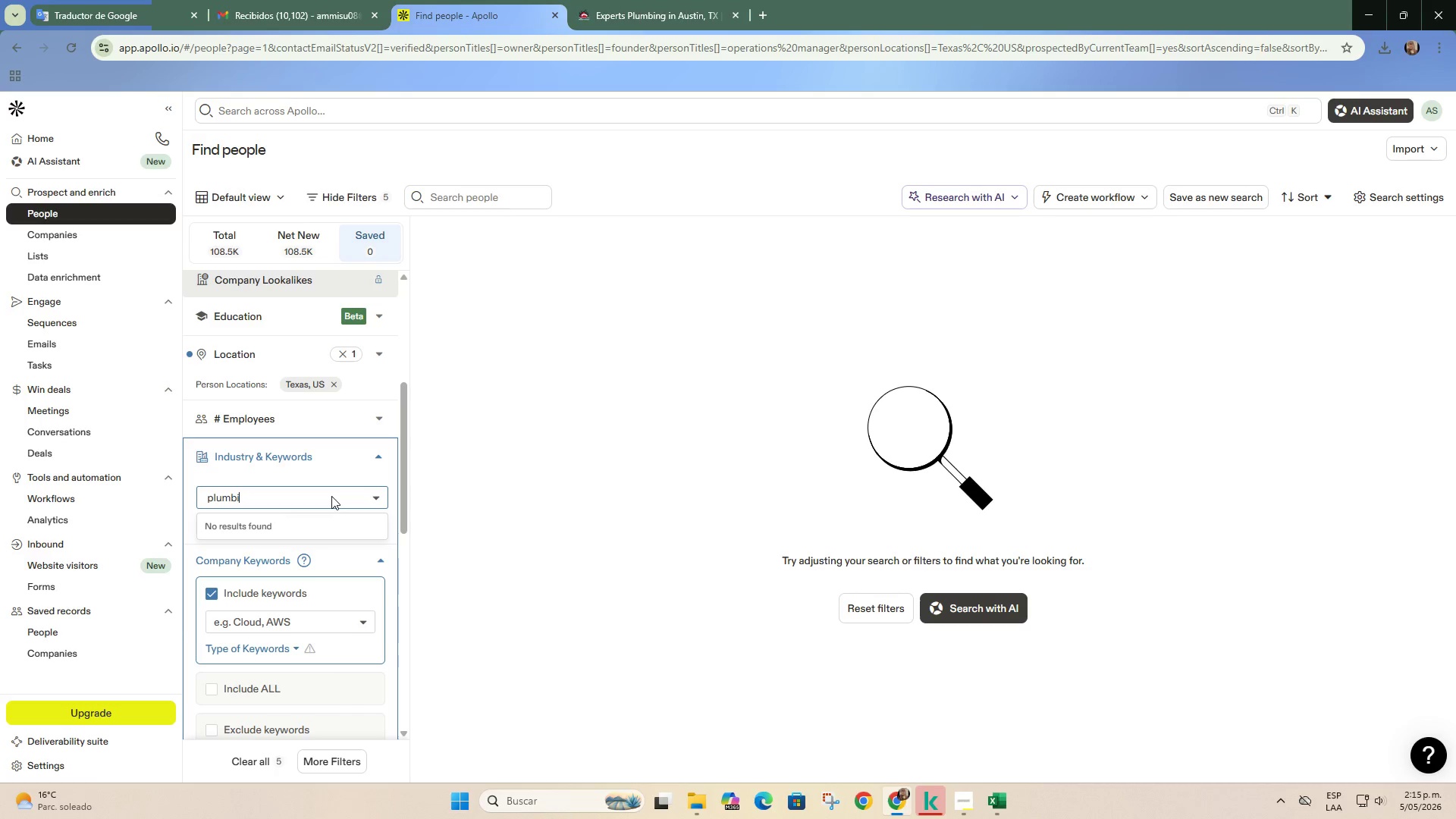 
key(M)
 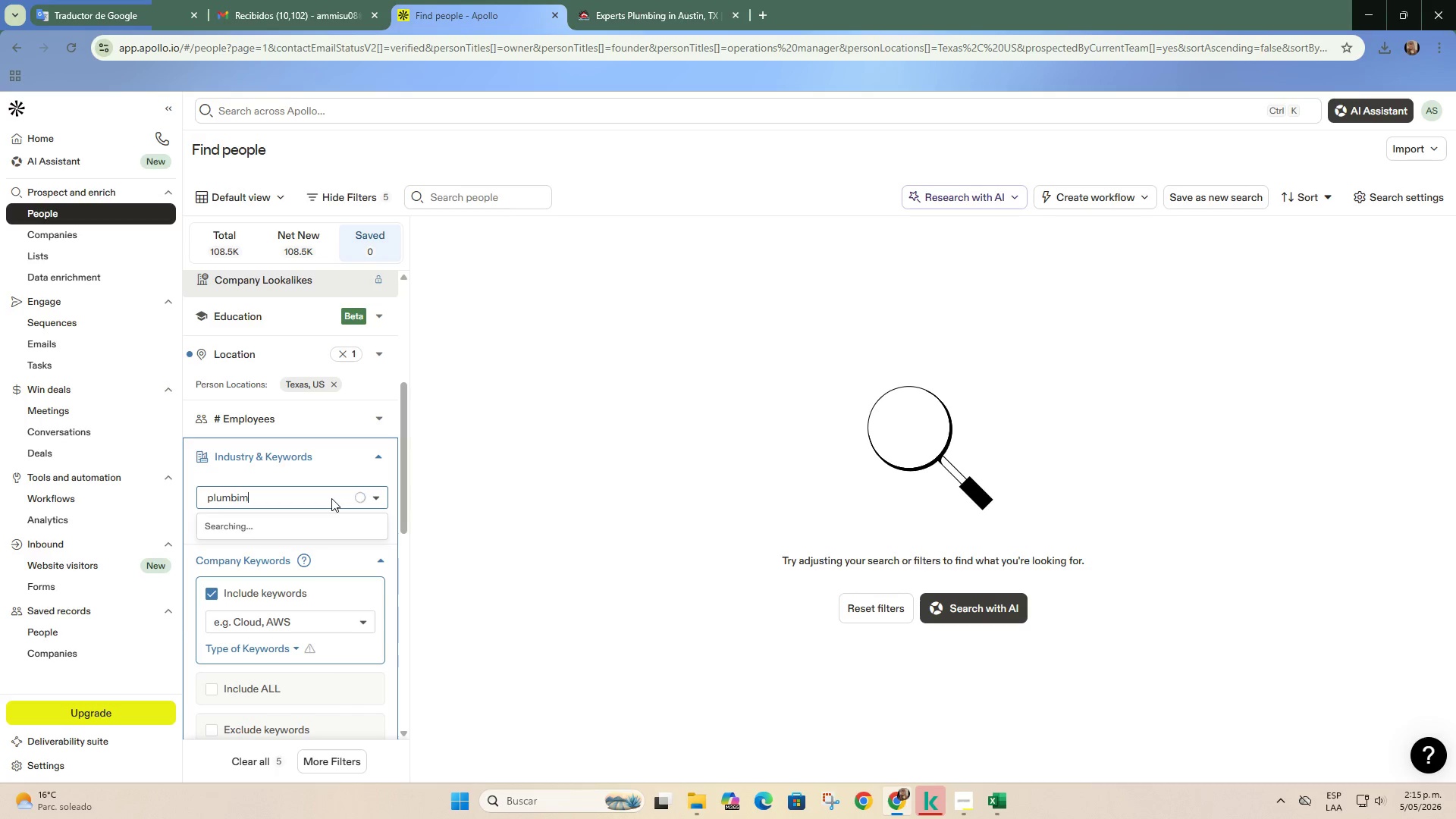 
key(Backspace)
 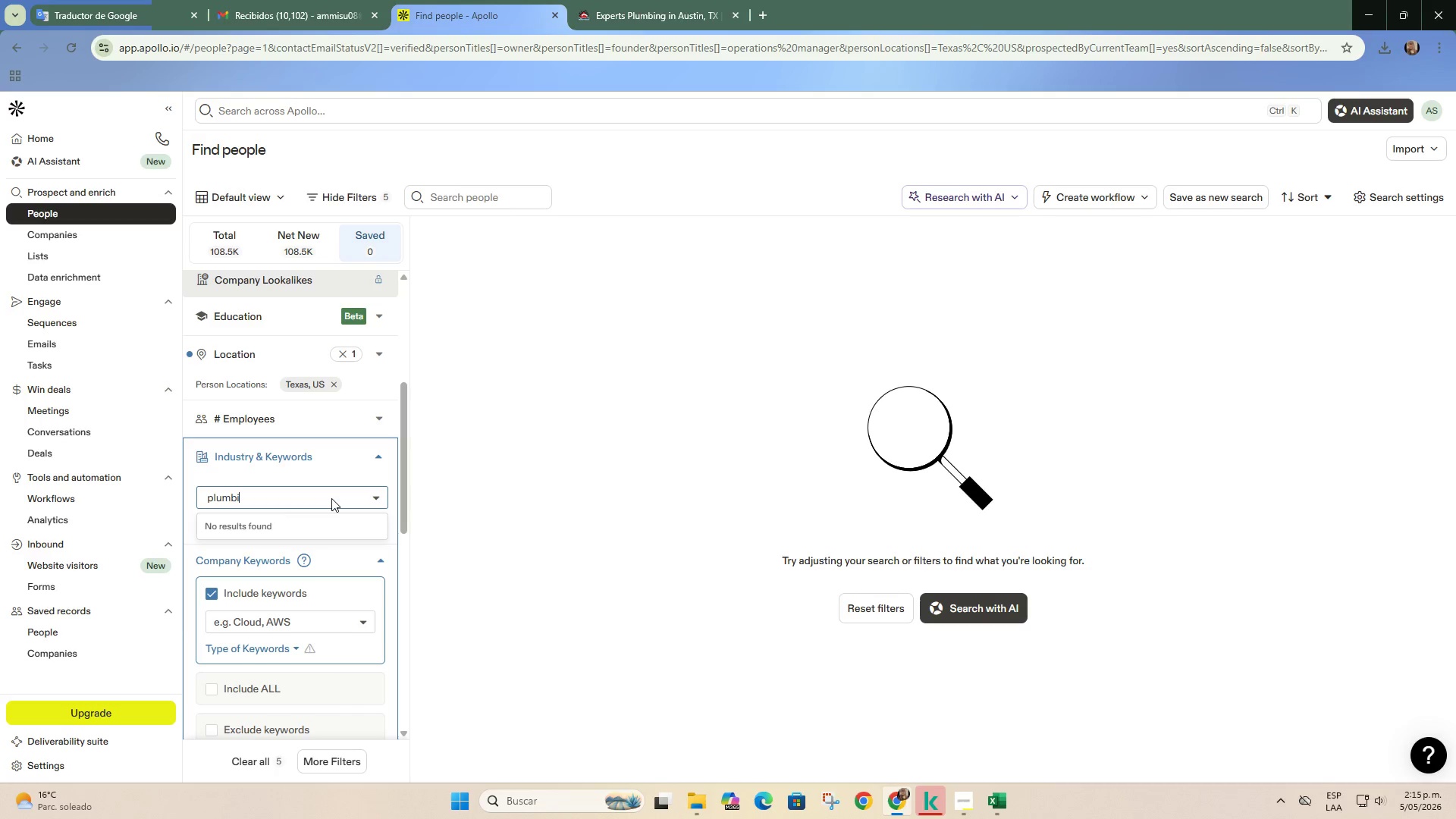 
key(N)
 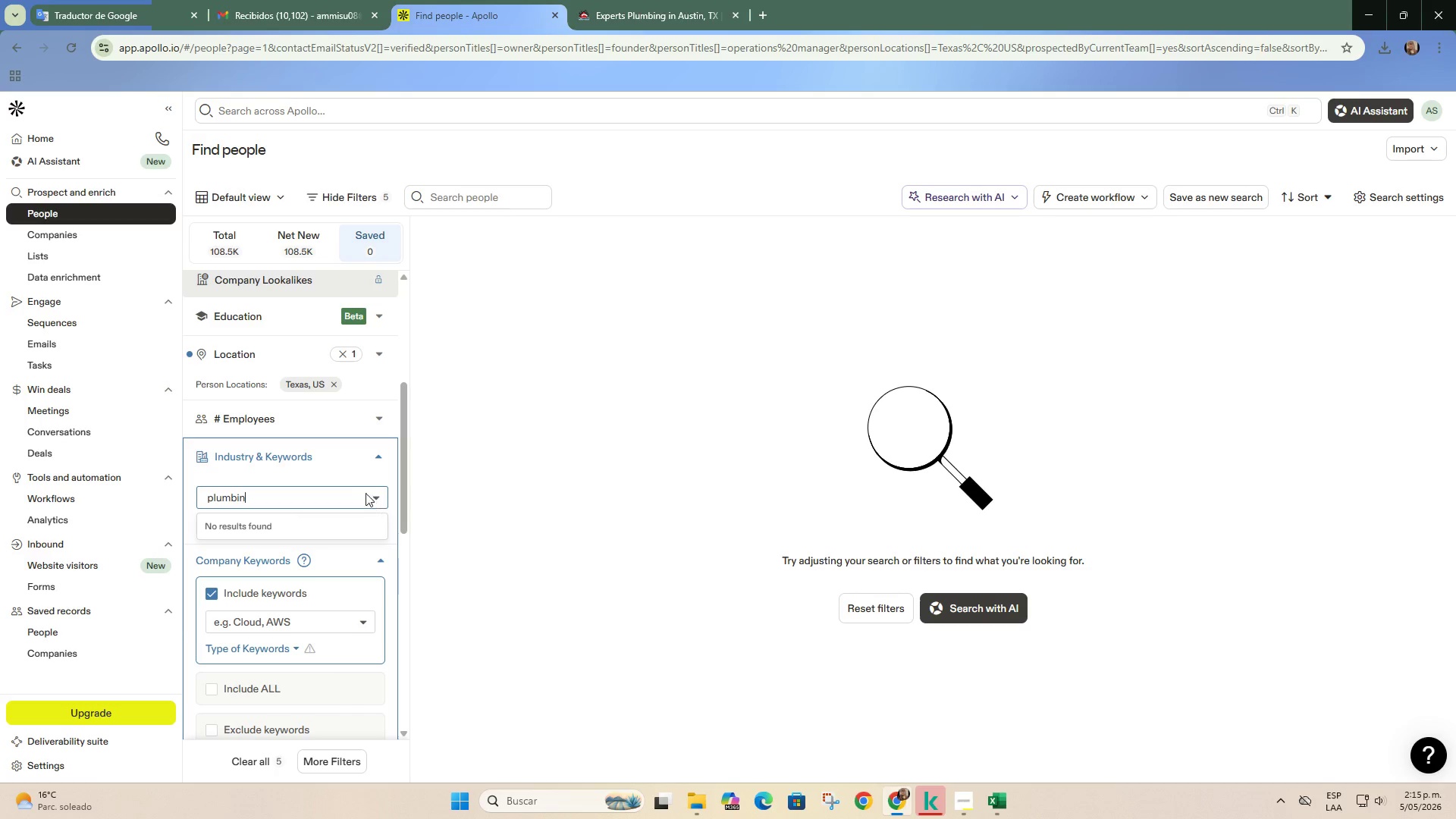 
scroll: coordinate [354, 479], scroll_direction: down, amount: 1.0
 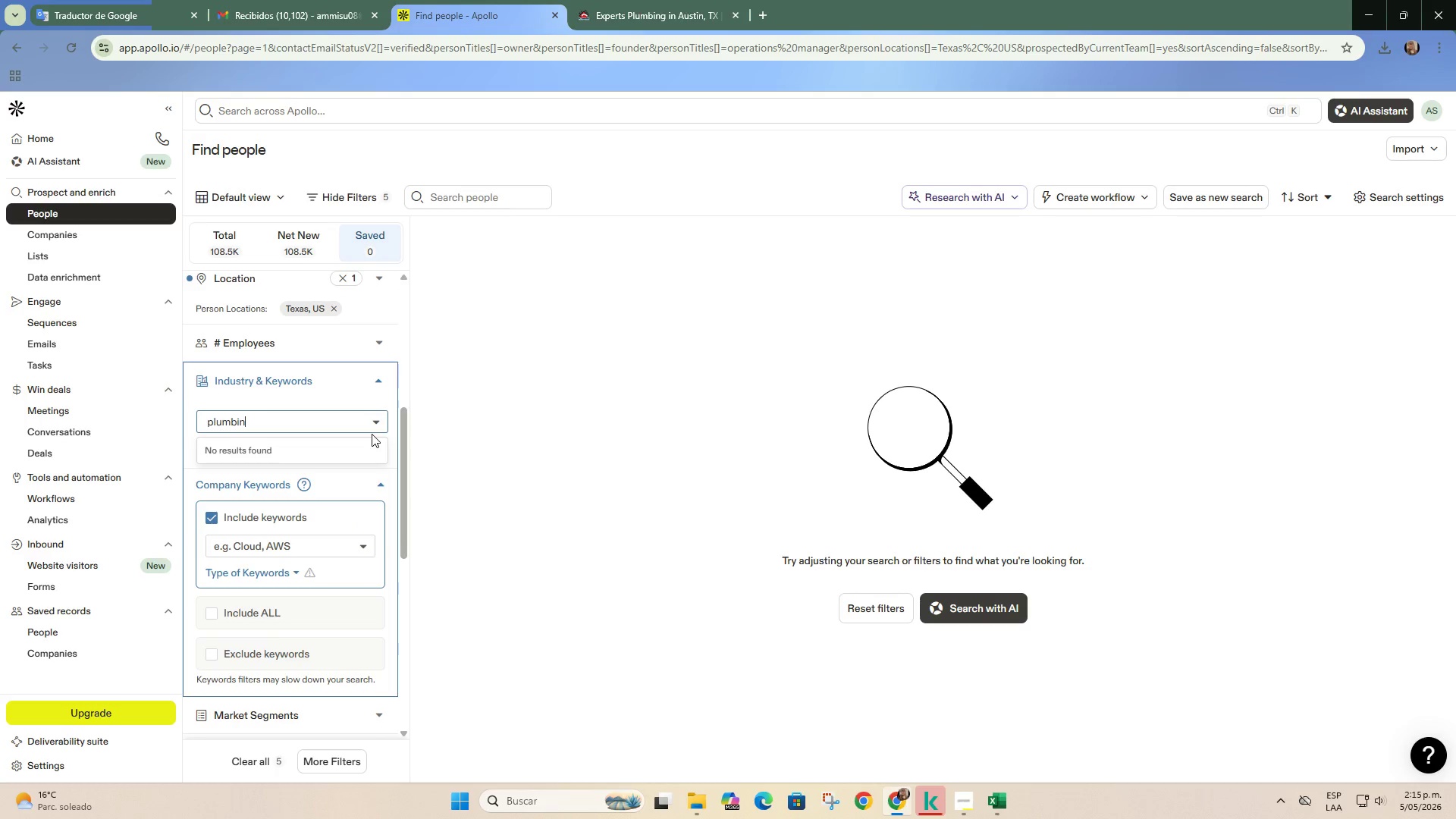 
hold_key(key=Backspace, duration=0.98)
 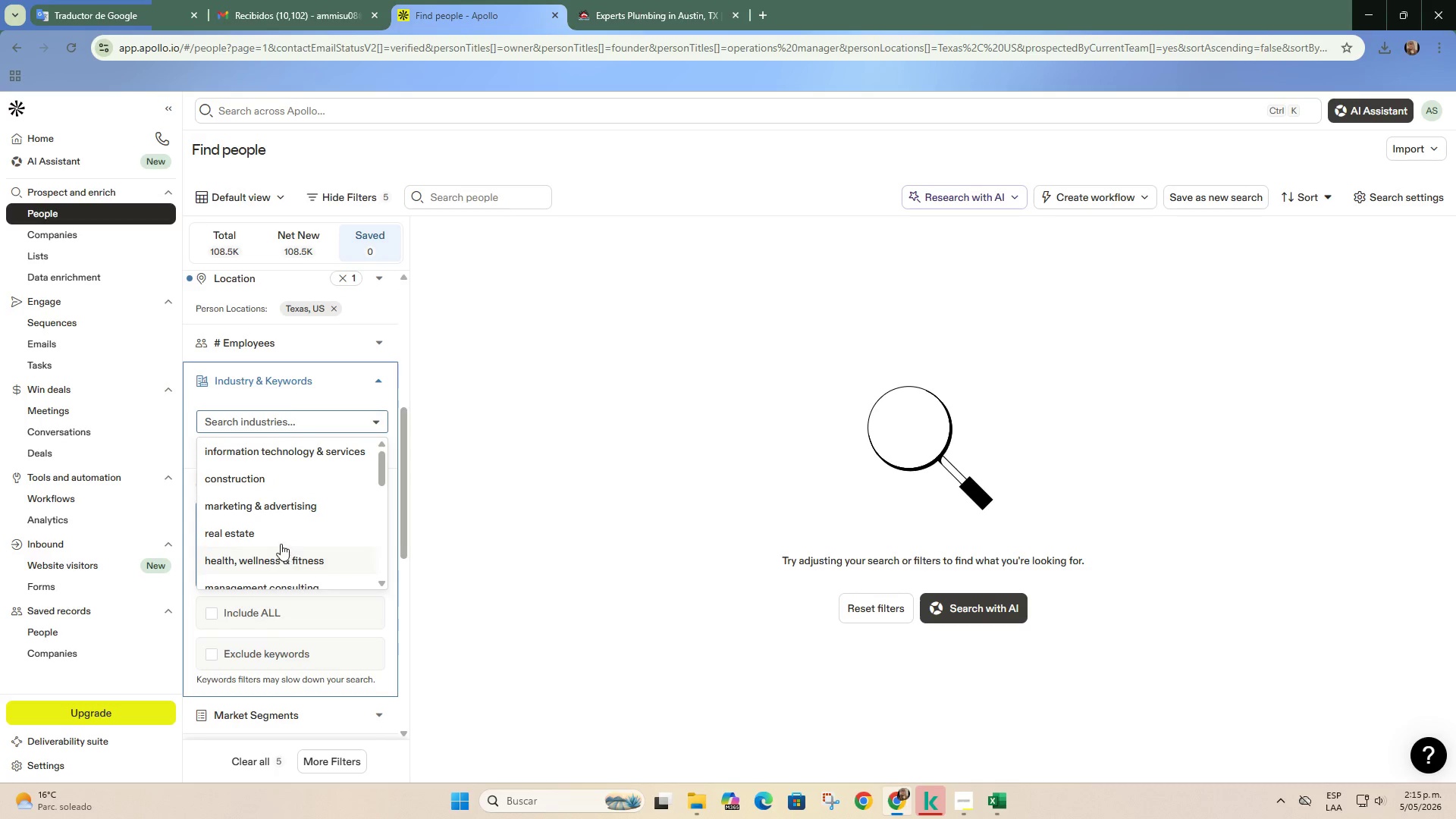 
left_click([535, 472])
 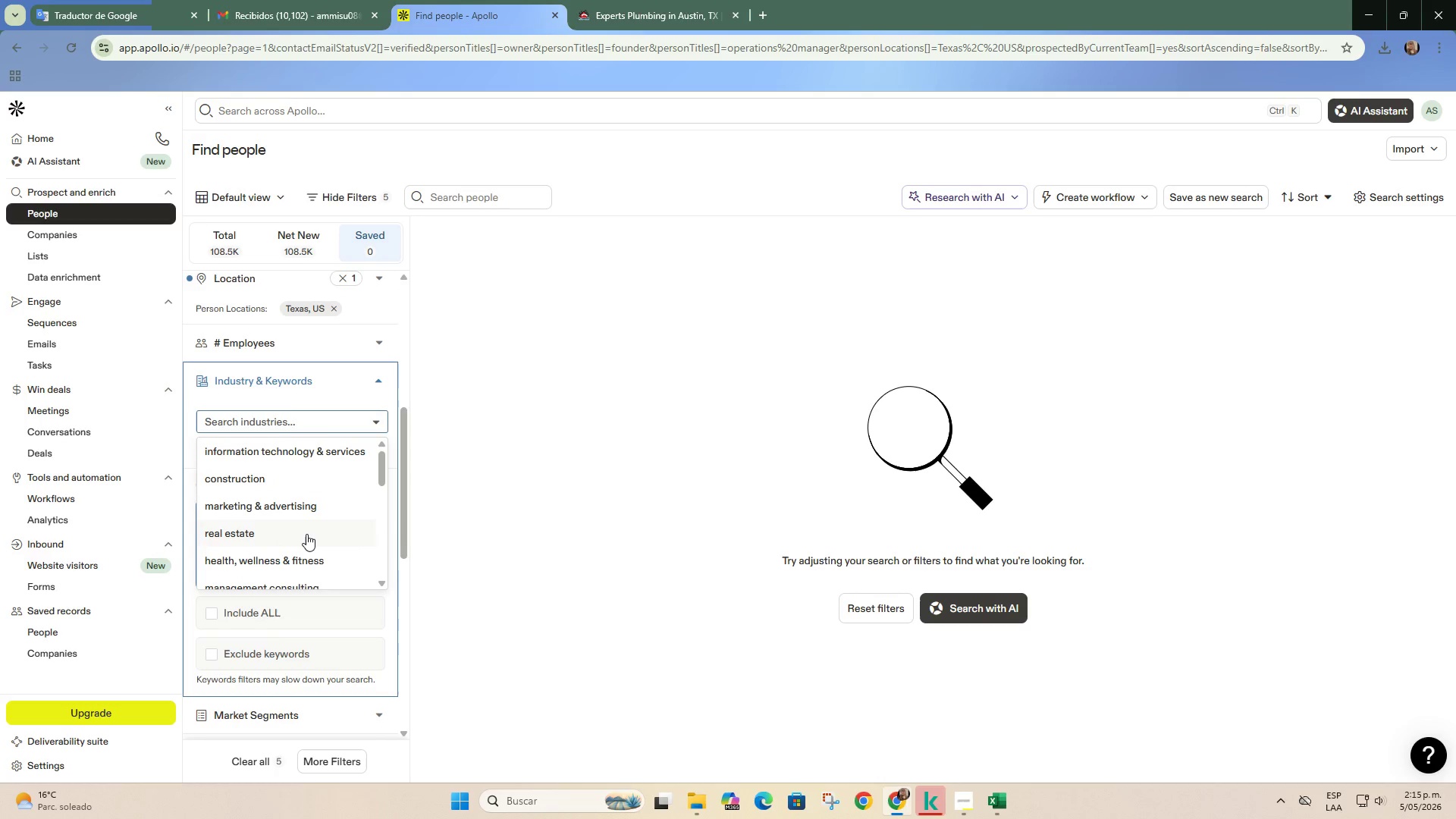 
left_click([498, 526])
 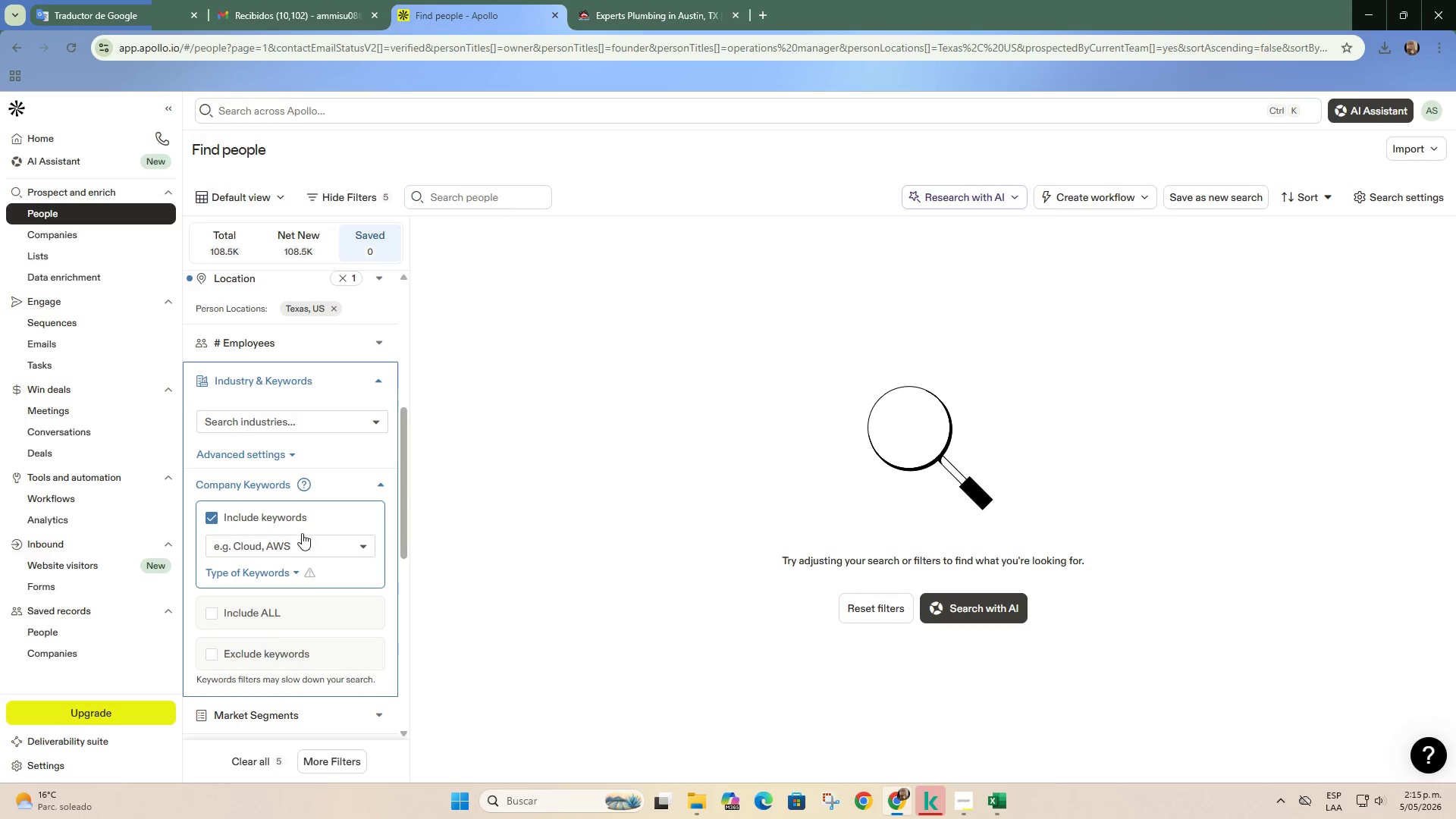 
left_click([306, 548])
 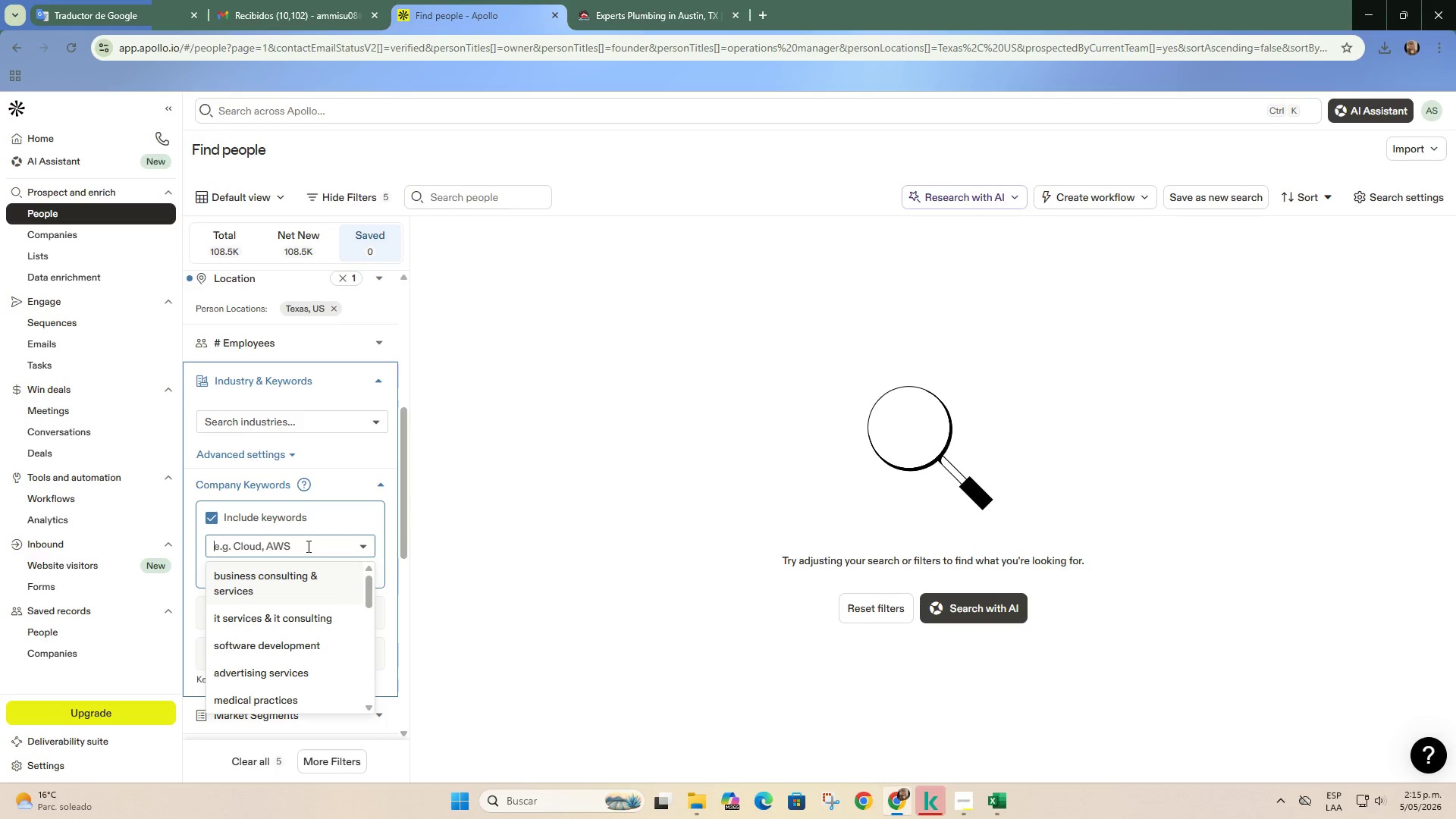 
key(Control+ControlLeft)
 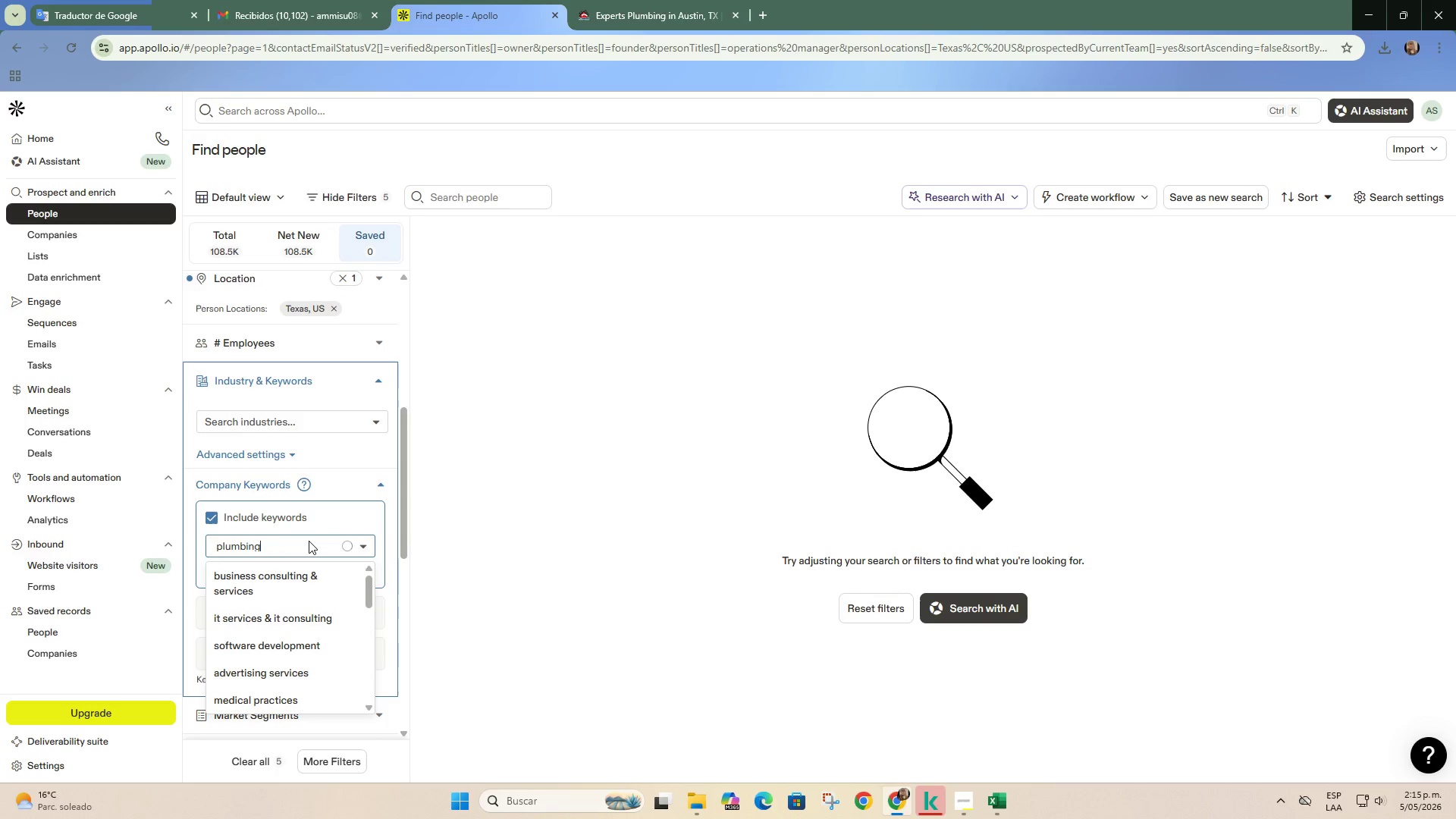 
key(Control+V)
 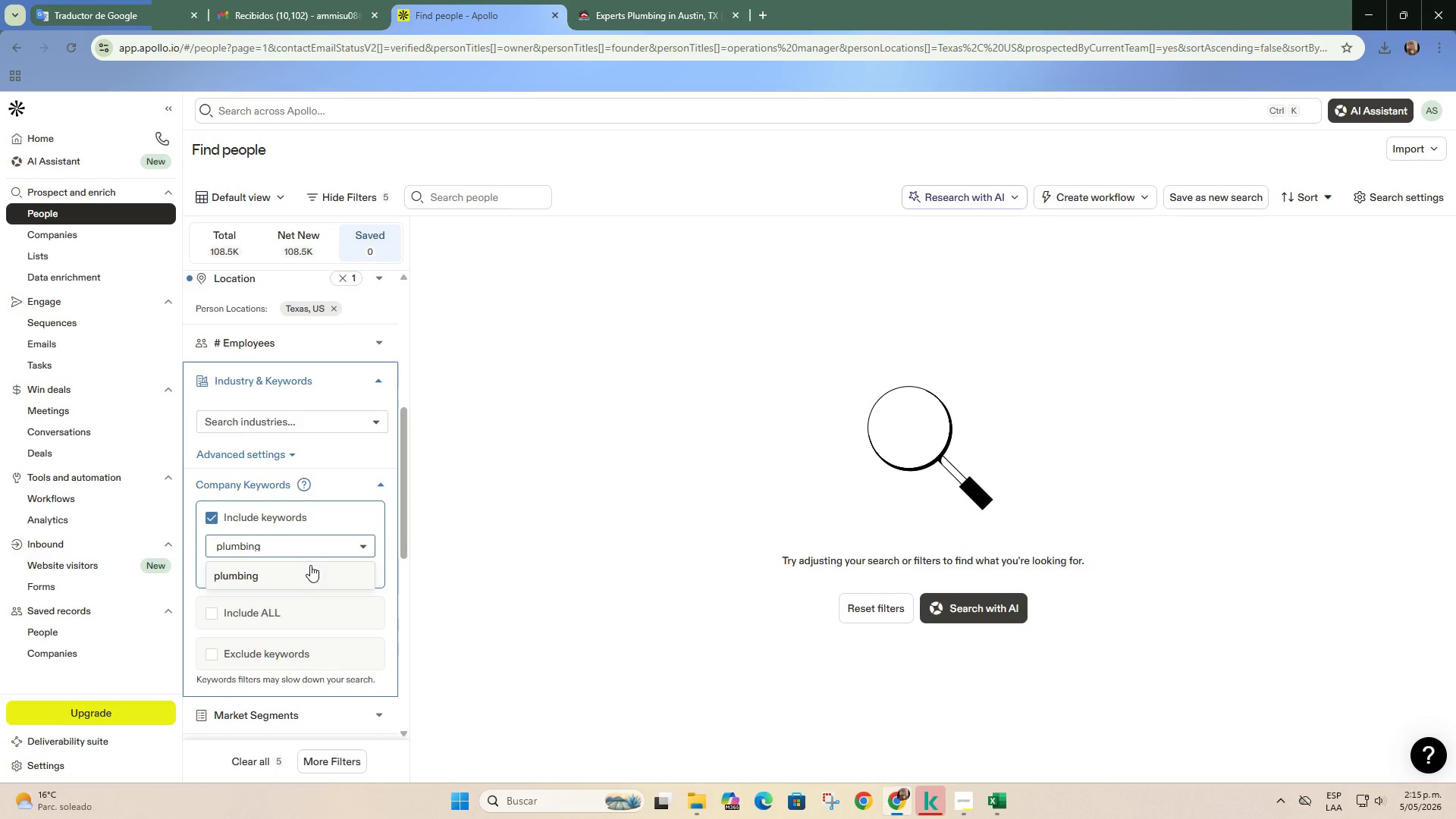 
left_click([311, 573])
 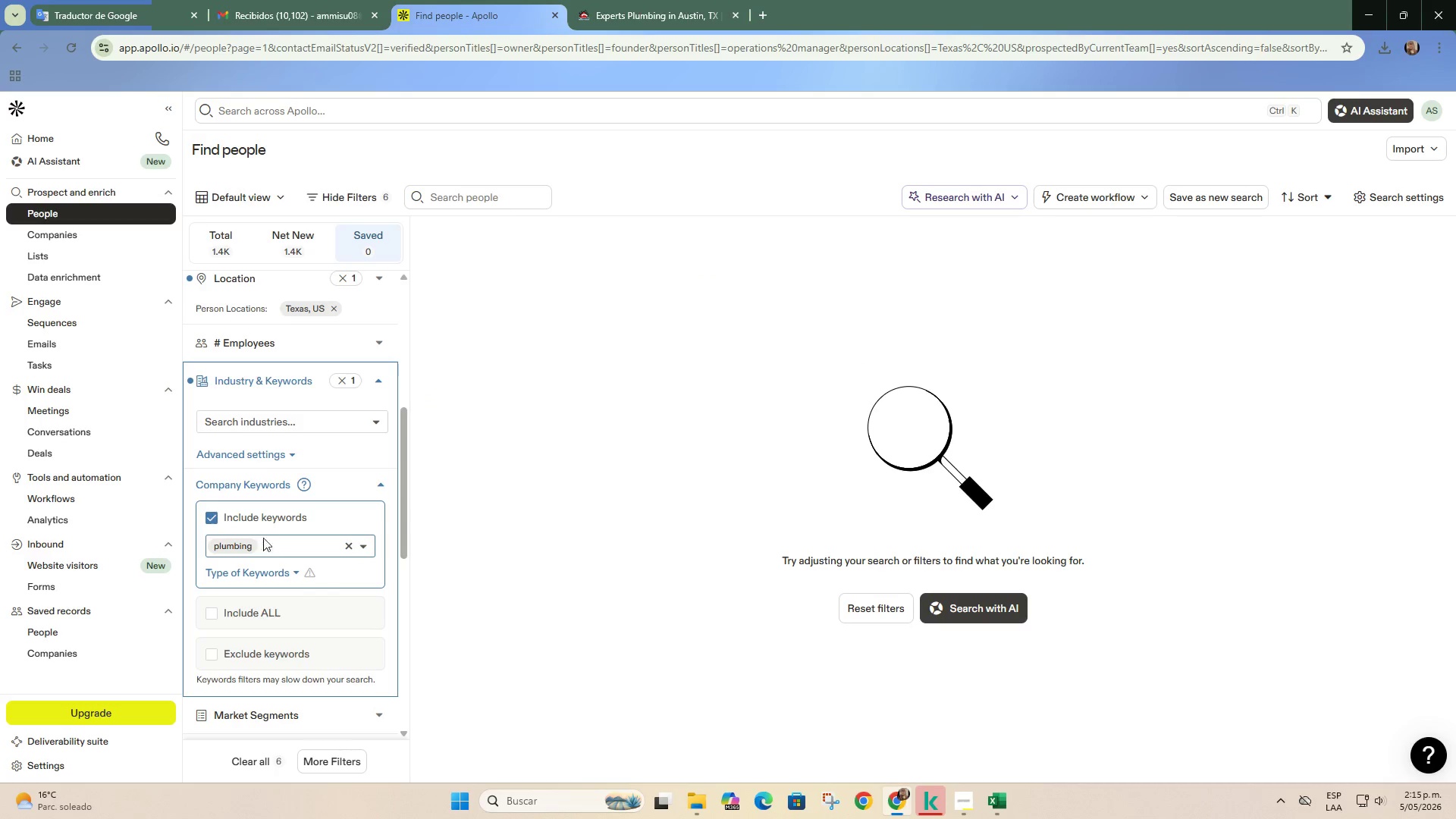 
wait(5.55)
 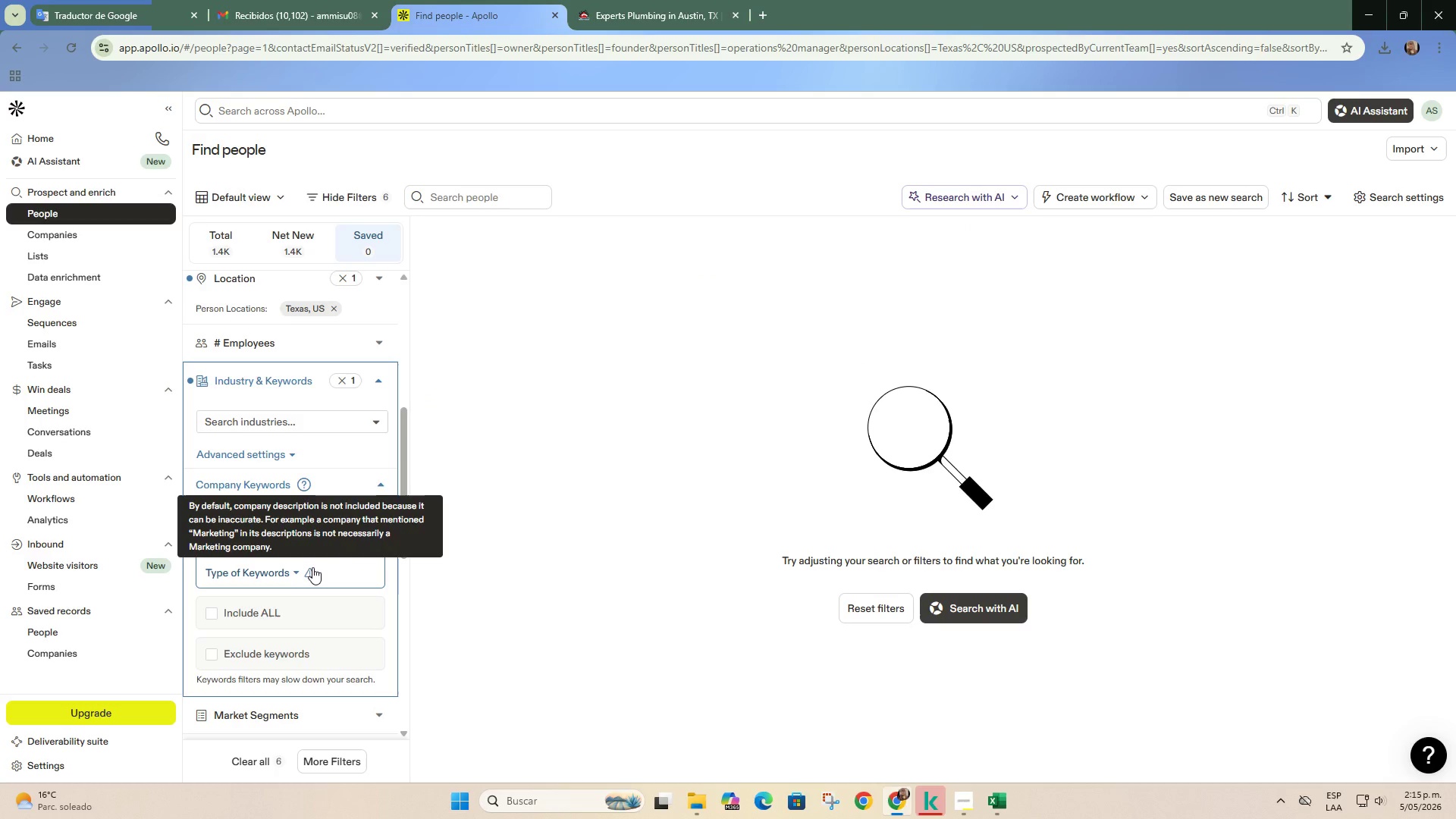 
scroll: coordinate [388, 467], scroll_direction: up, amount: 8.0
 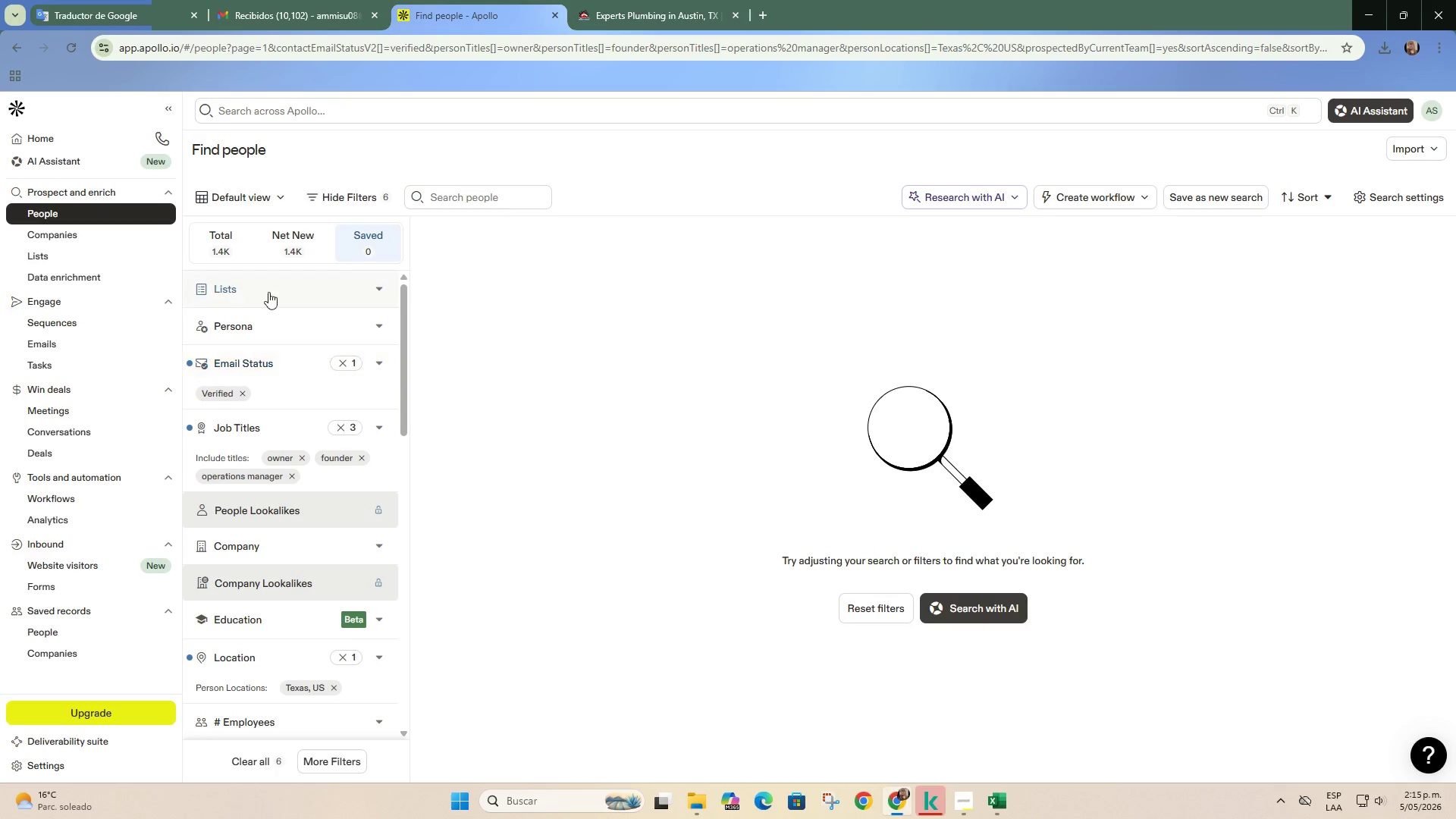 
left_click([290, 247])
 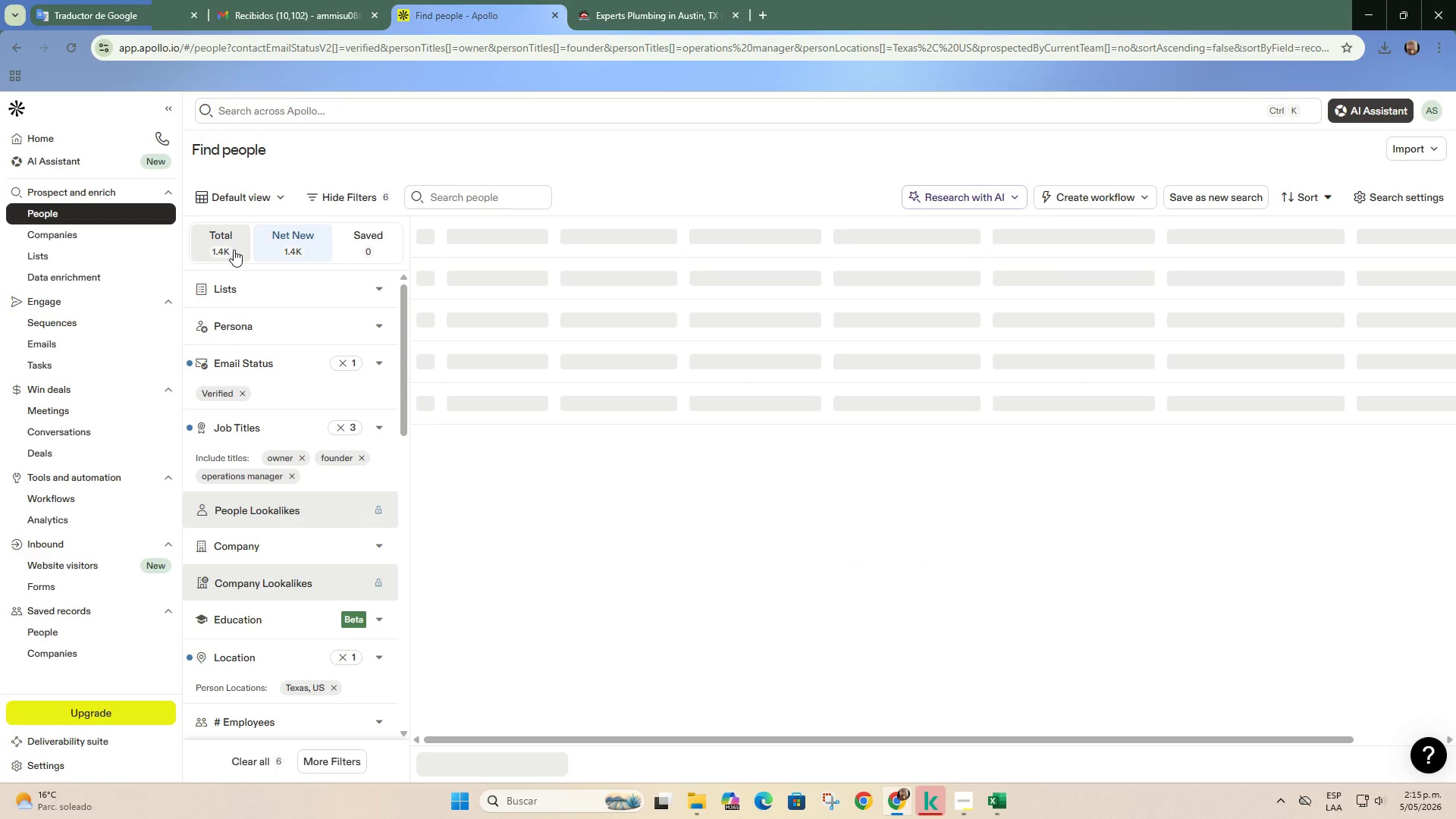 
left_click([234, 249])
 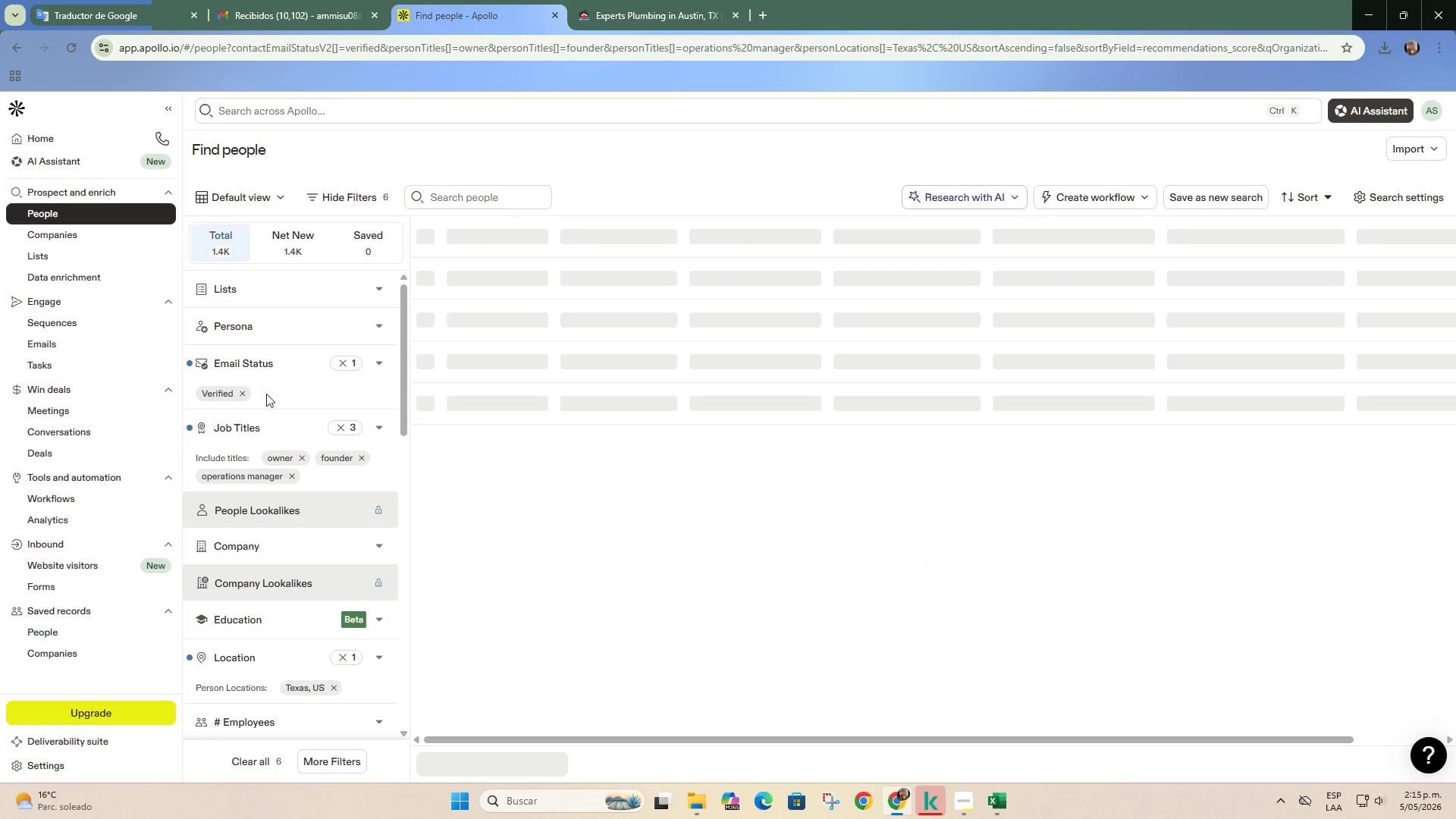 
left_click([99, 0])
 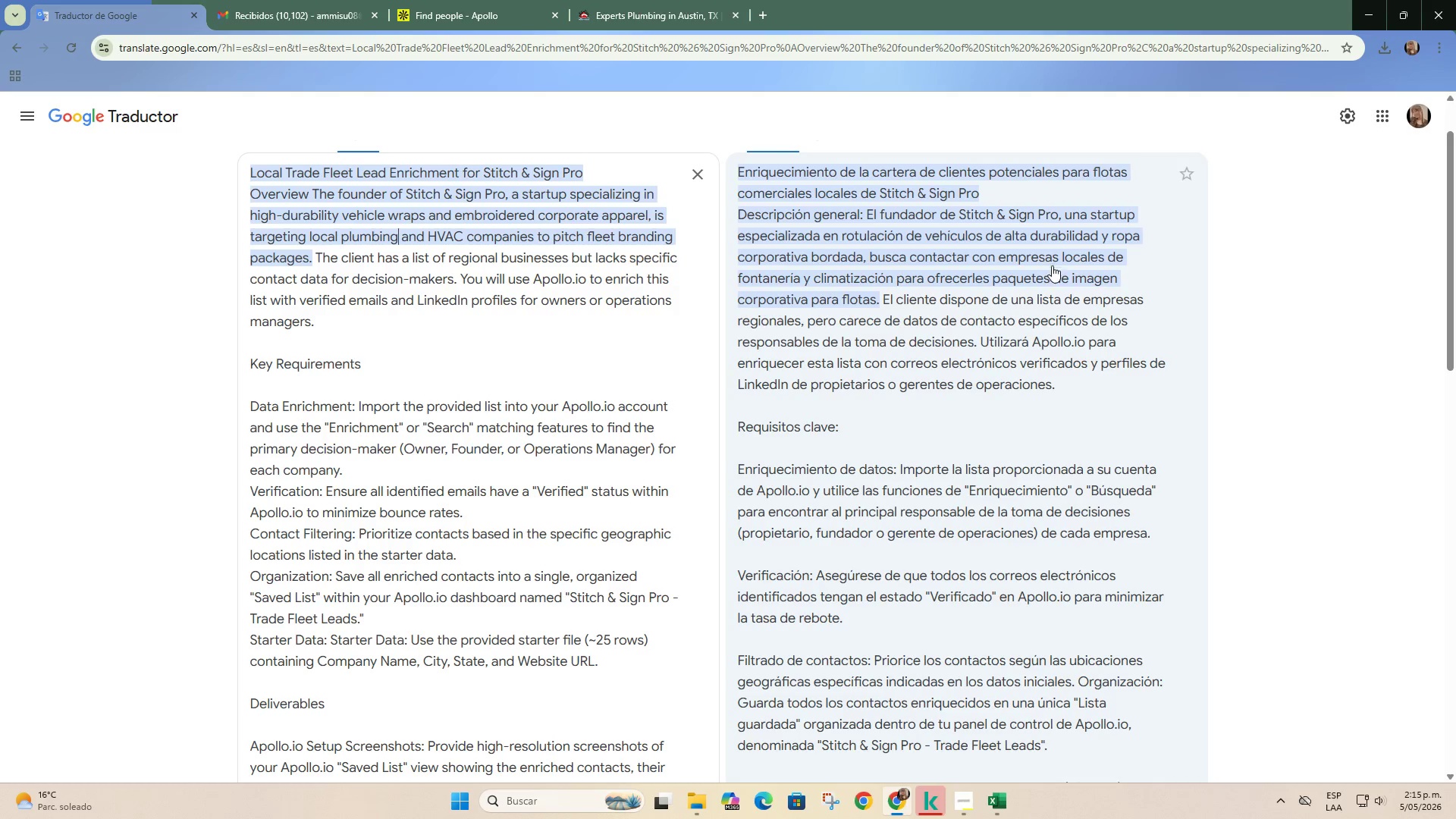 
wait(14.8)
 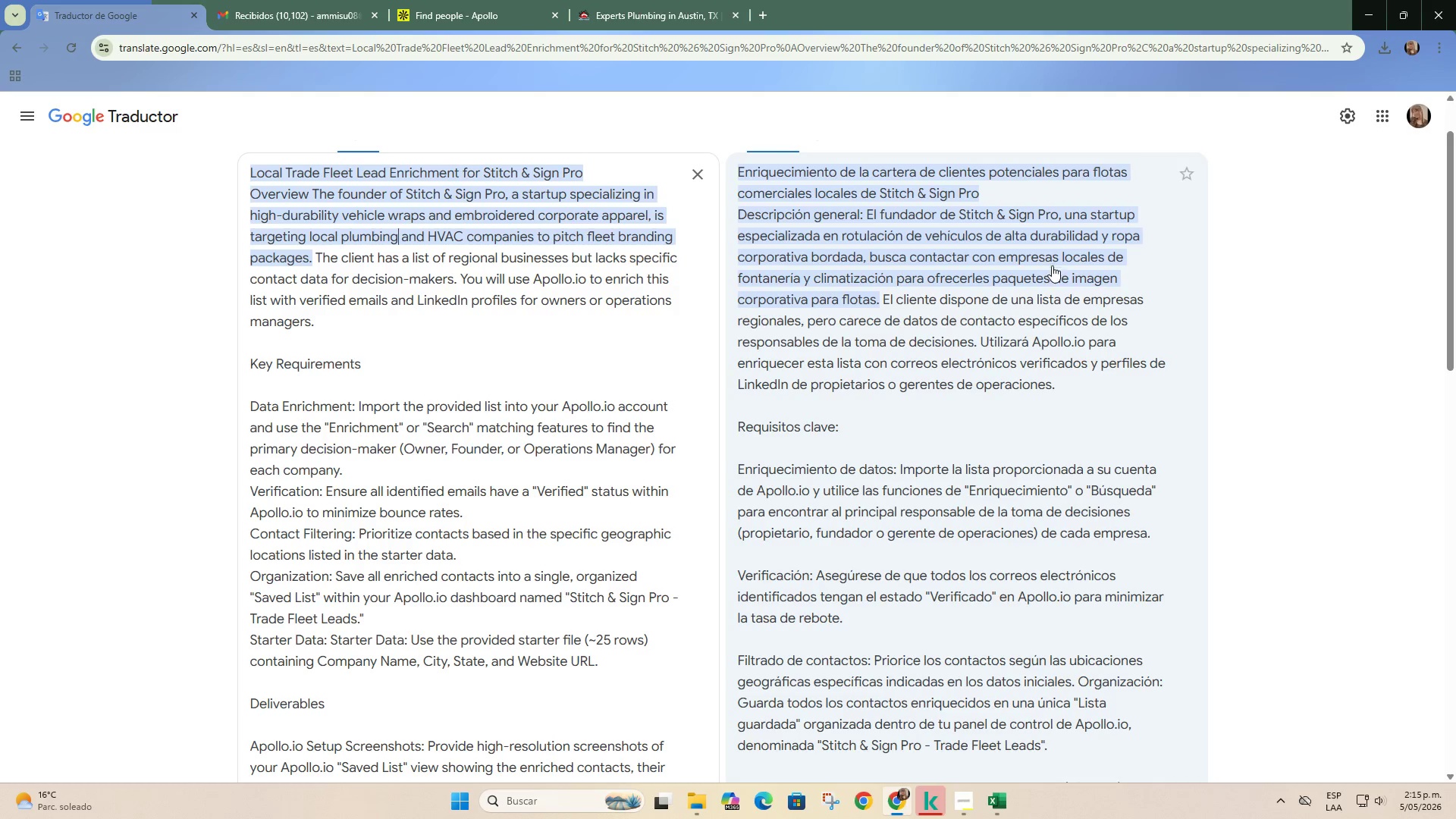 
left_click_drag(start_coordinate=[428, 240], to_coordinate=[463, 241])
 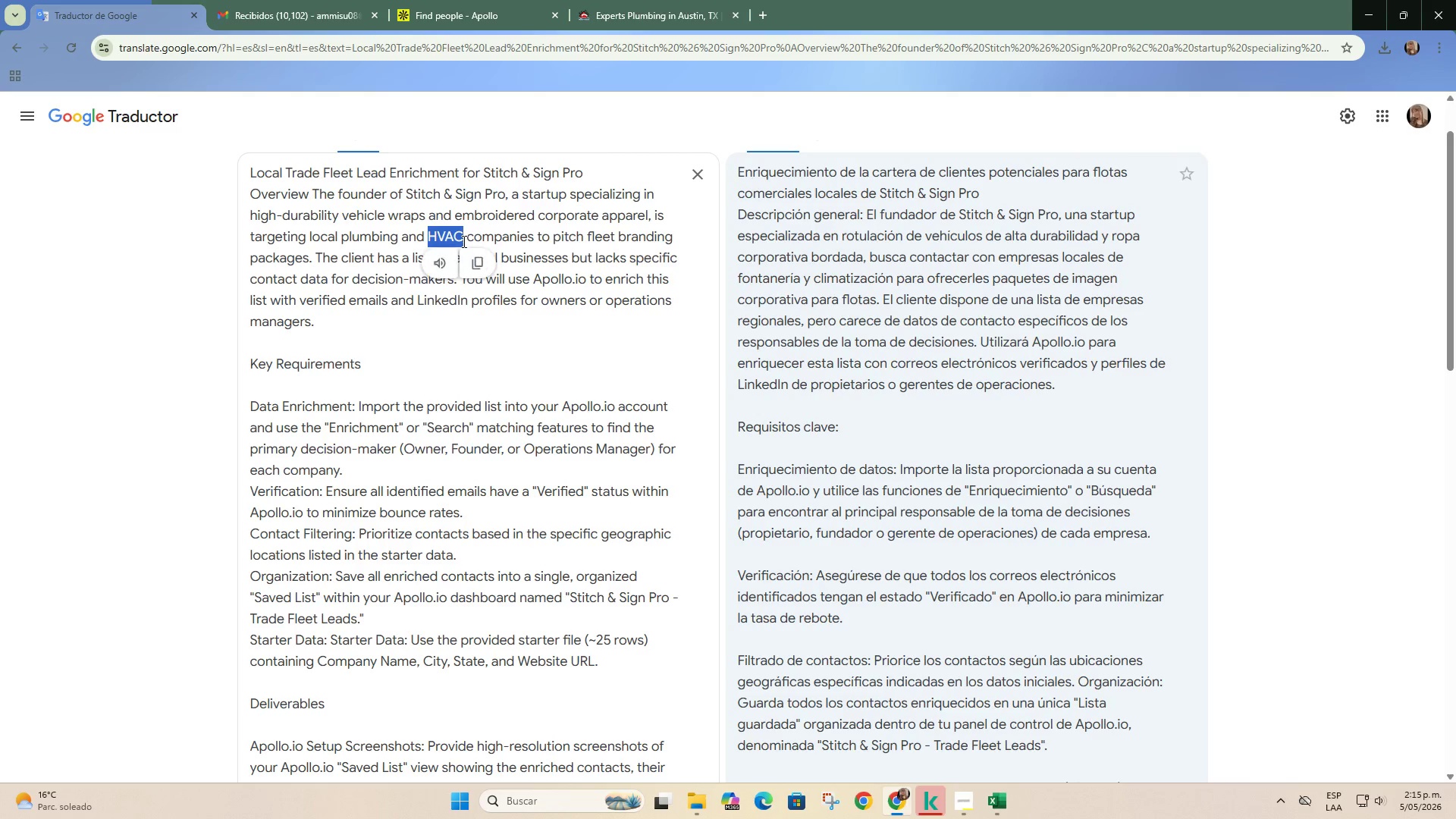 
key(Control+C)
 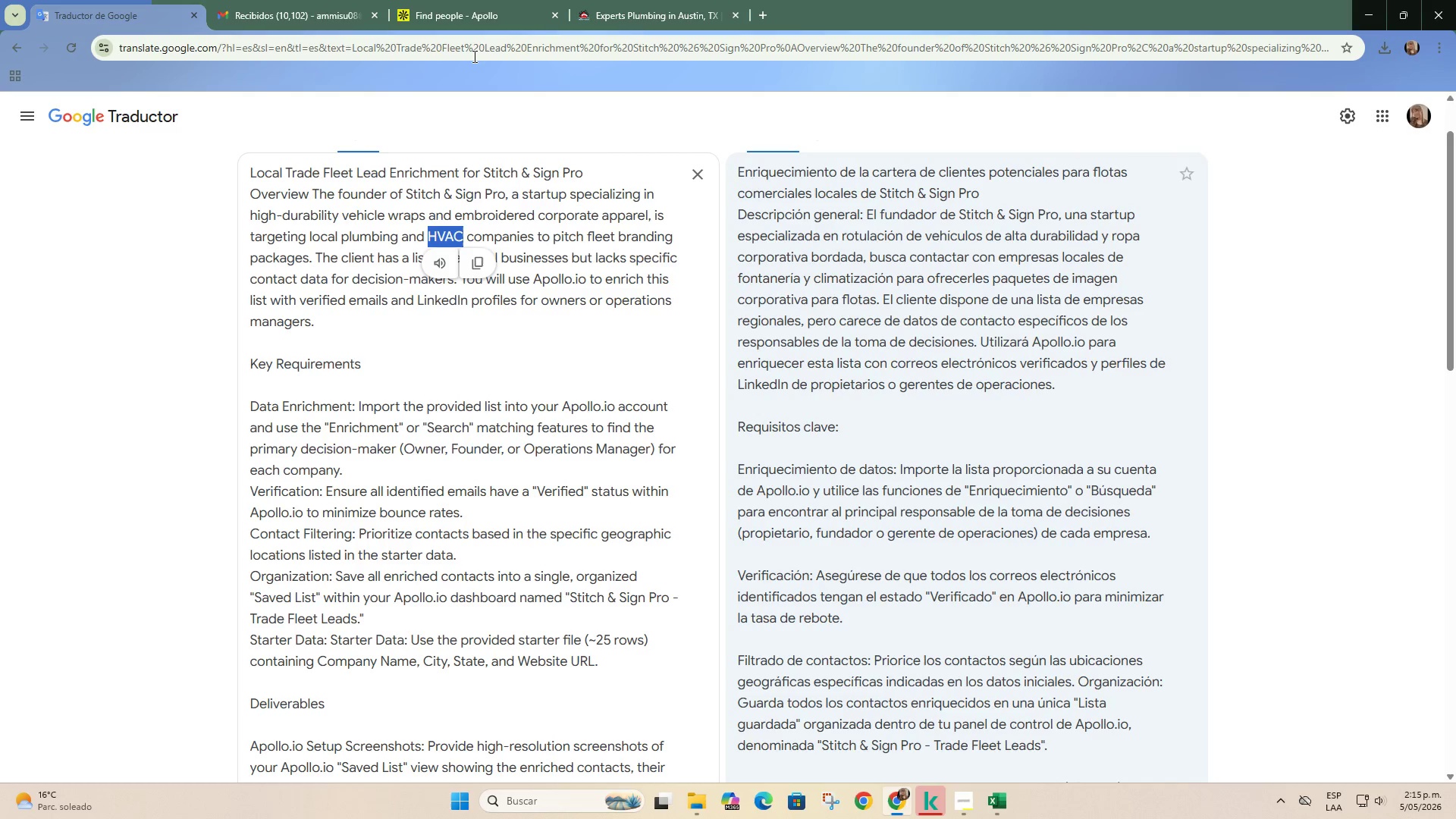 
mouse_move([505, 11])
 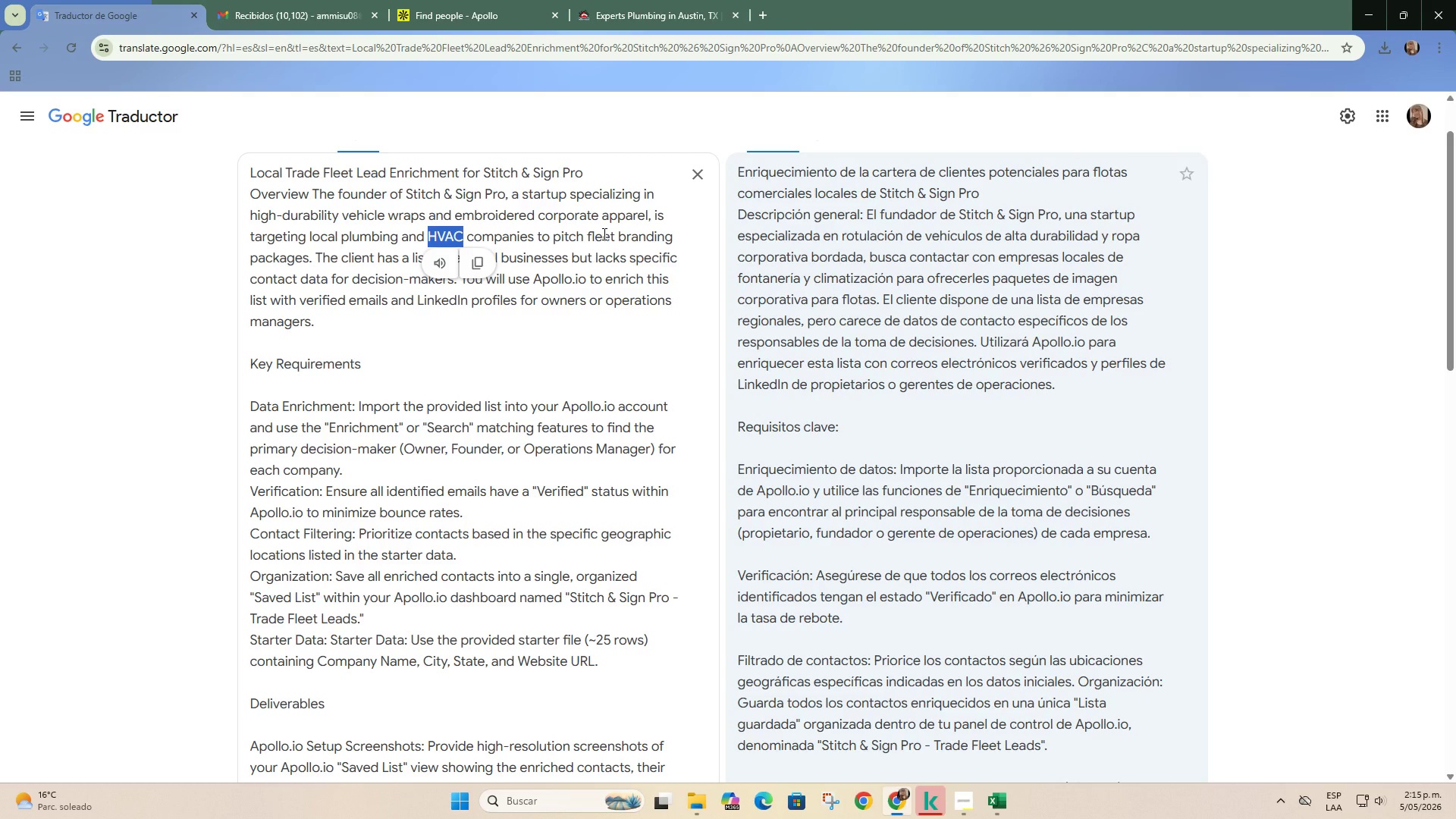 
left_click([526, 0])
 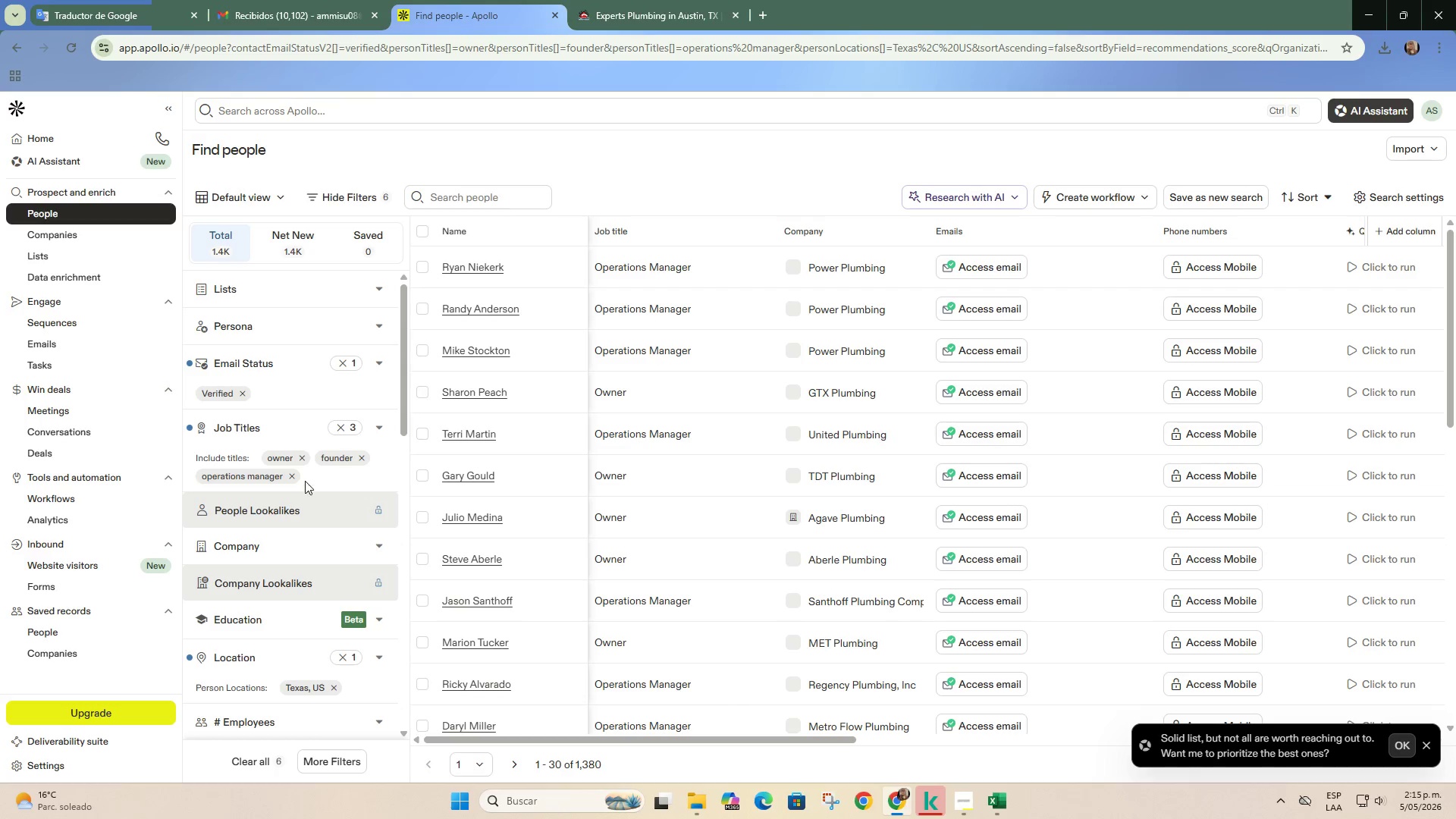 
scroll: coordinate [293, 541], scroll_direction: down, amount: 5.0
 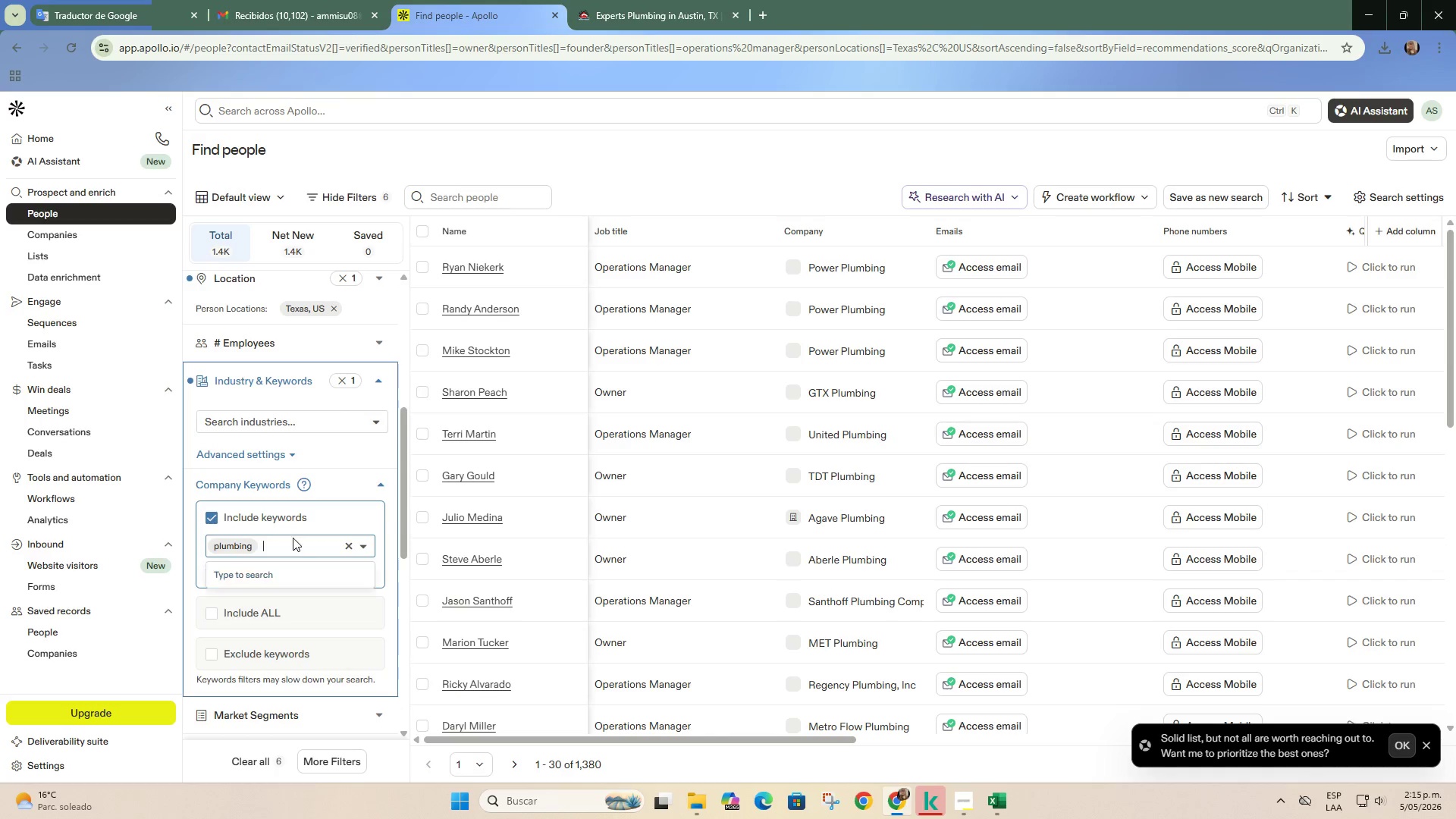 
key(Control+ControlLeft)
 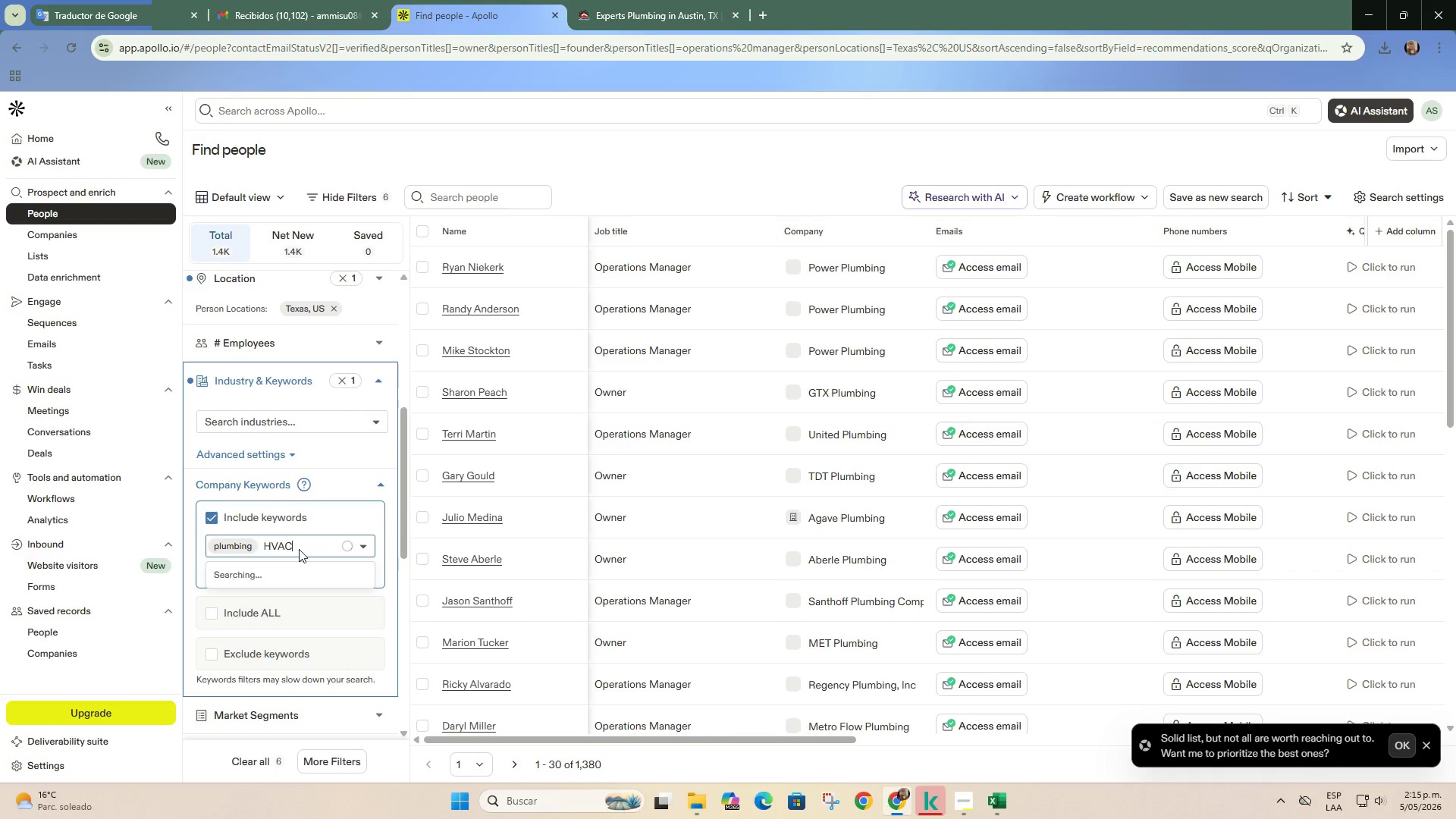 
key(Control+V)
 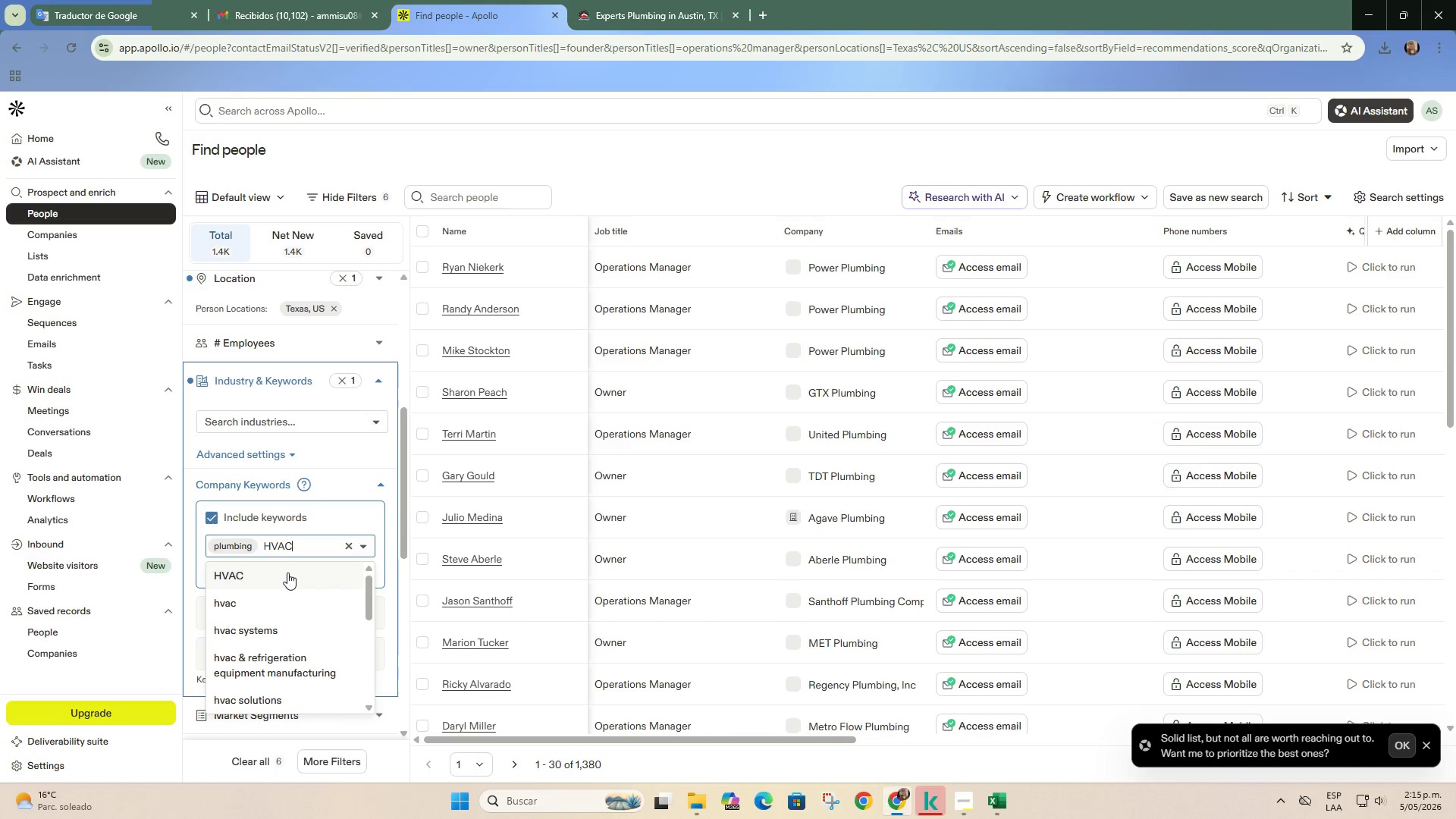 
left_click([286, 573])
 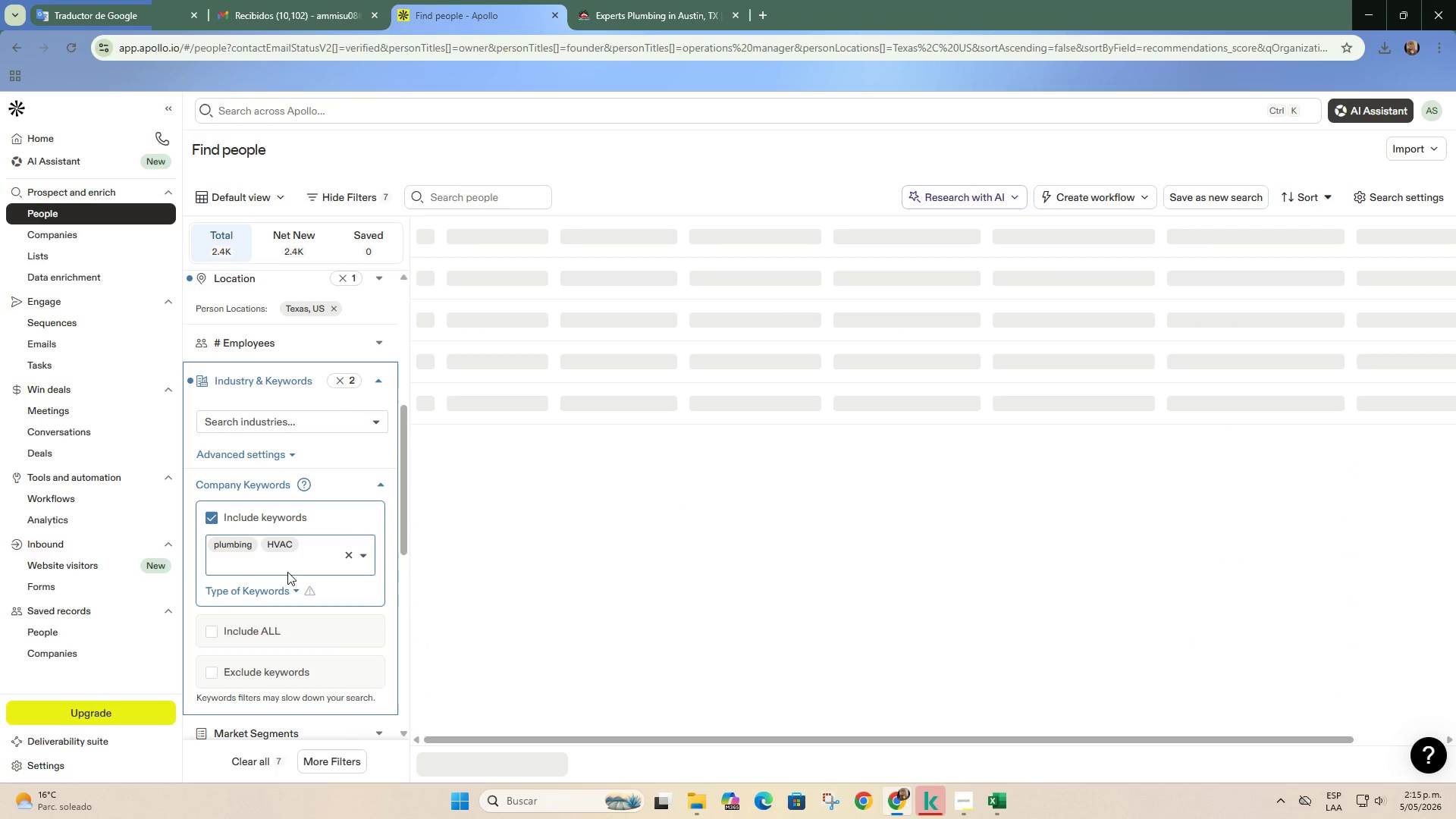 
left_click([290, 566])
 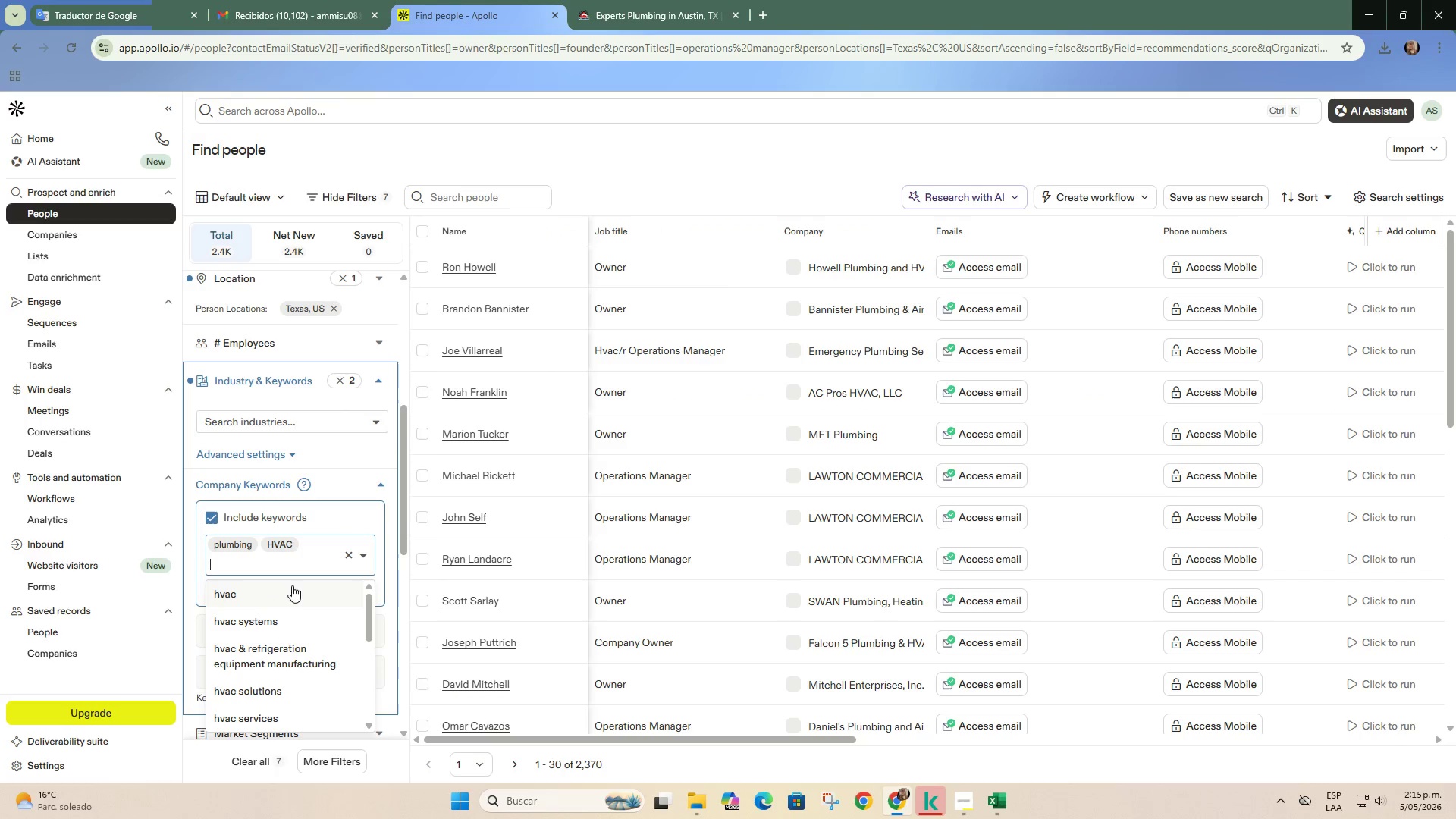 
left_click([291, 620])
 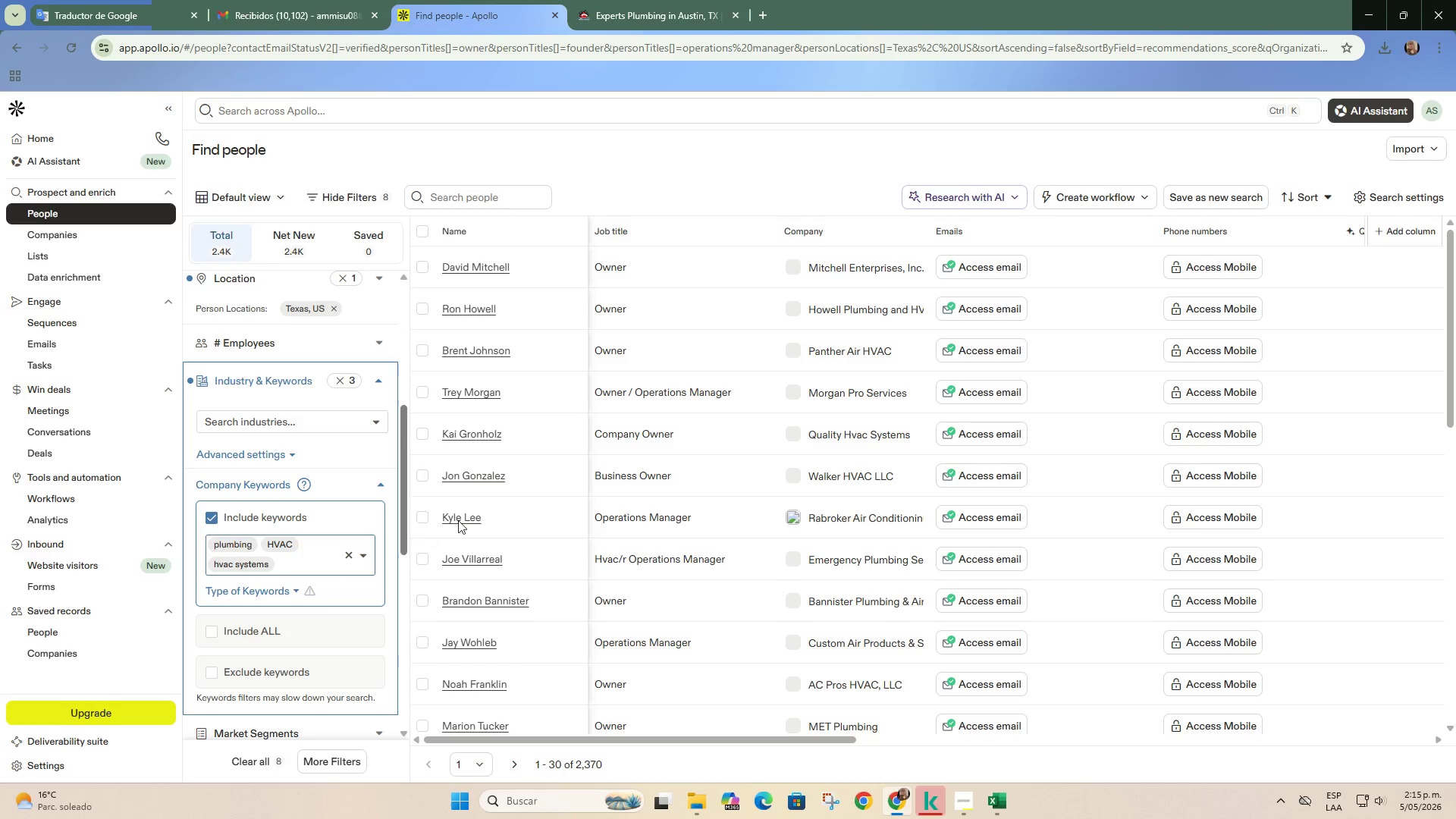 
scroll: coordinate [711, 580], scroll_direction: up, amount: 1.0
 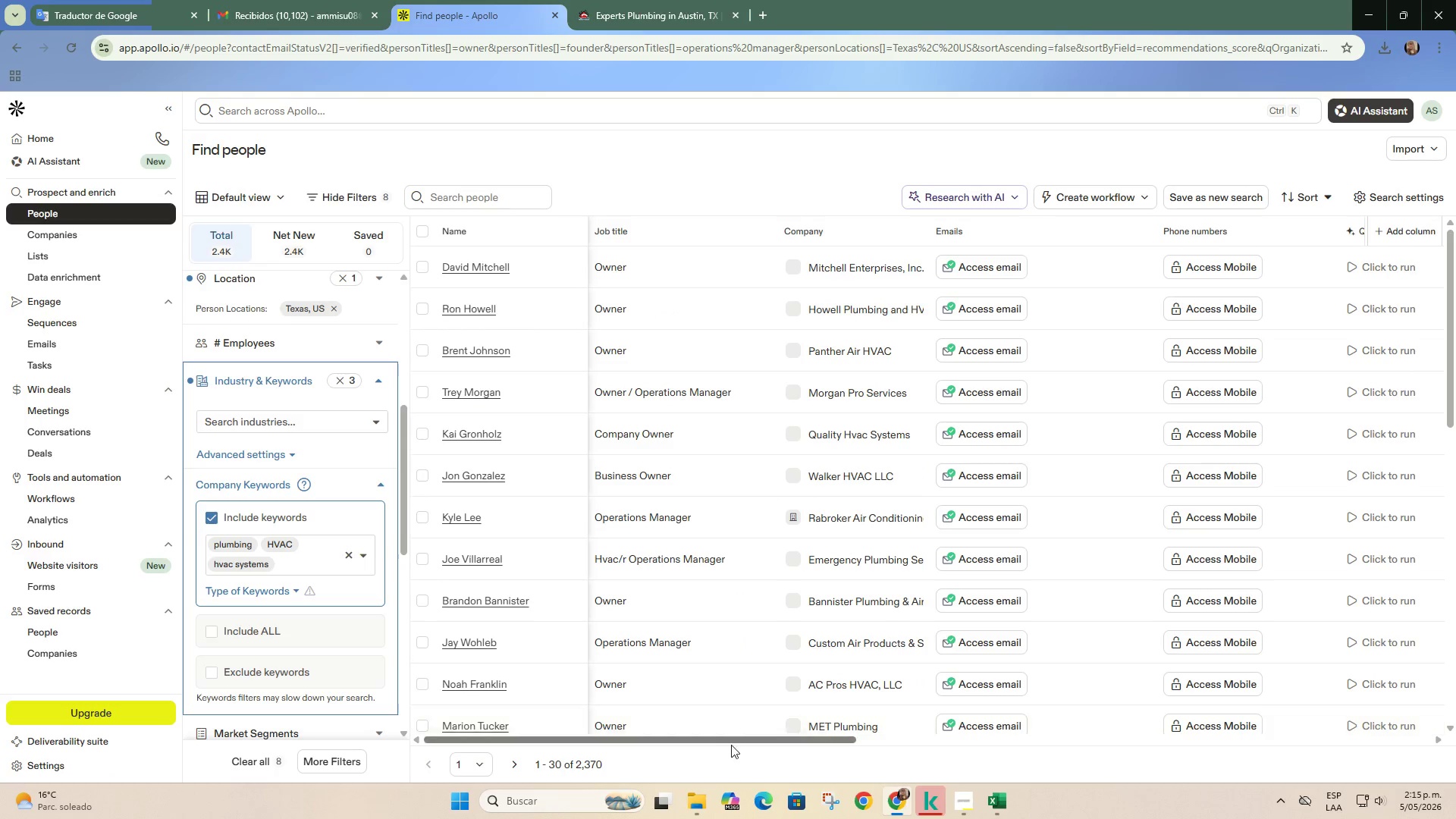 
left_click_drag(start_coordinate=[738, 737], to_coordinate=[491, 653])
 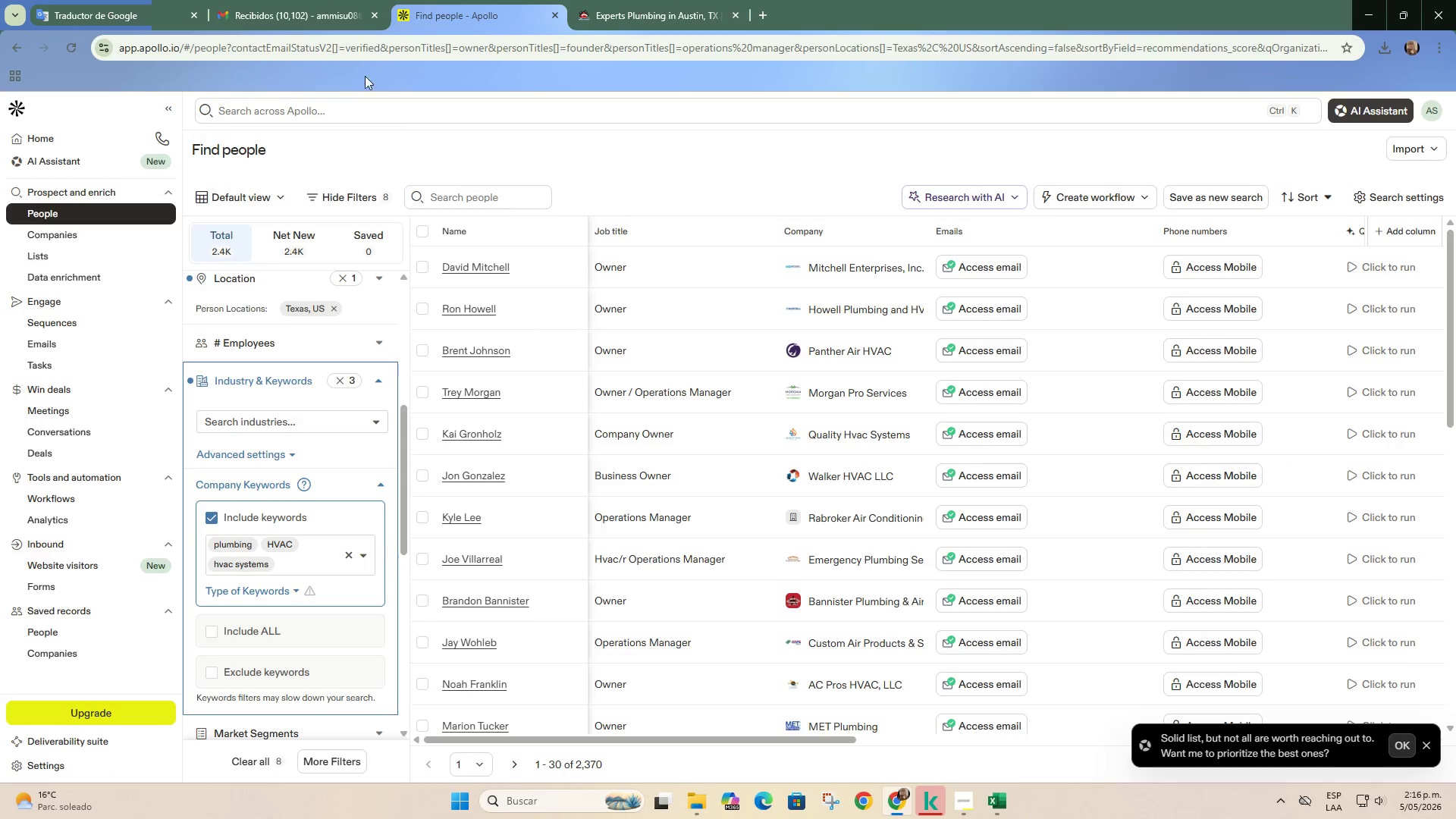 
left_click([293, 5])
 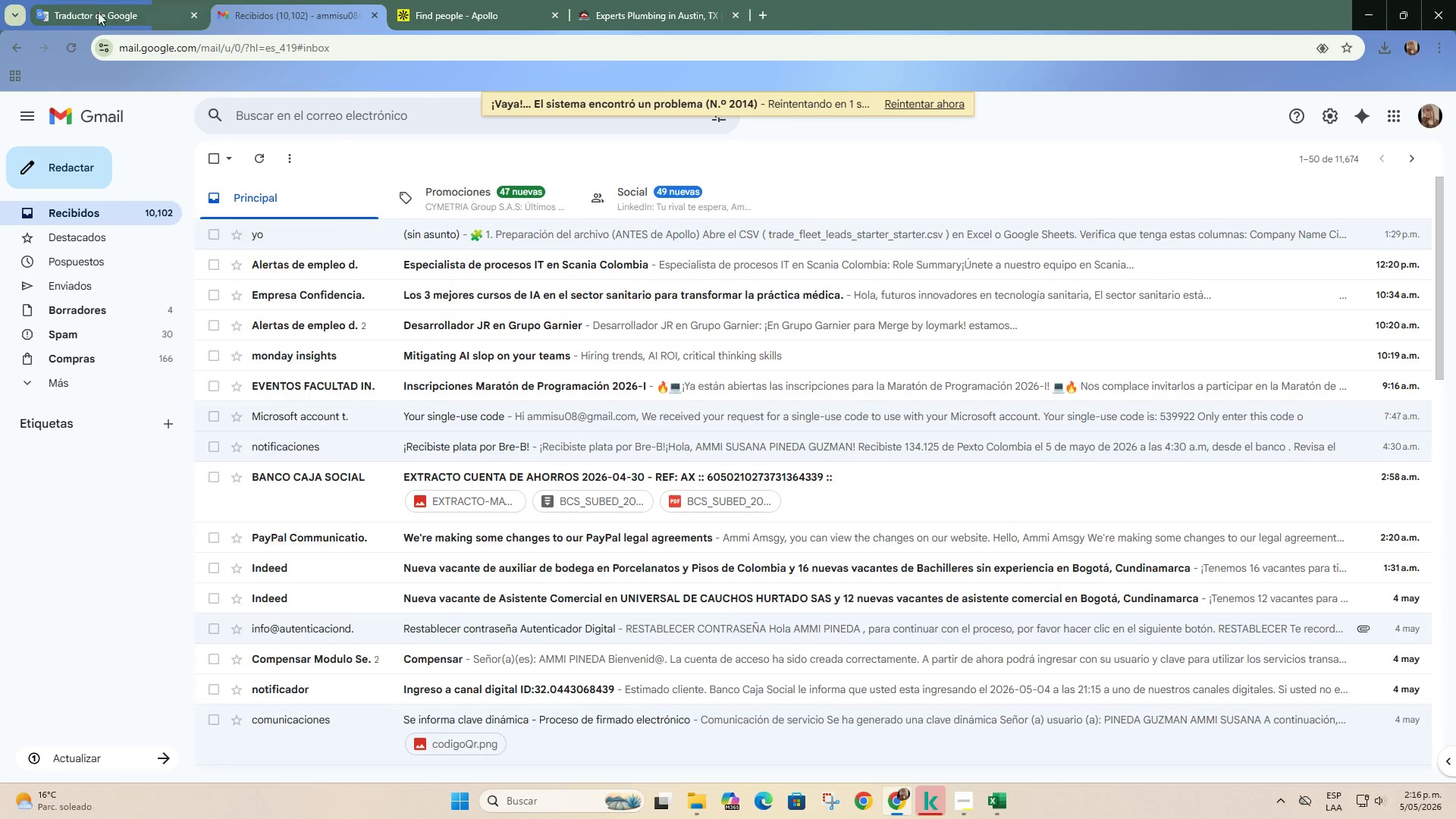 
left_click([76, 11])
 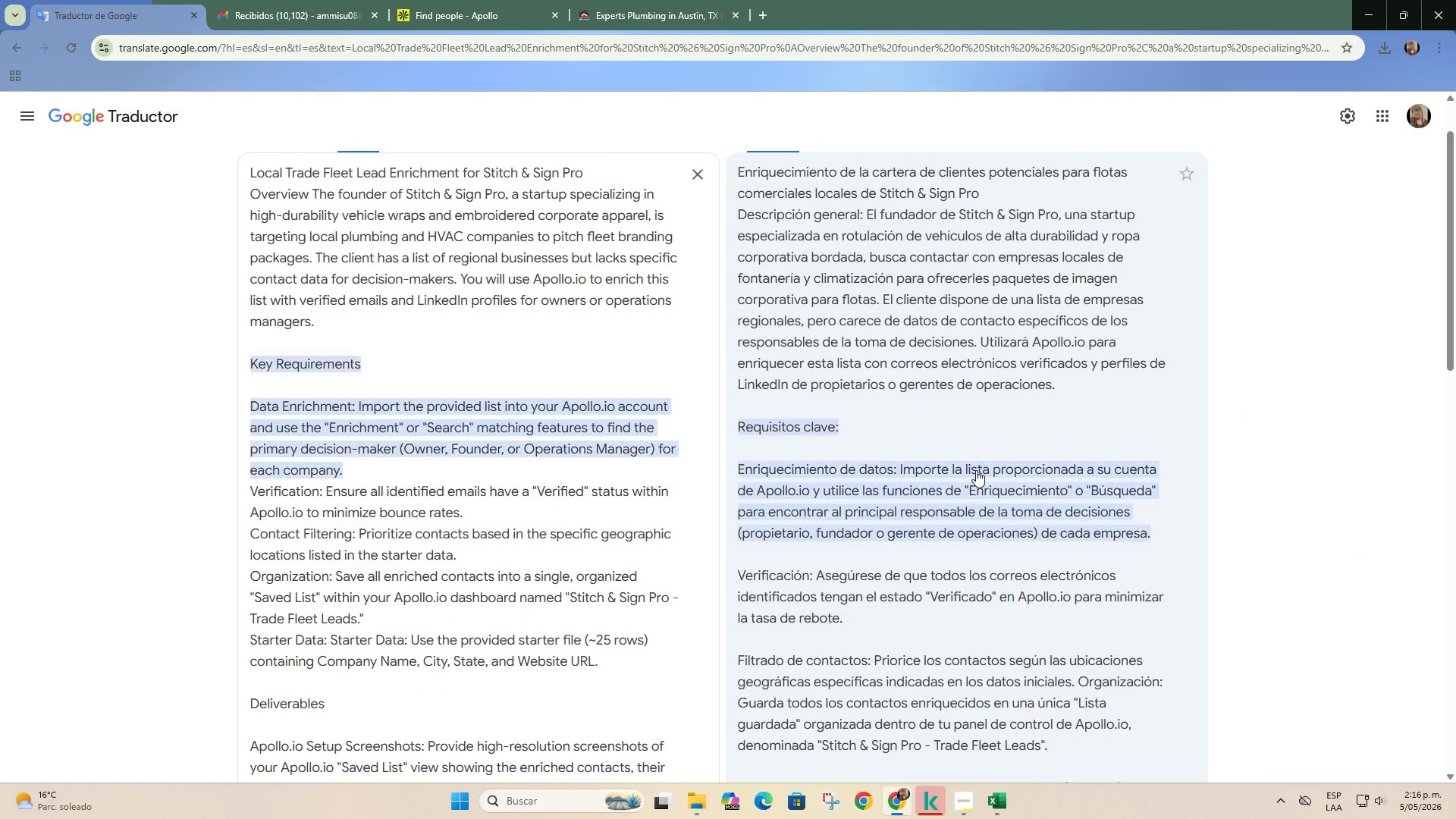 
scroll: coordinate [970, 488], scroll_direction: up, amount: 1.0
 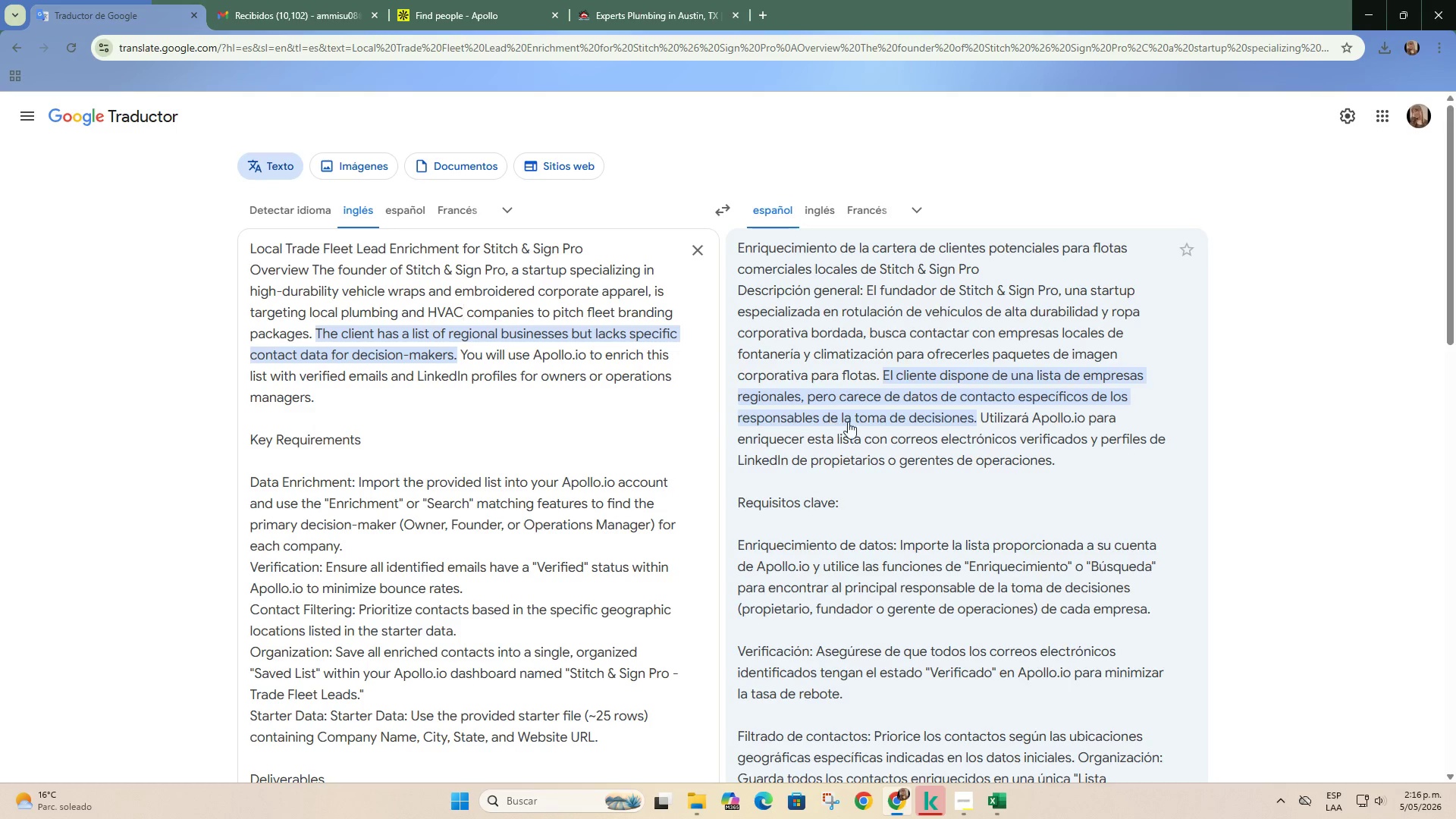 
scroll: coordinate [981, 433], scroll_direction: down, amount: 1.0
 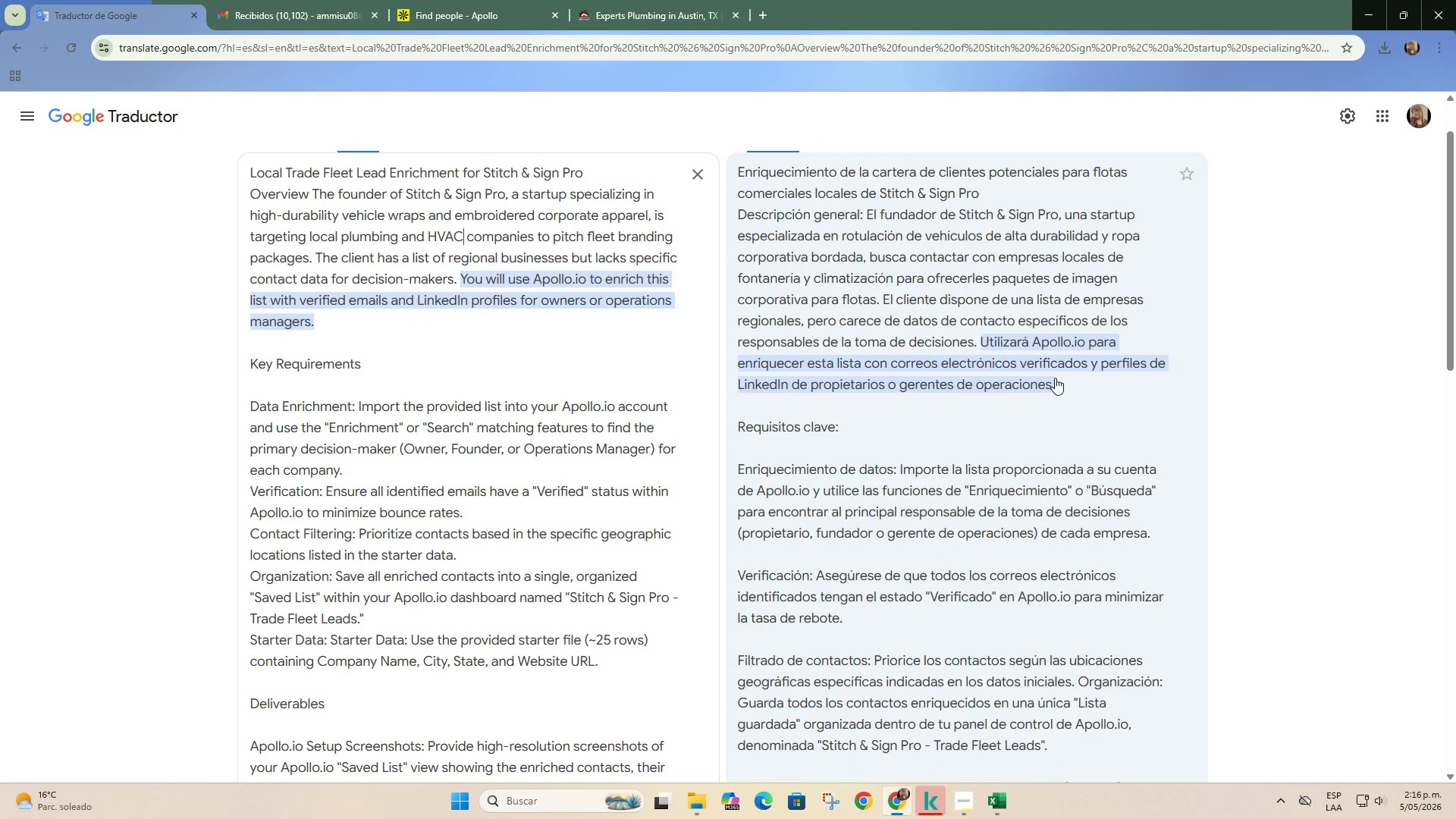 
left_click([332, 0])
 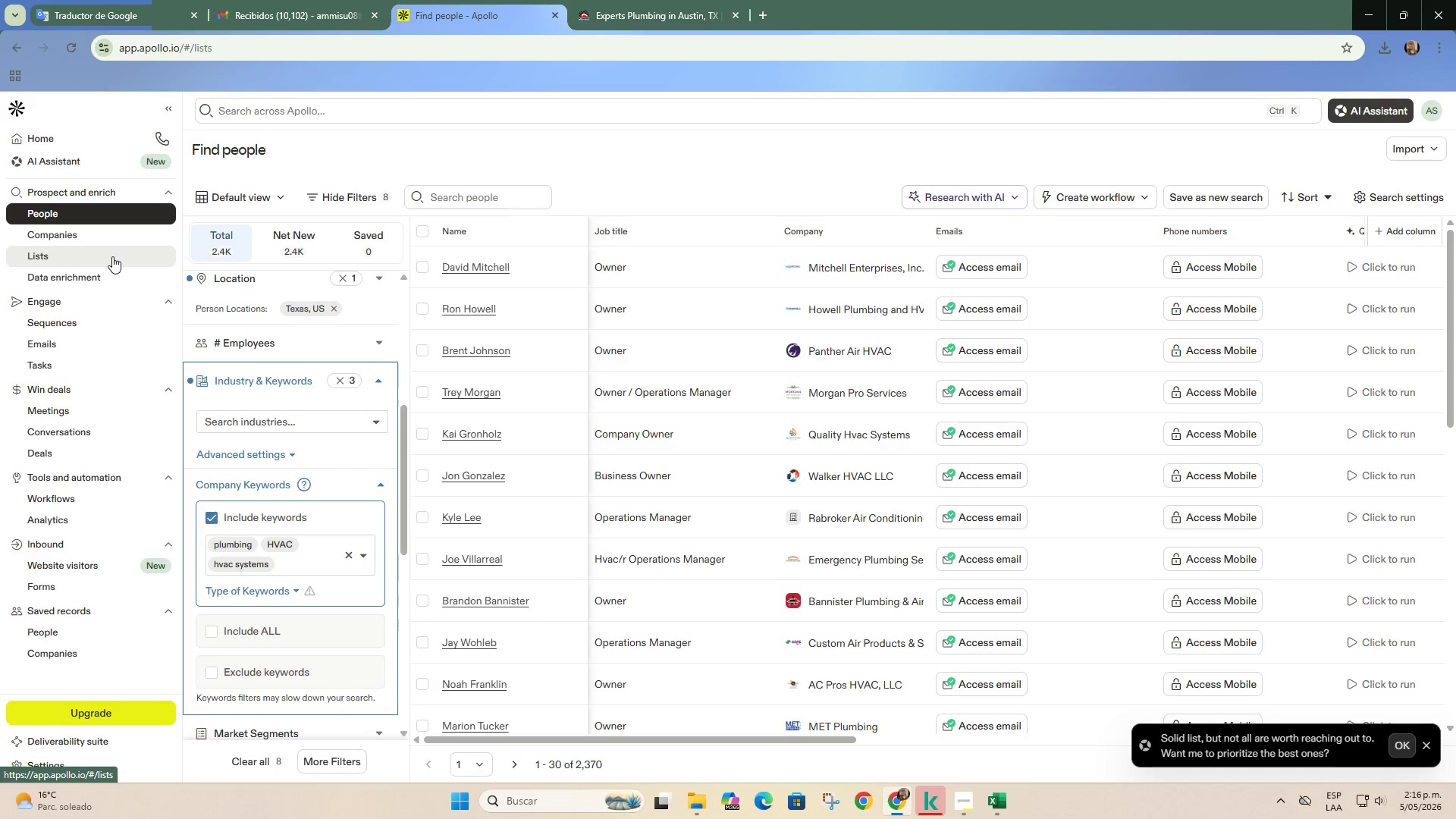 
left_click([326, 315])
 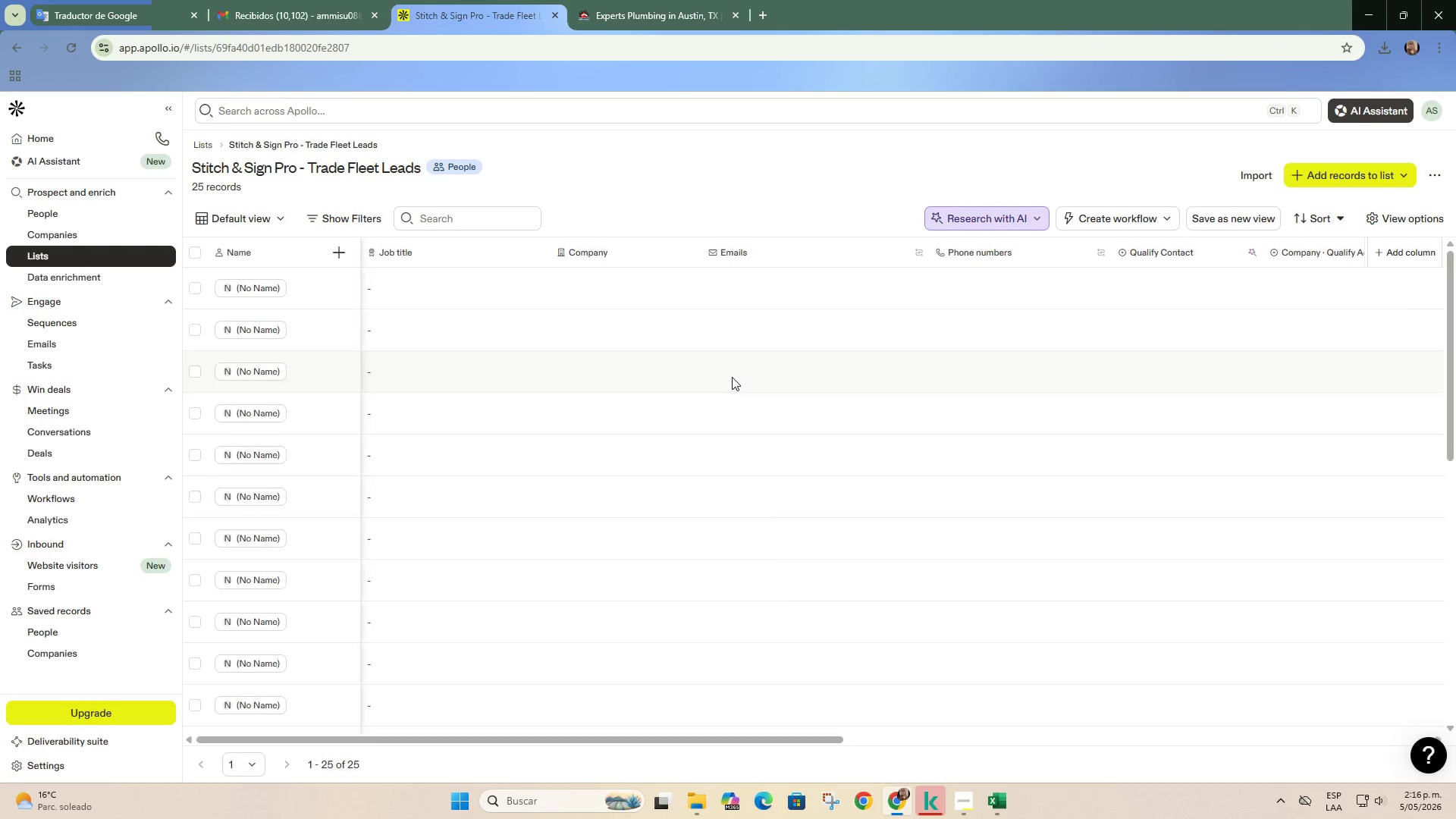 
scroll: coordinate [731, 372], scroll_direction: up, amount: 2.0
 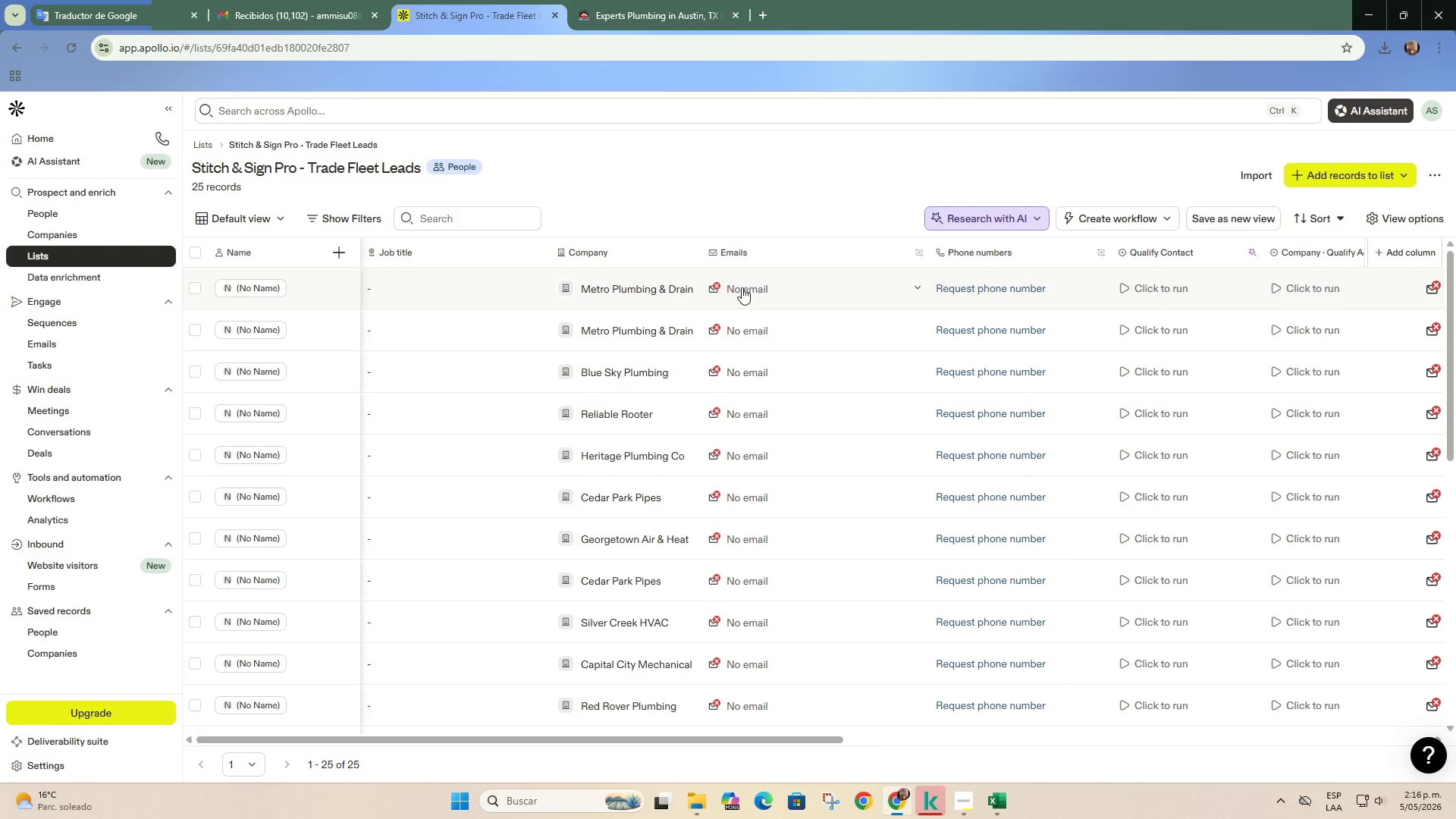 
scroll: coordinate [740, 322], scroll_direction: down, amount: 16.0
 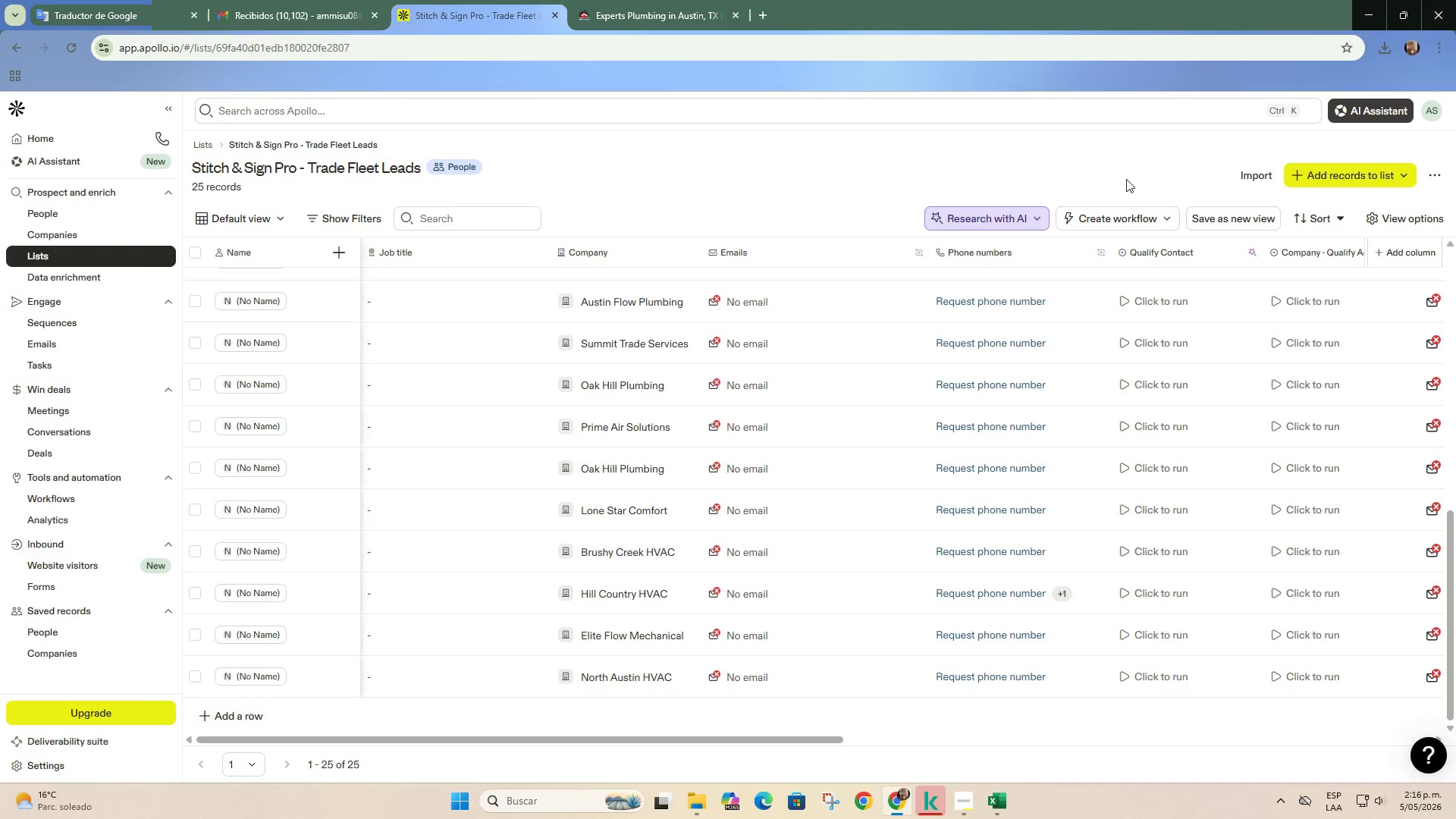 
scroll: coordinate [1130, 317], scroll_direction: up, amount: 10.0
 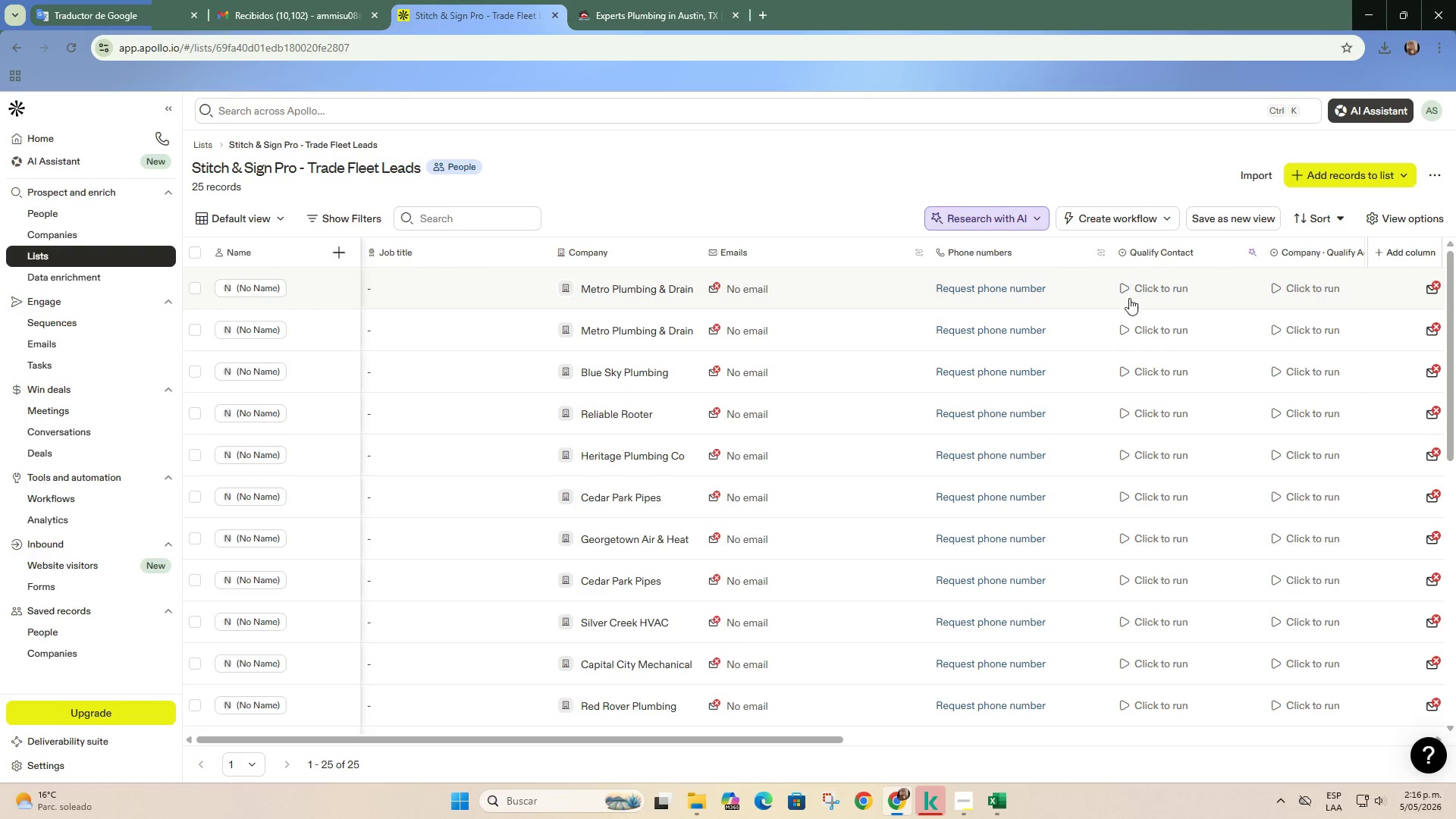 
left_click([1129, 295])
 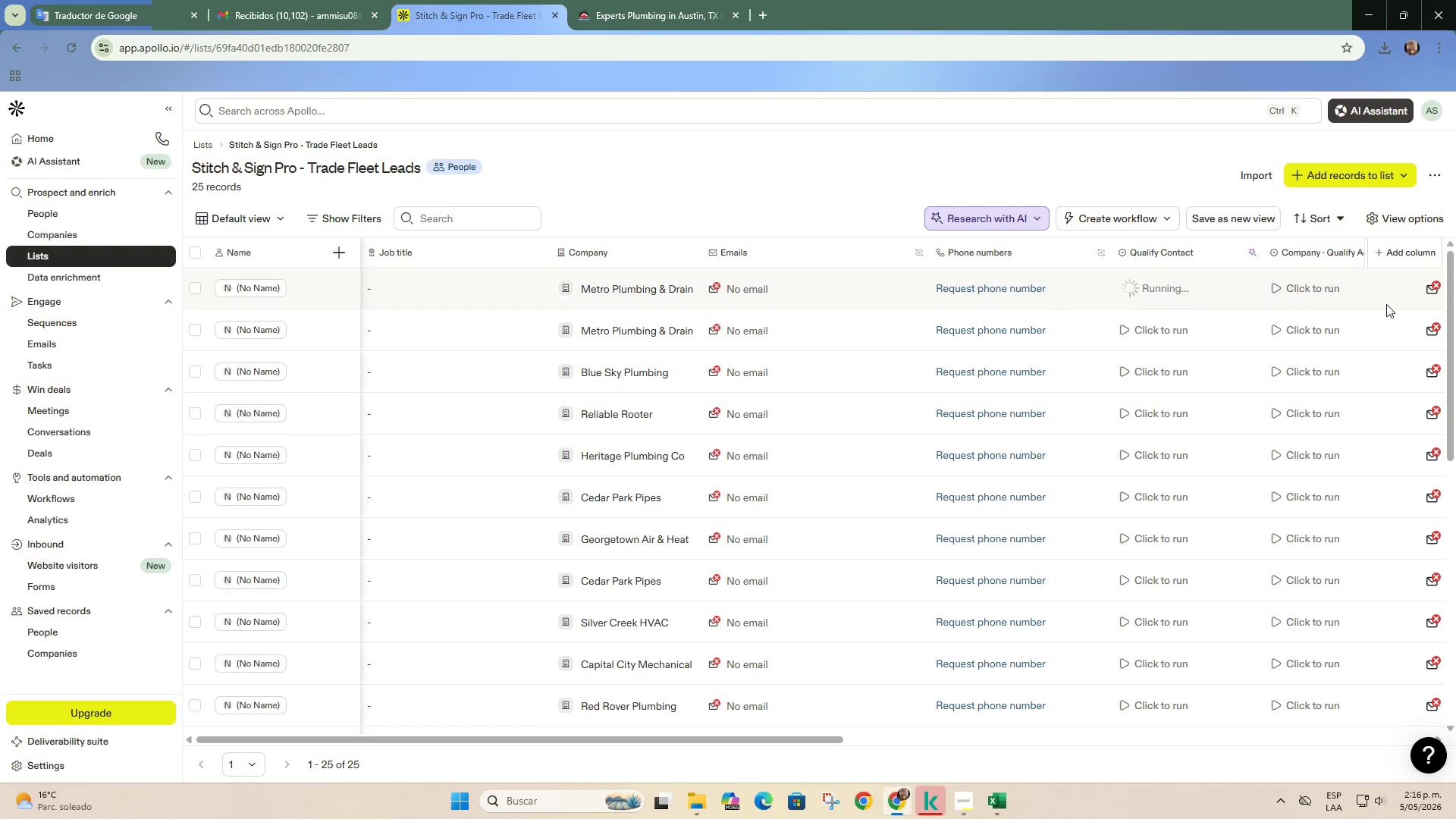 
left_click_drag(start_coordinate=[760, 739], to_coordinate=[861, 748])
 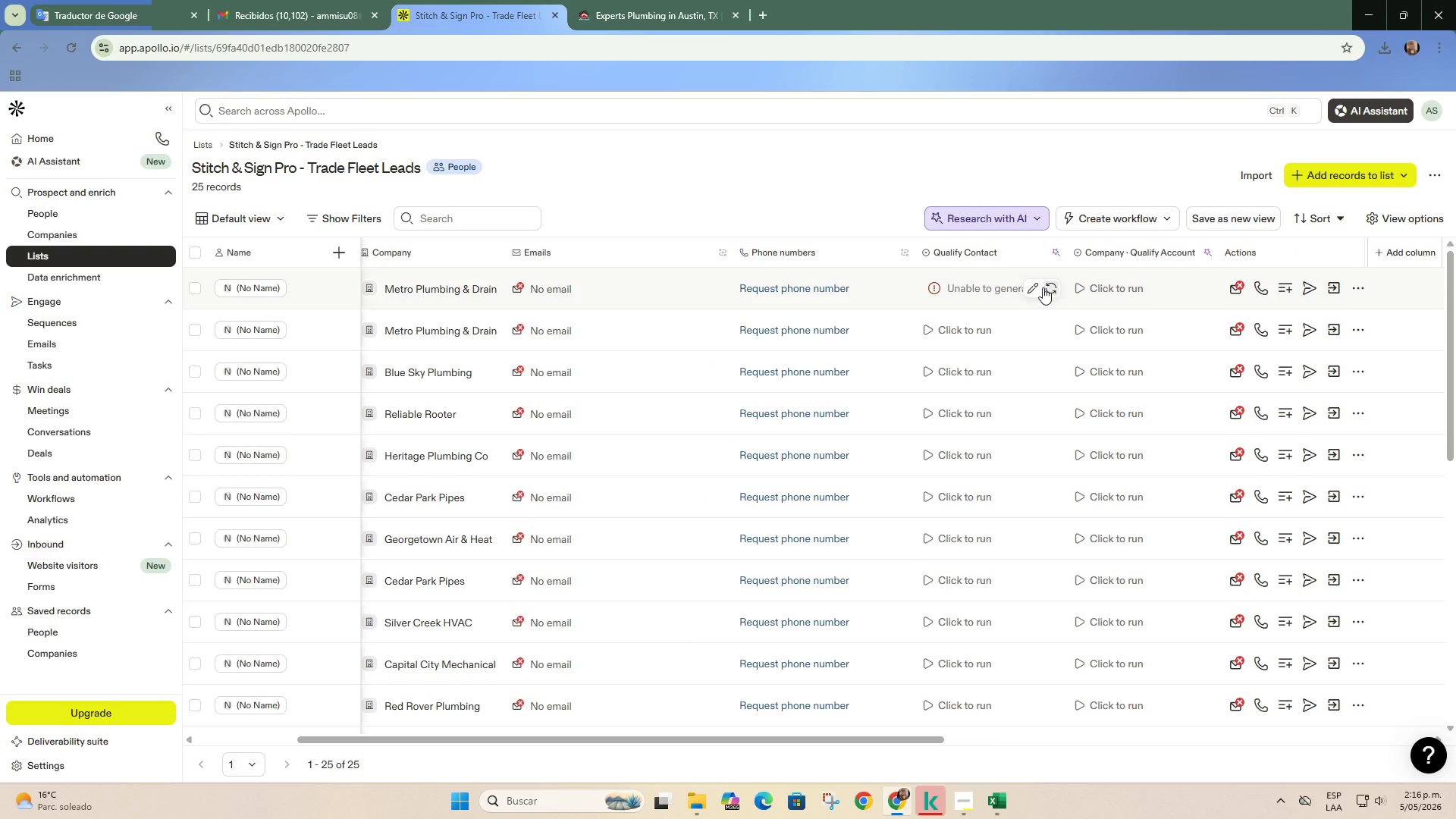 
mouse_move([1036, 293])
 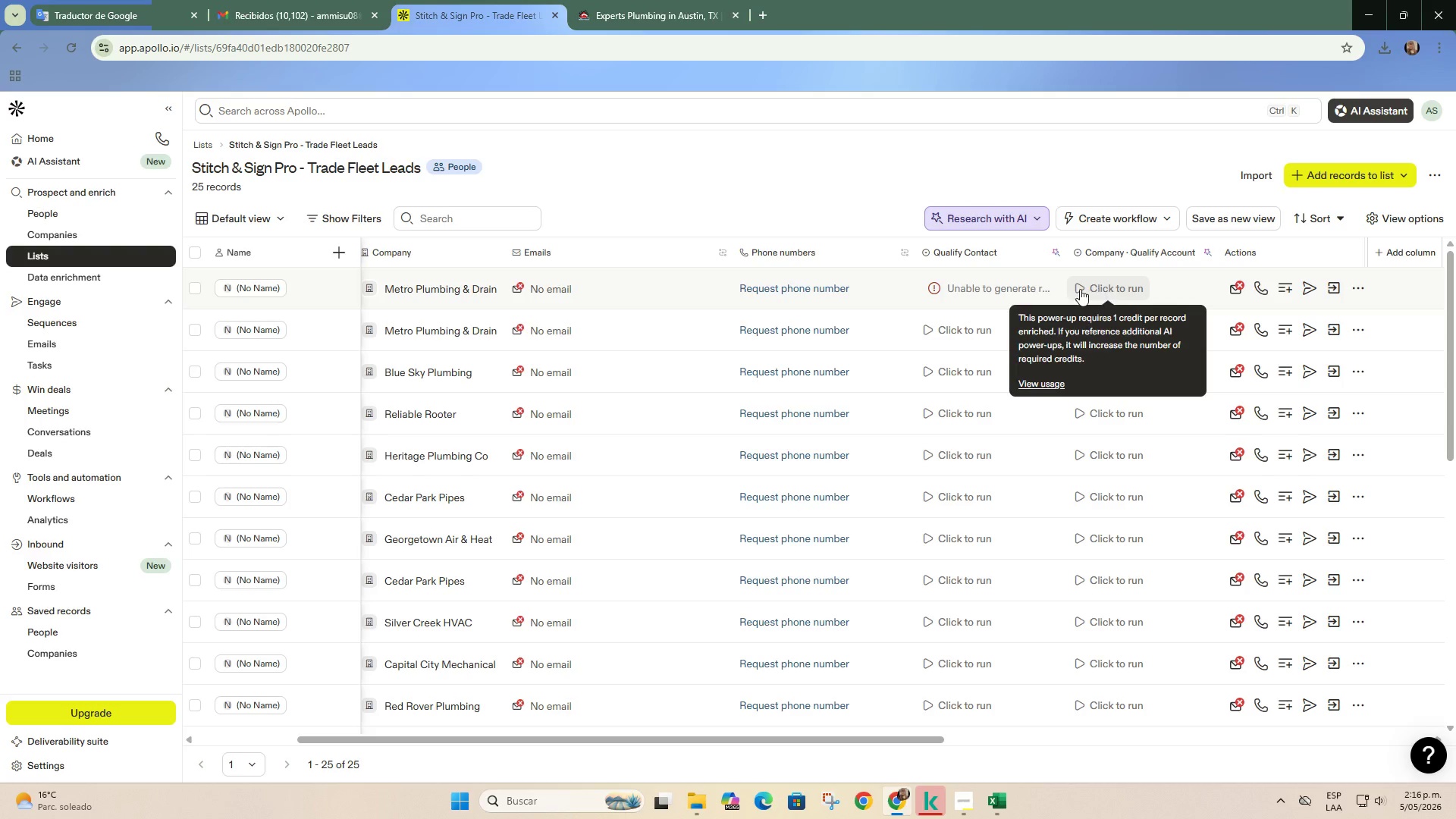 
left_click([1076, 289])
 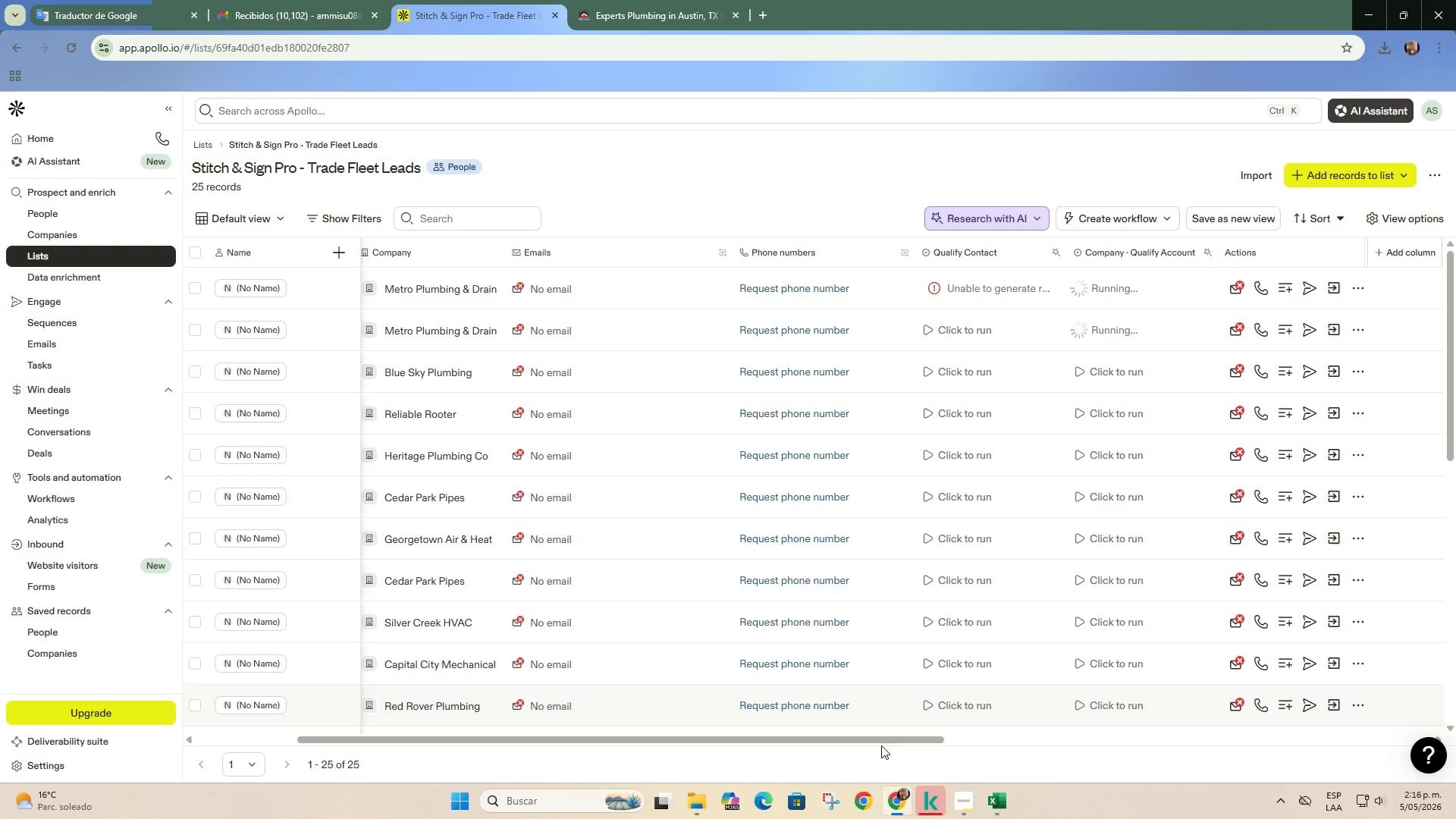 
left_click_drag(start_coordinate=[889, 739], to_coordinate=[976, 728])
 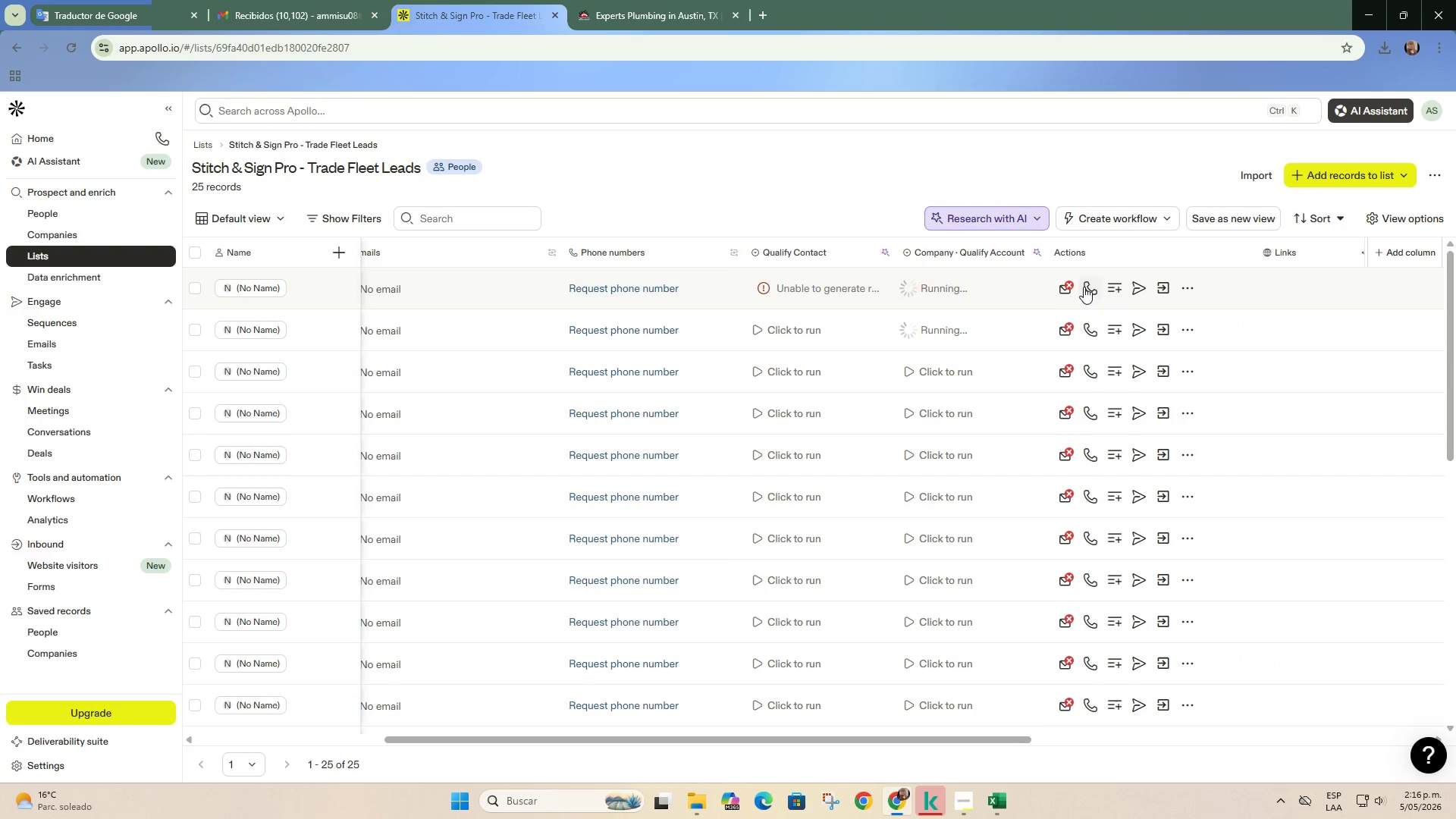 
left_click([1068, 290])
 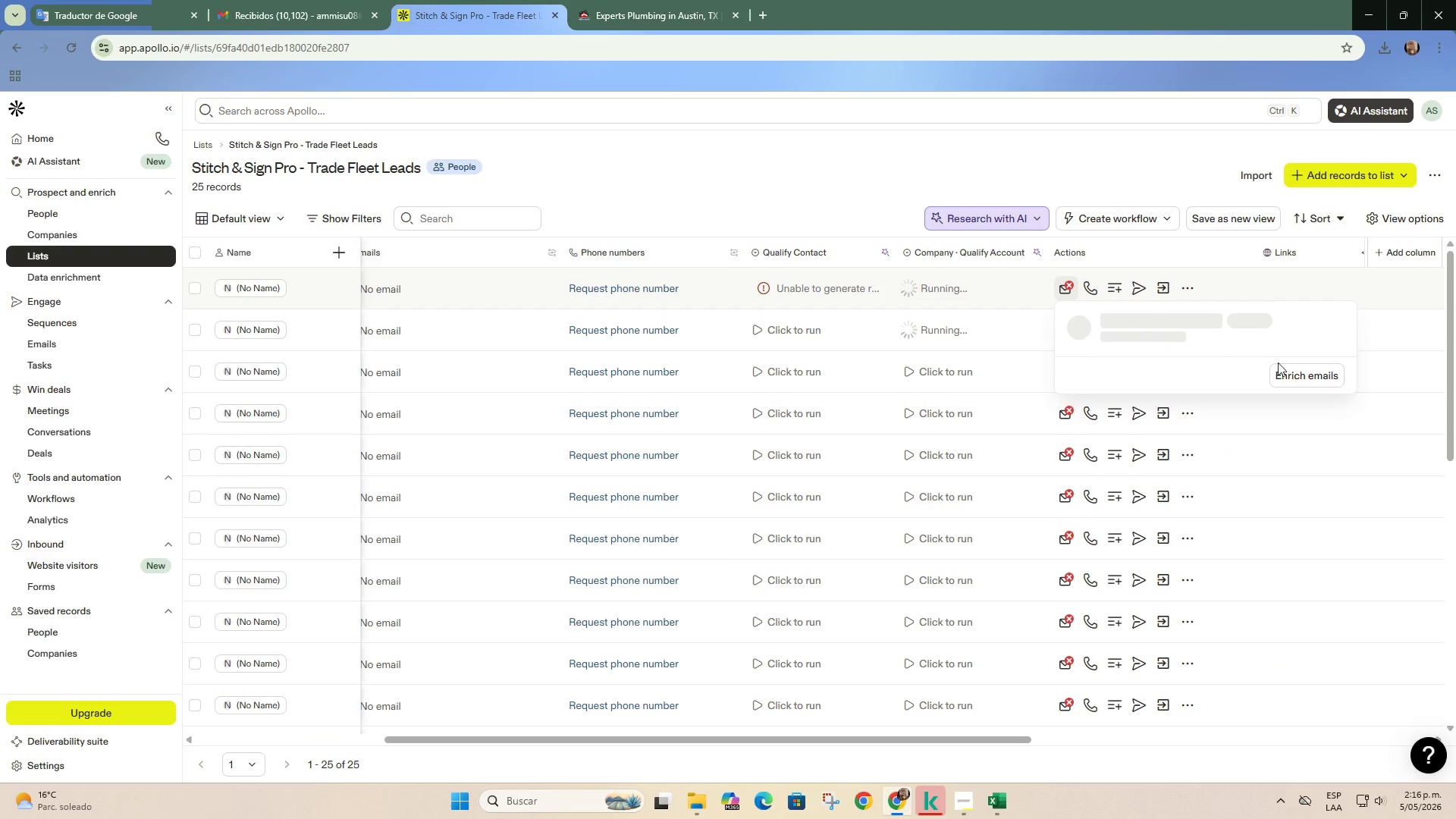 
left_click([1298, 378])
 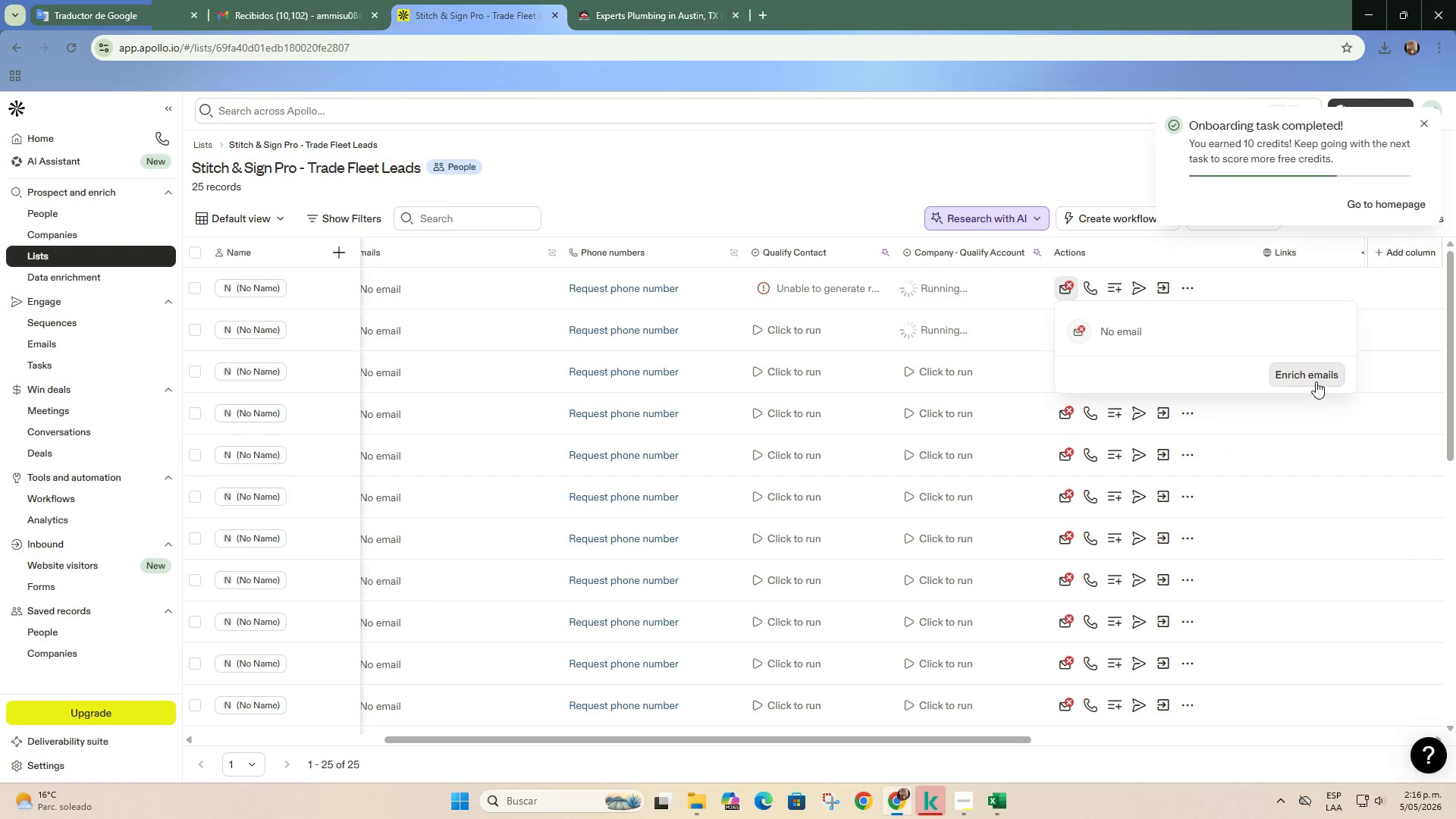 
left_click([1318, 375])
 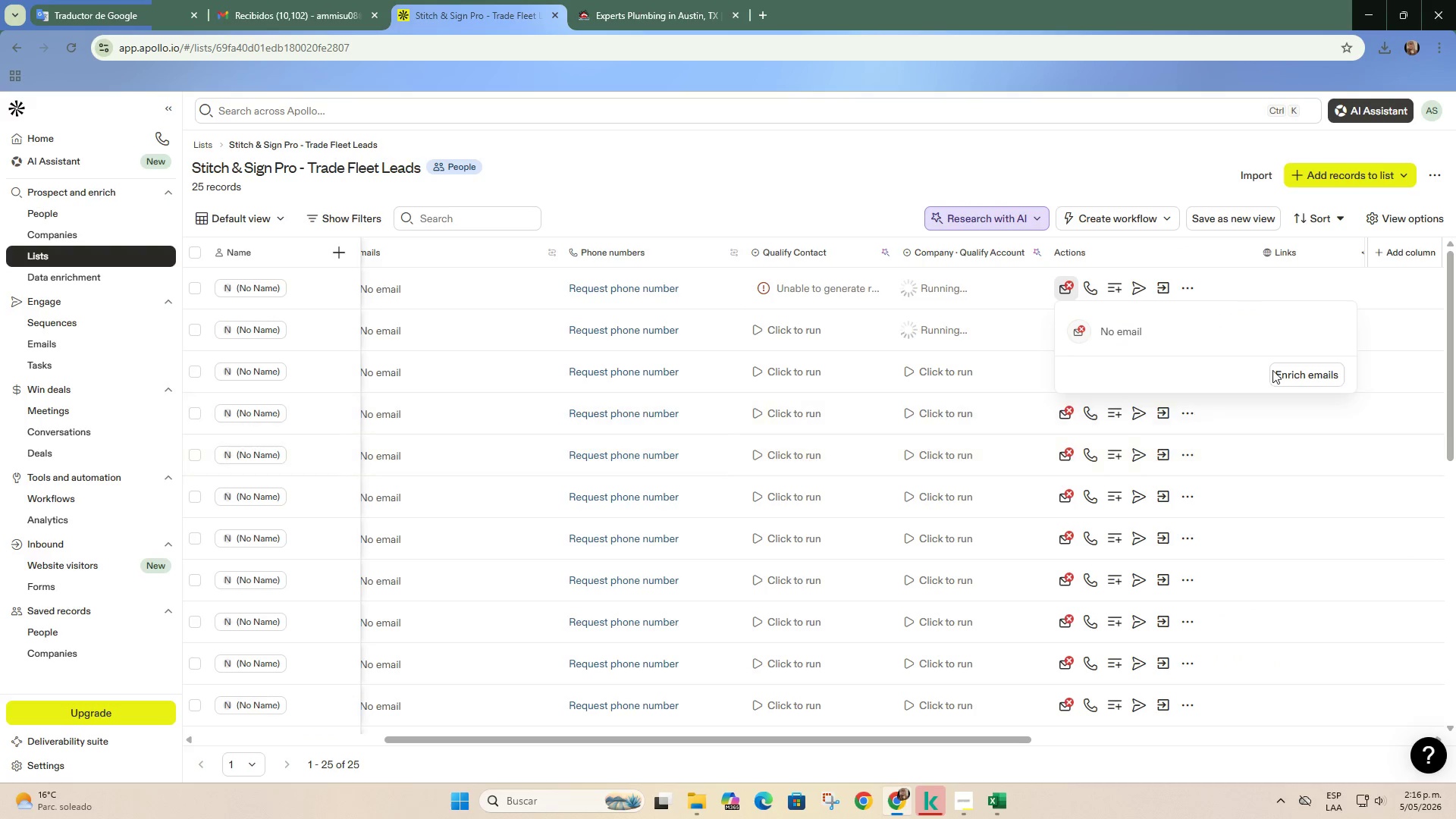 
double_click([1295, 372])
 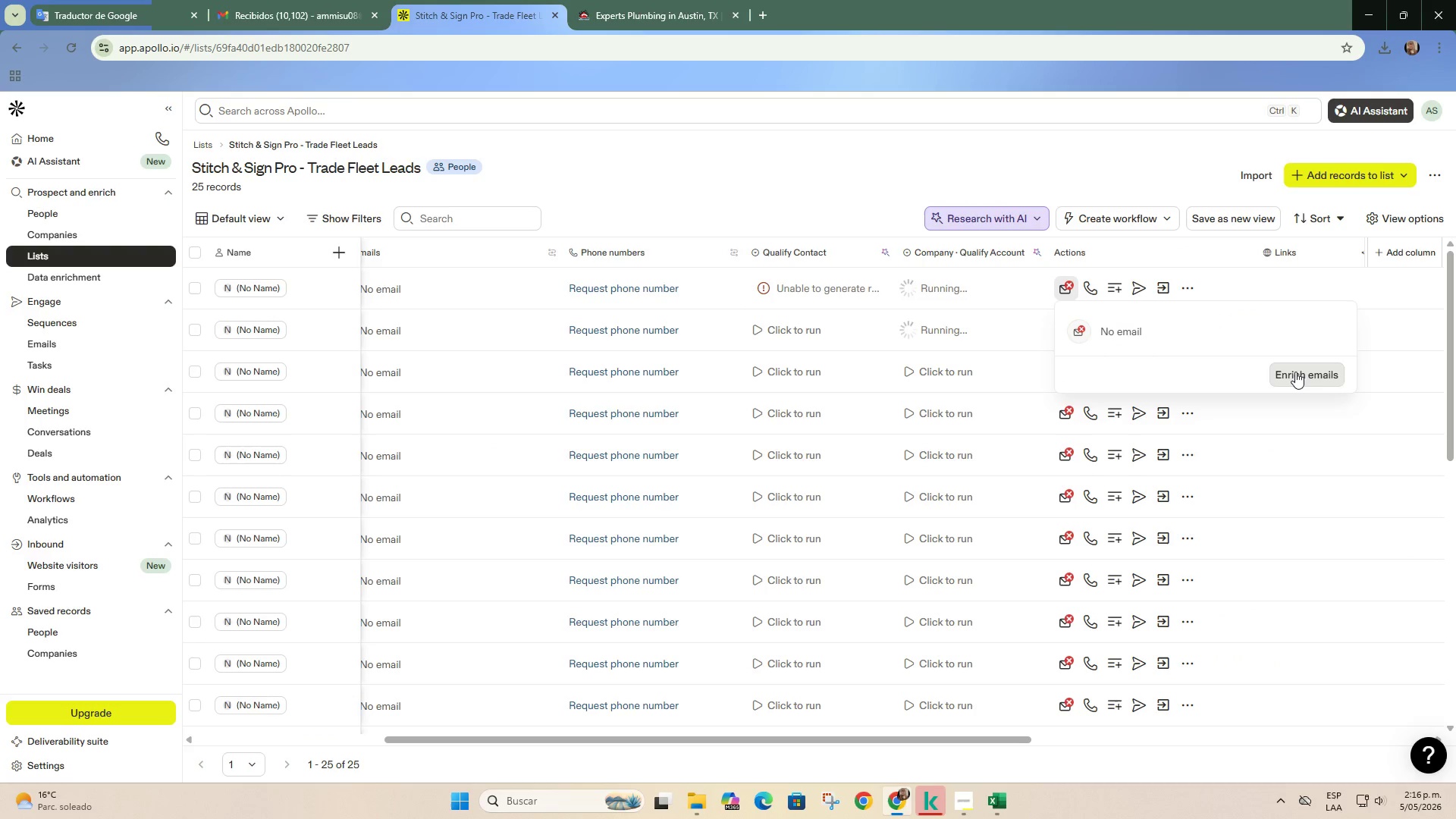 
triple_click([1295, 372])
 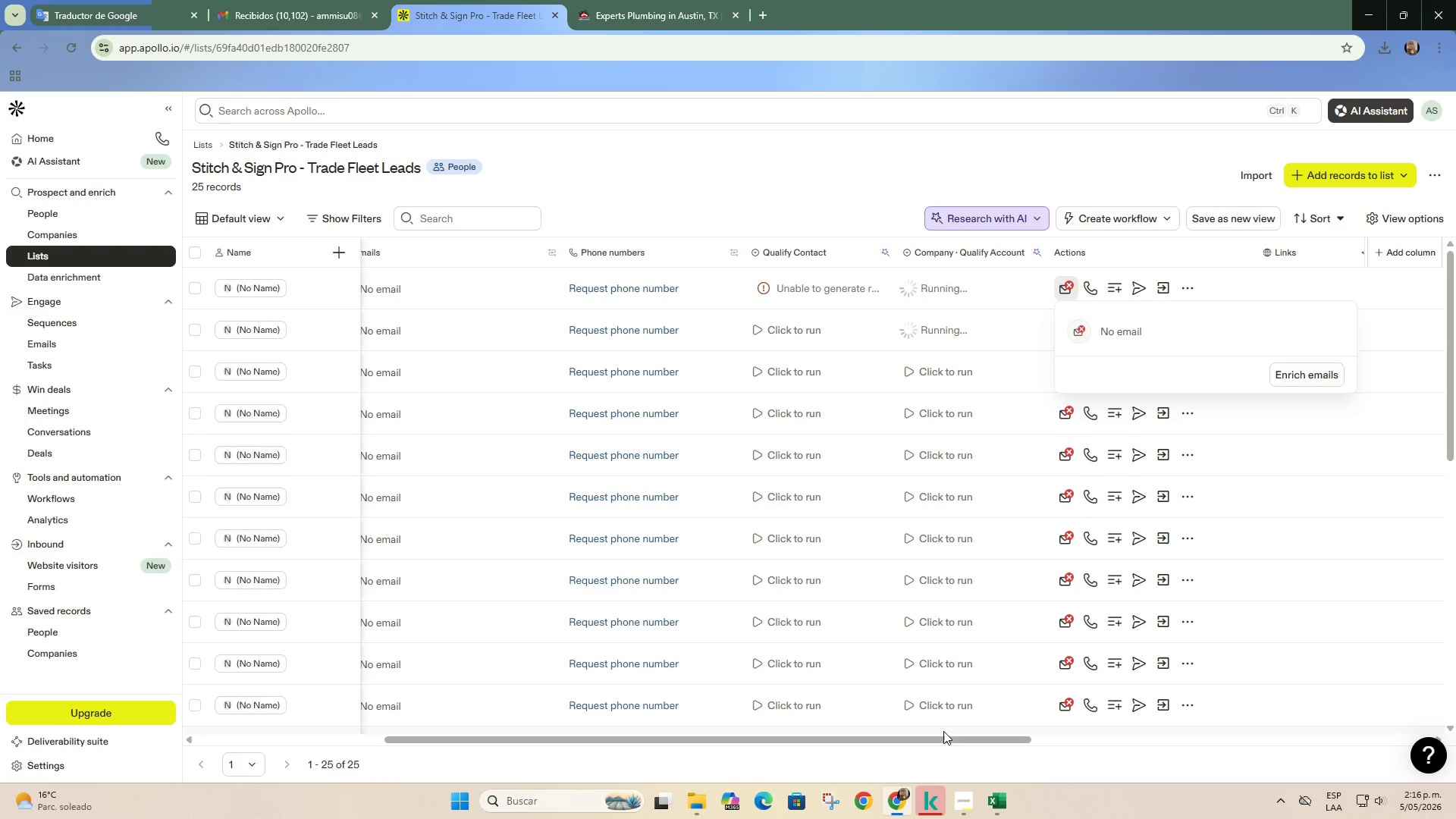 
left_click_drag(start_coordinate=[946, 745], to_coordinate=[1074, 744])
 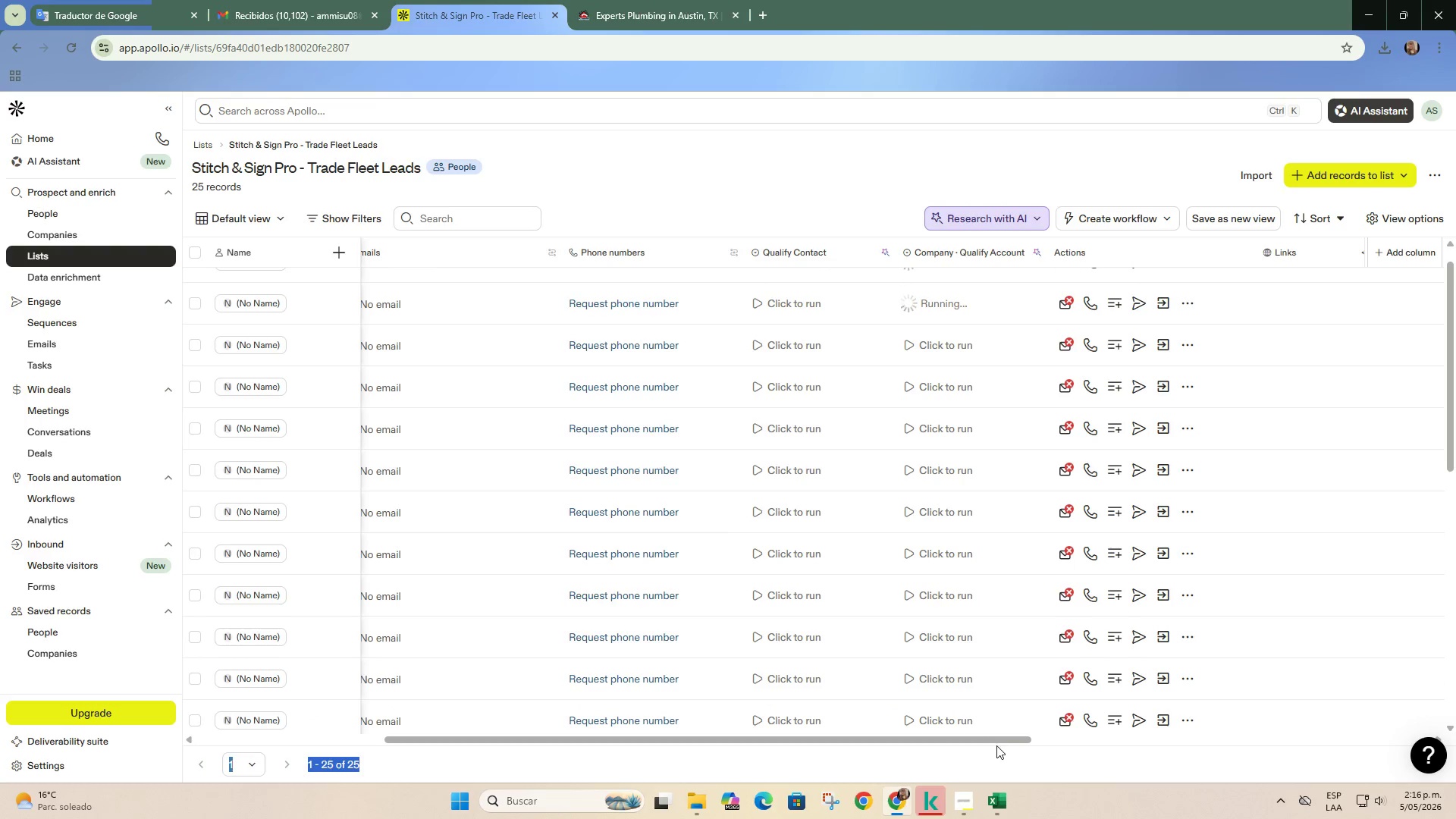 
left_click_drag(start_coordinate=[1000, 742], to_coordinate=[1021, 658])
 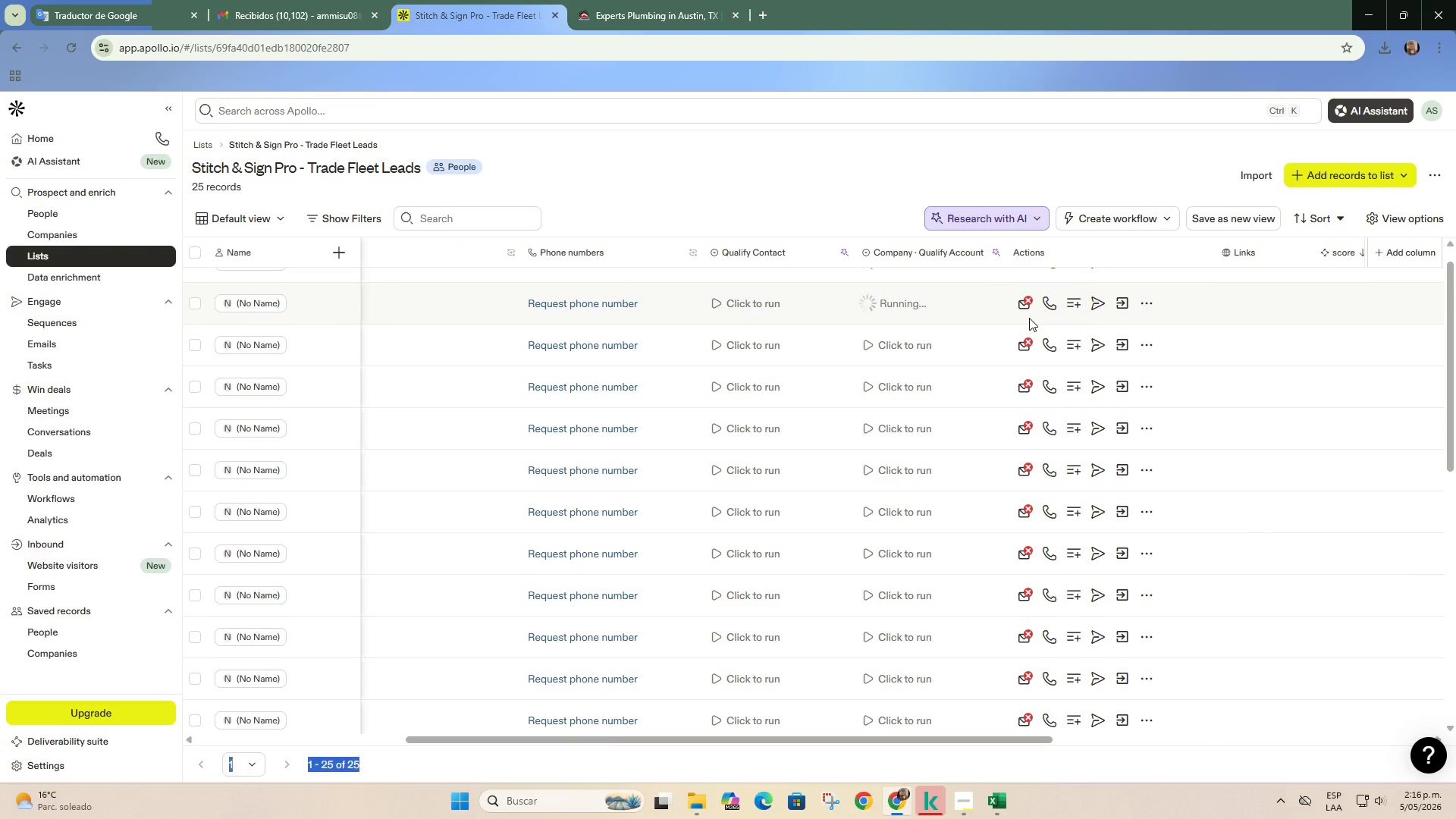 
double_click([1027, 301])
 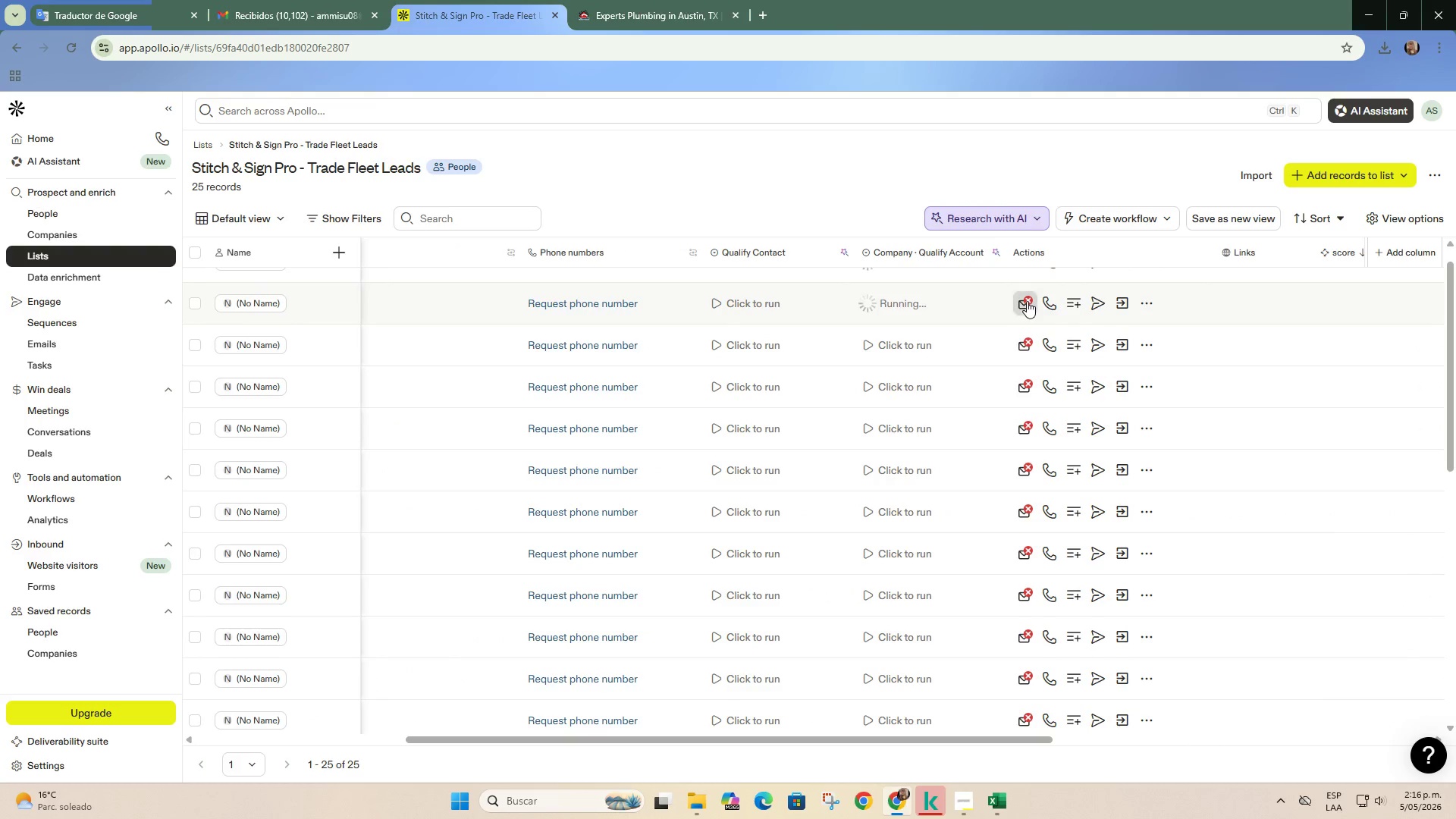 
triple_click([1027, 301])
 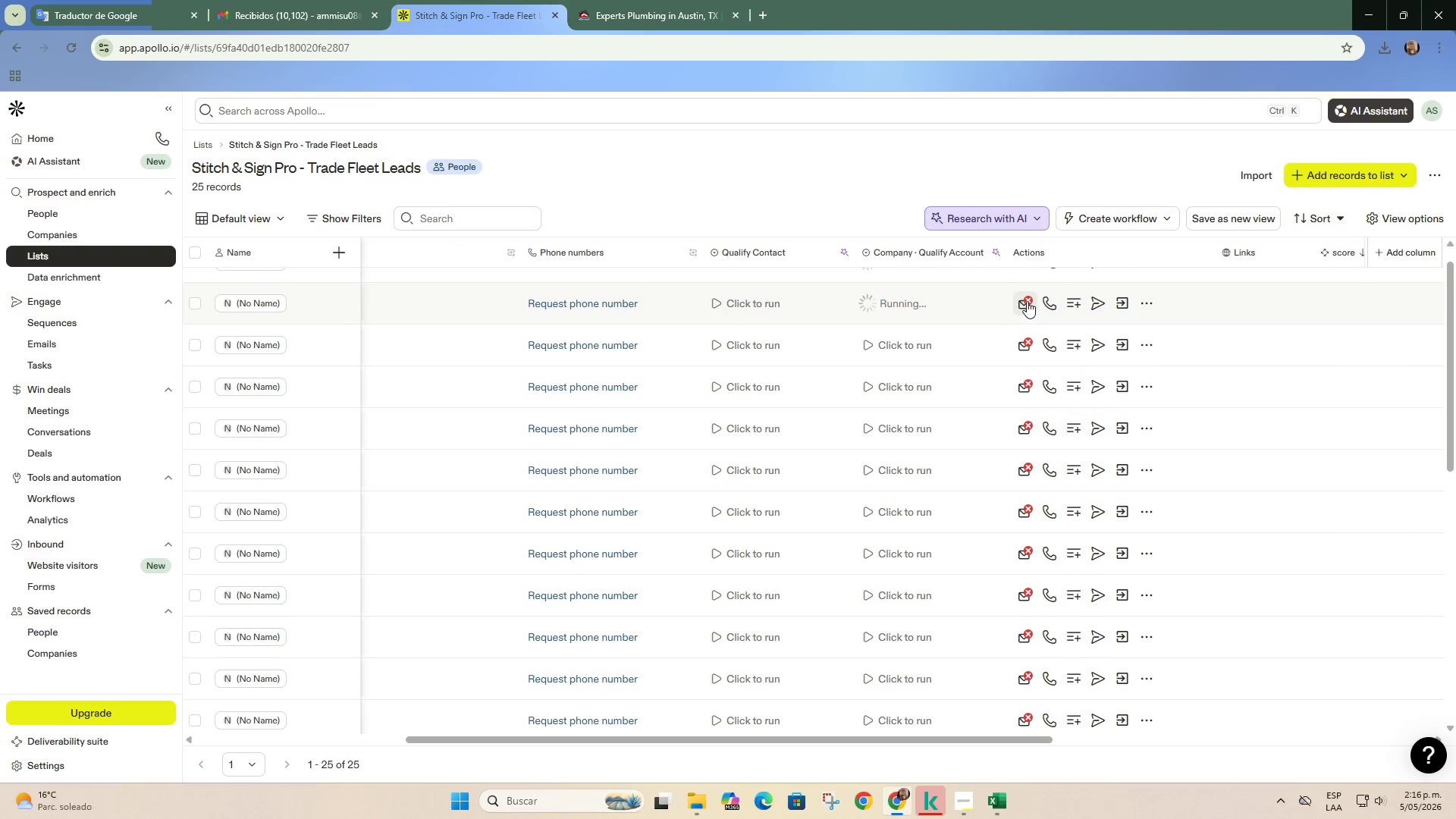 
left_click([1027, 301])
 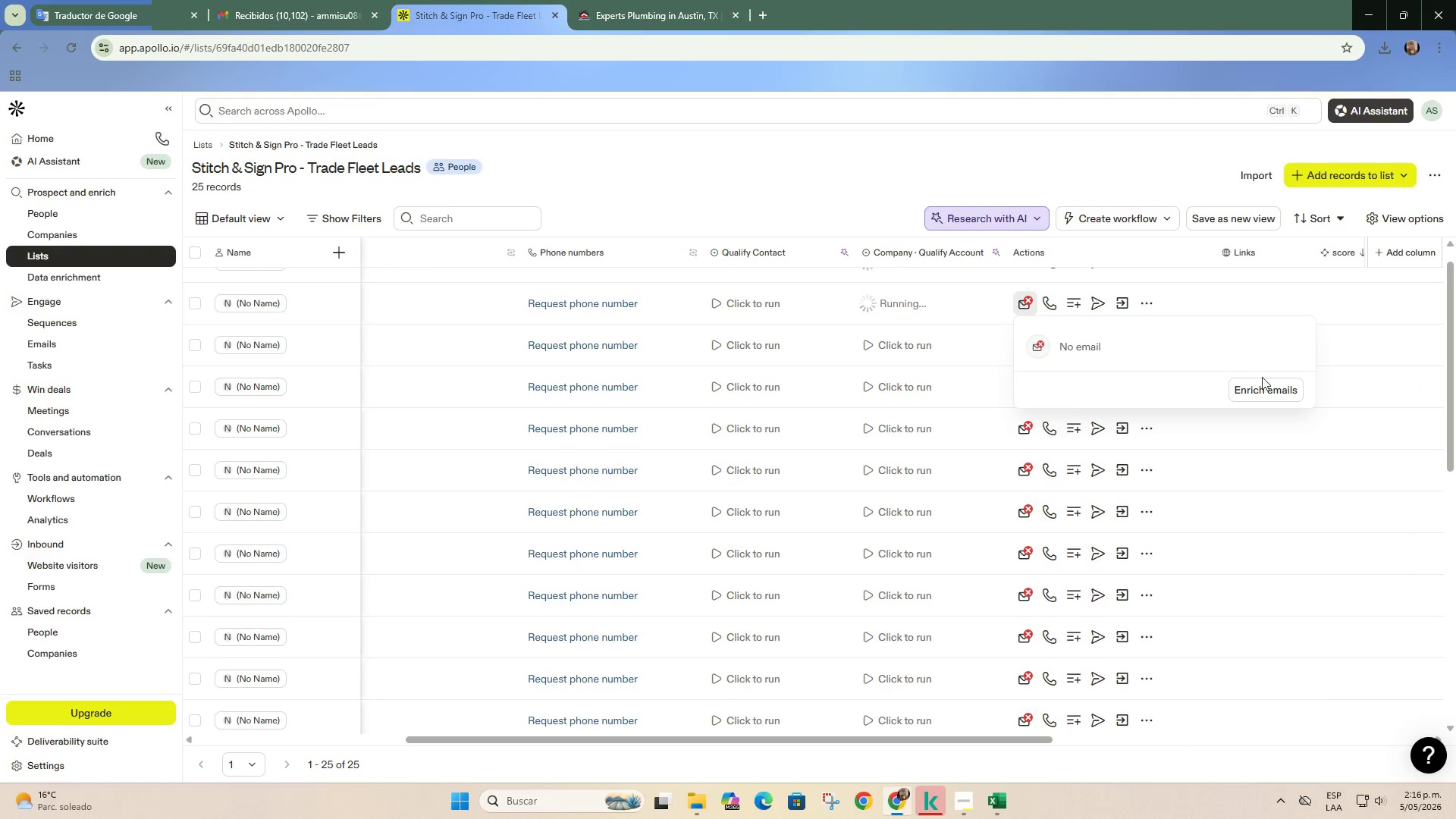 
left_click_drag(start_coordinate=[1263, 378], to_coordinate=[1267, 384])
 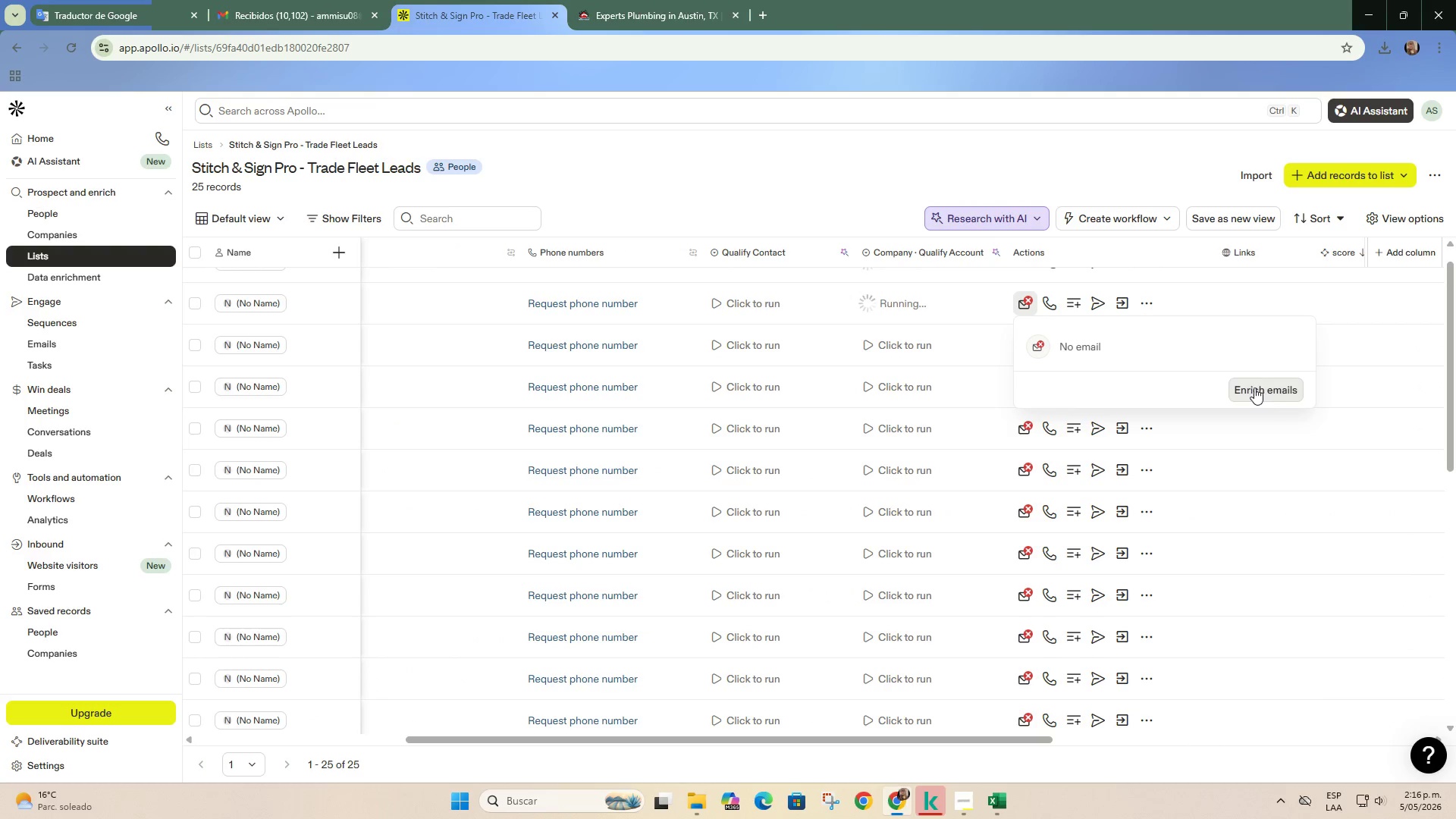 
triple_click([1254, 388])
 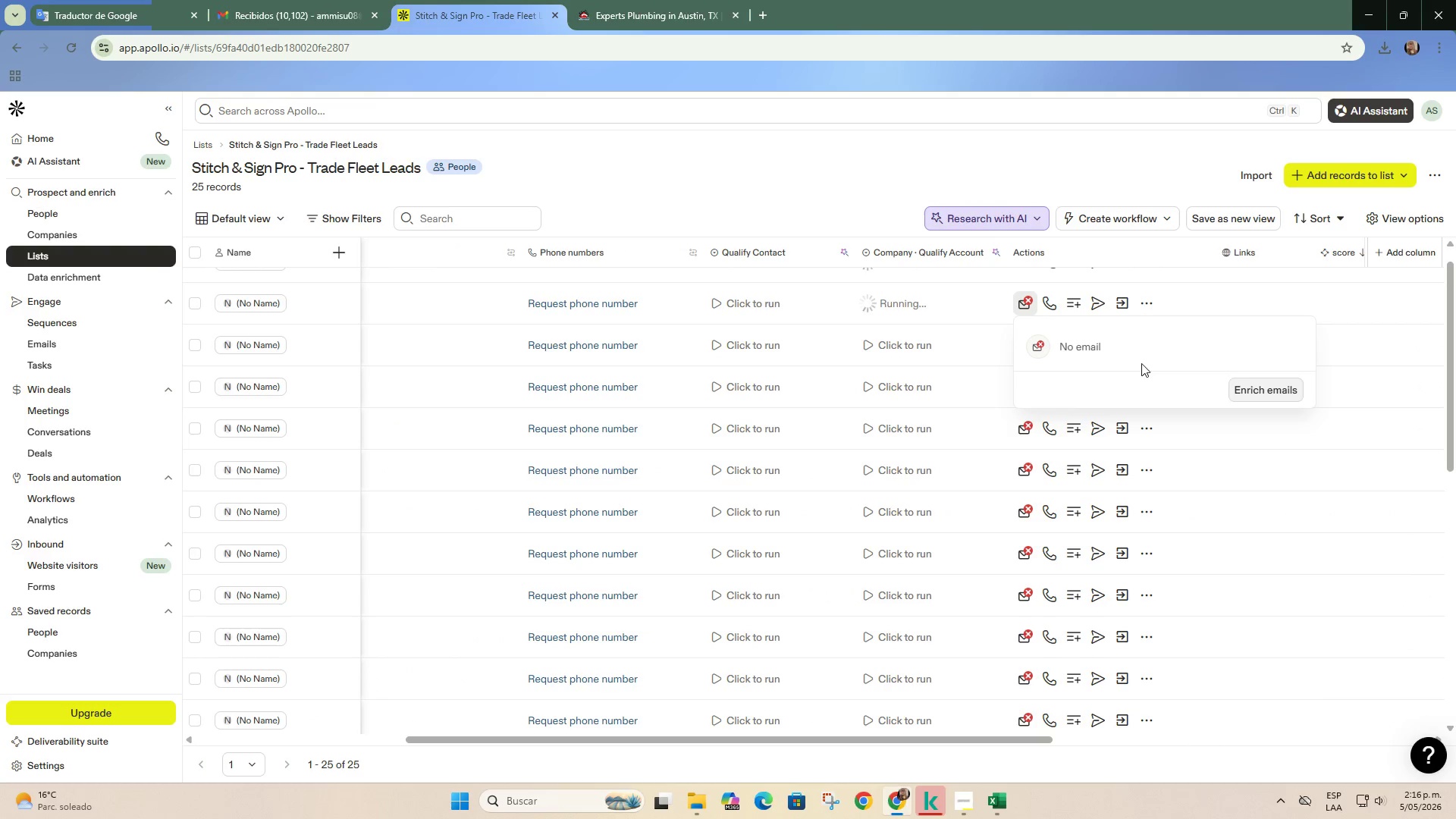 
scroll: coordinate [1136, 370], scroll_direction: up, amount: 3.0
 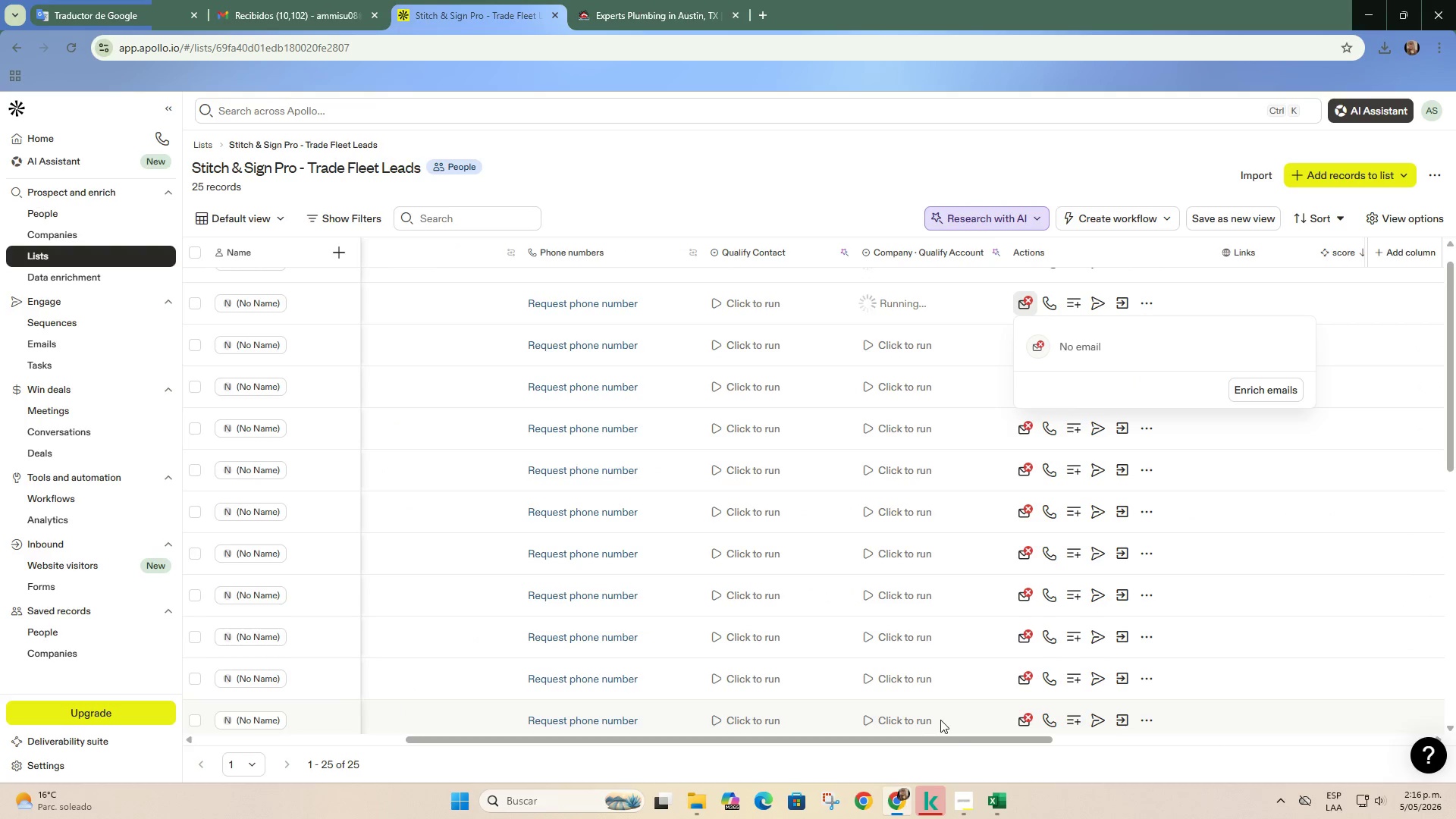 
left_click_drag(start_coordinate=[950, 742], to_coordinate=[578, 757])
 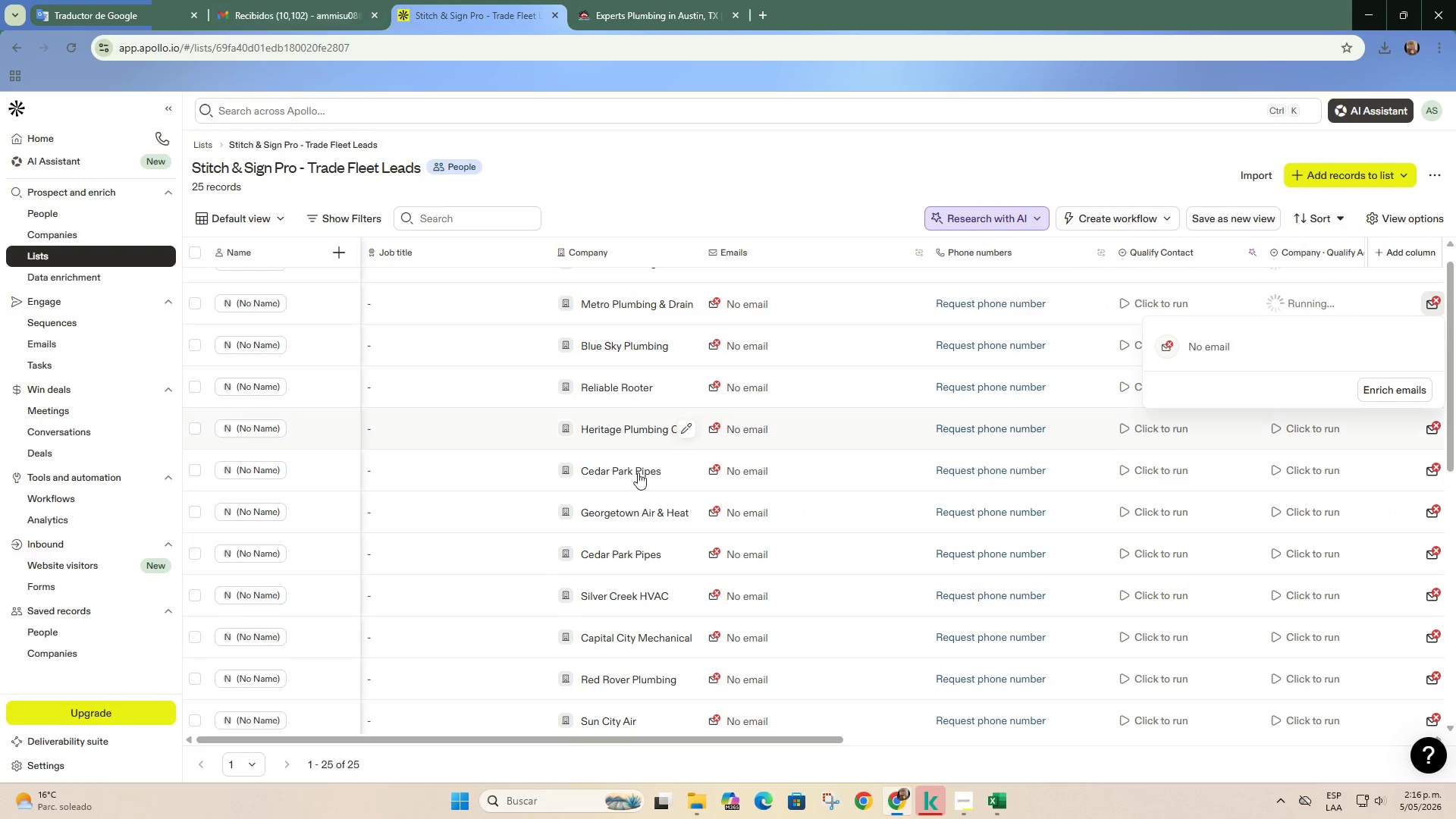 
scroll: coordinate [642, 495], scroll_direction: down, amount: 3.0
 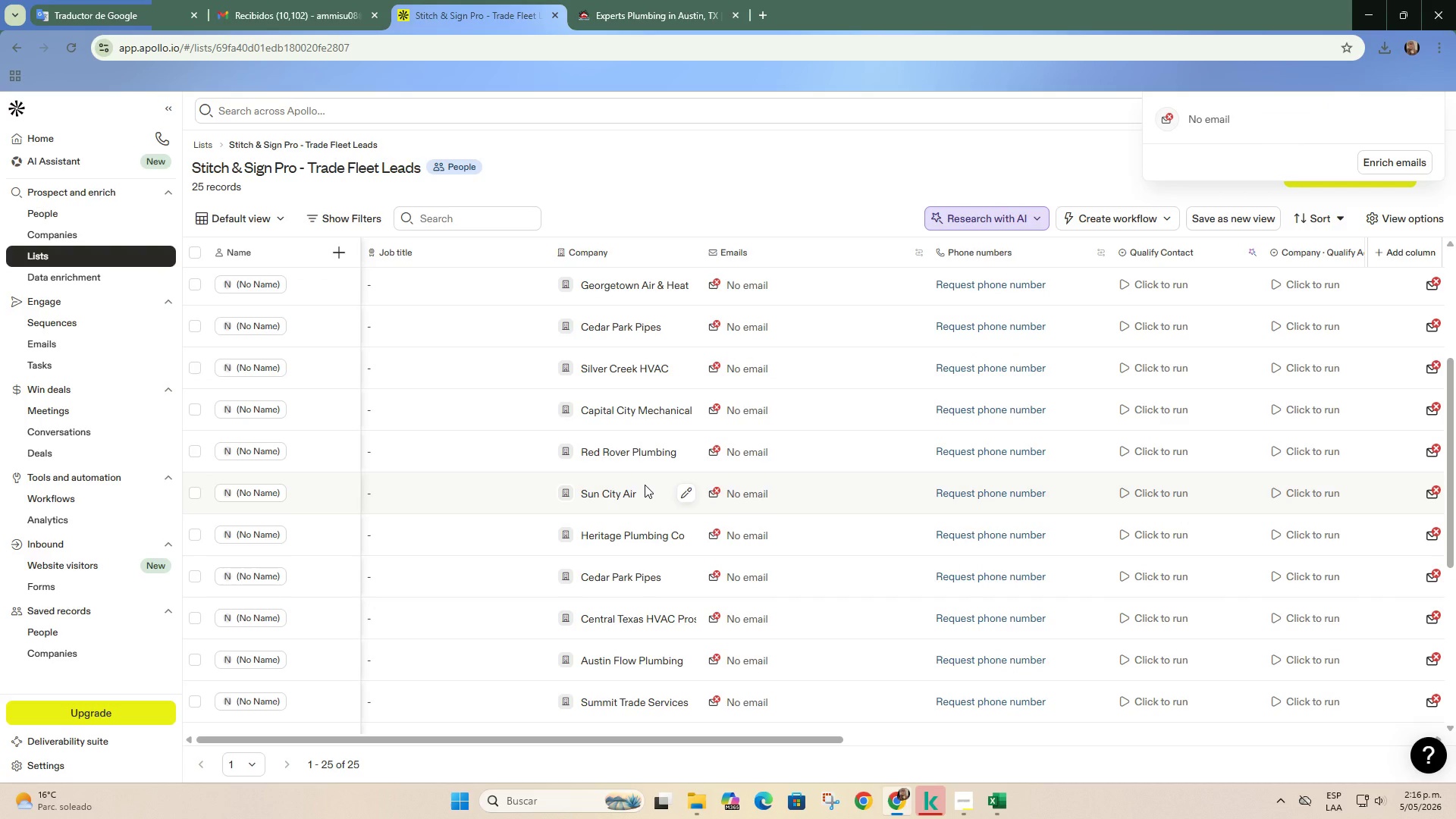 
scroll: coordinate [645, 485], scroll_direction: up, amount: 5.0
 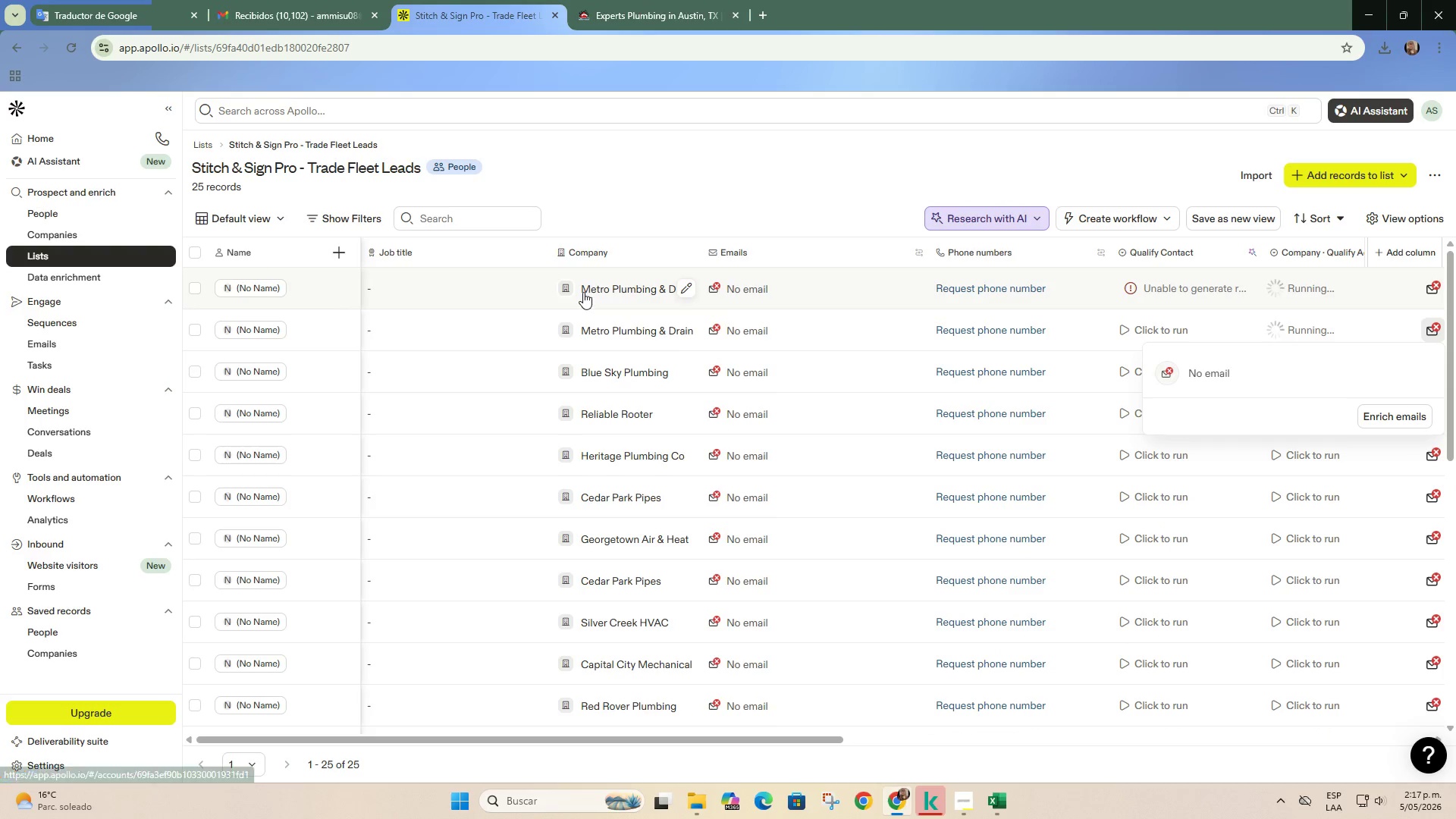 
left_click_drag(start_coordinate=[583, 288], to_coordinate=[658, 290])
 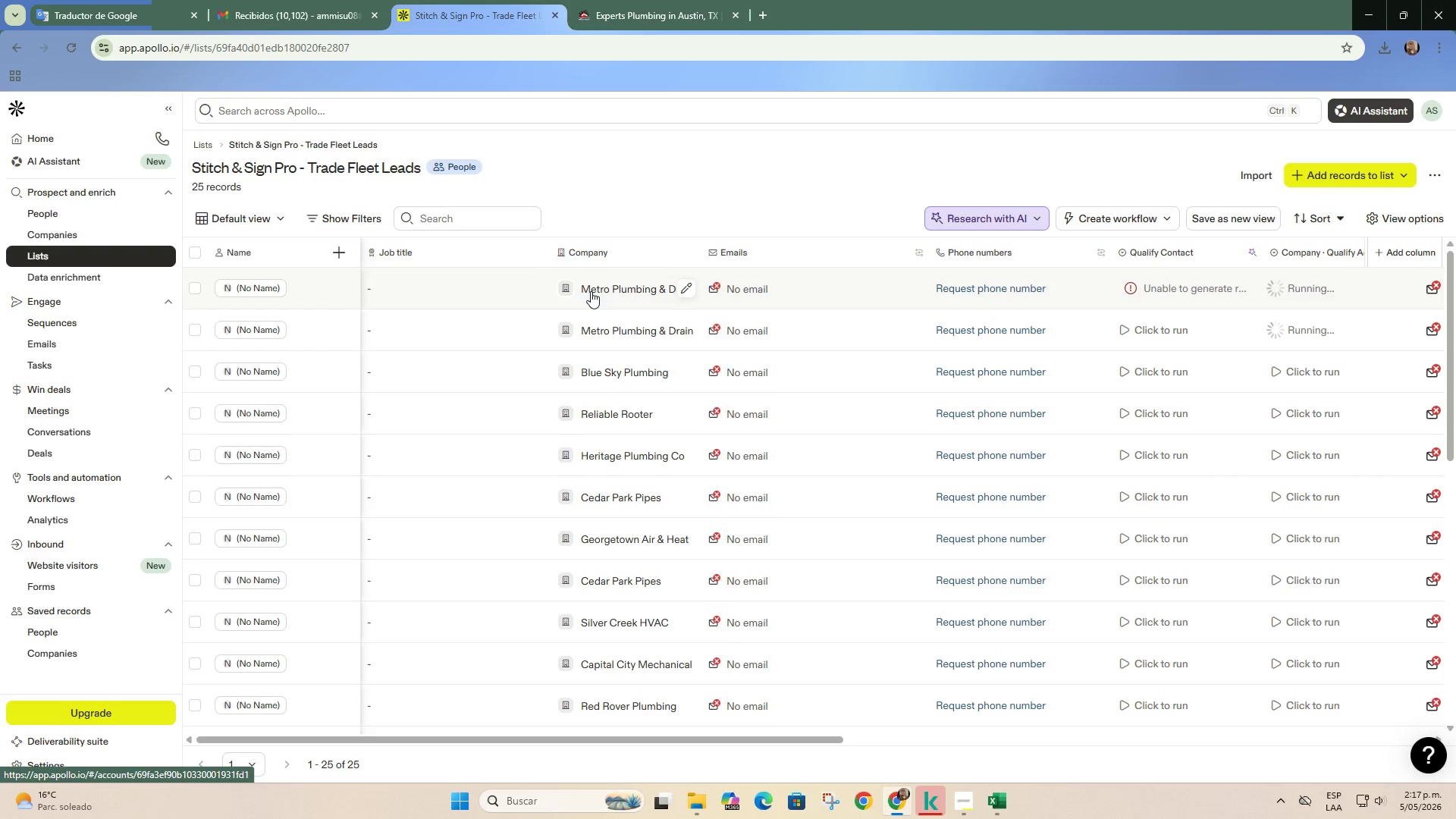 
right_click([591, 290])
 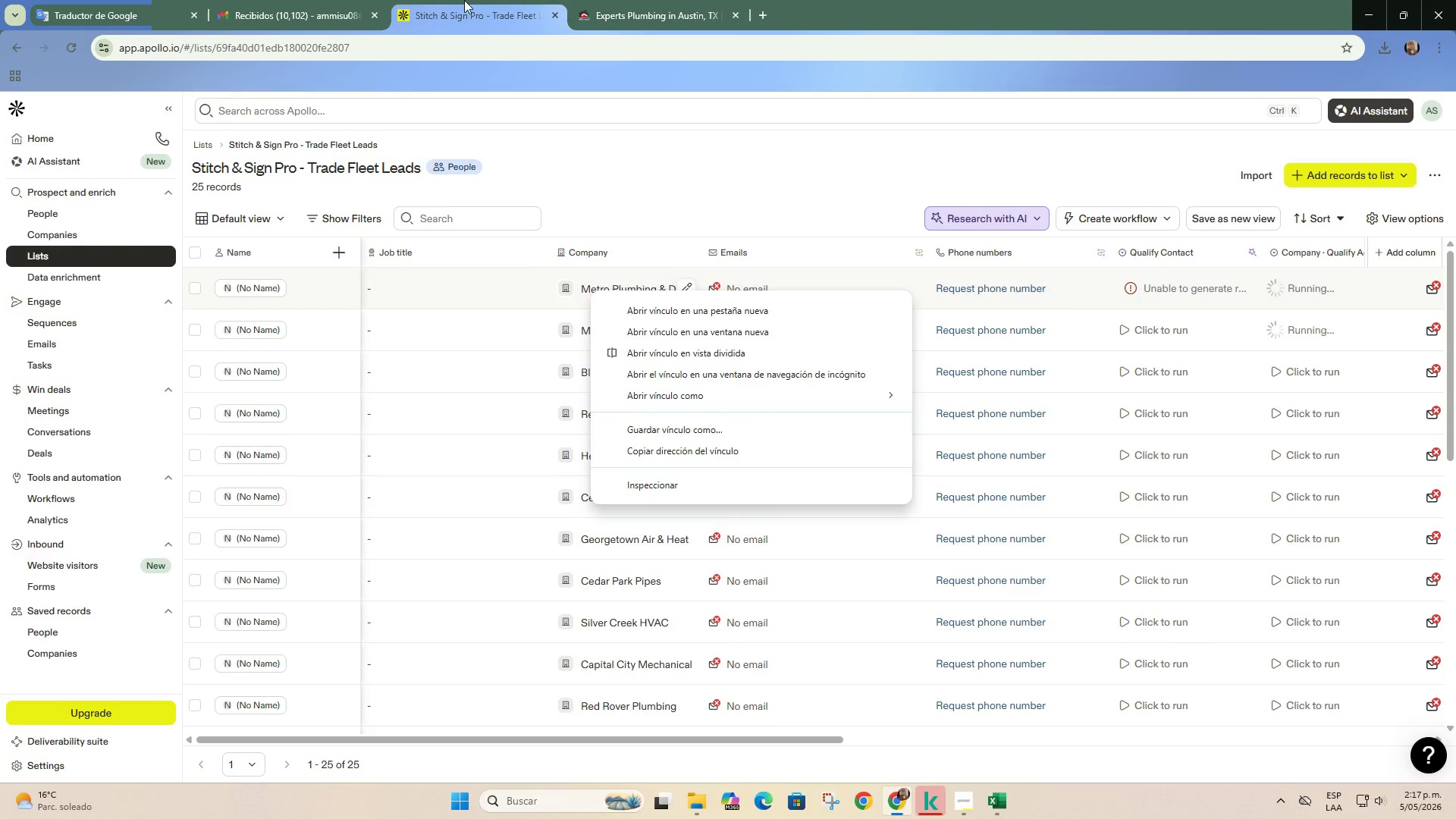 
double_click([290, 0])
 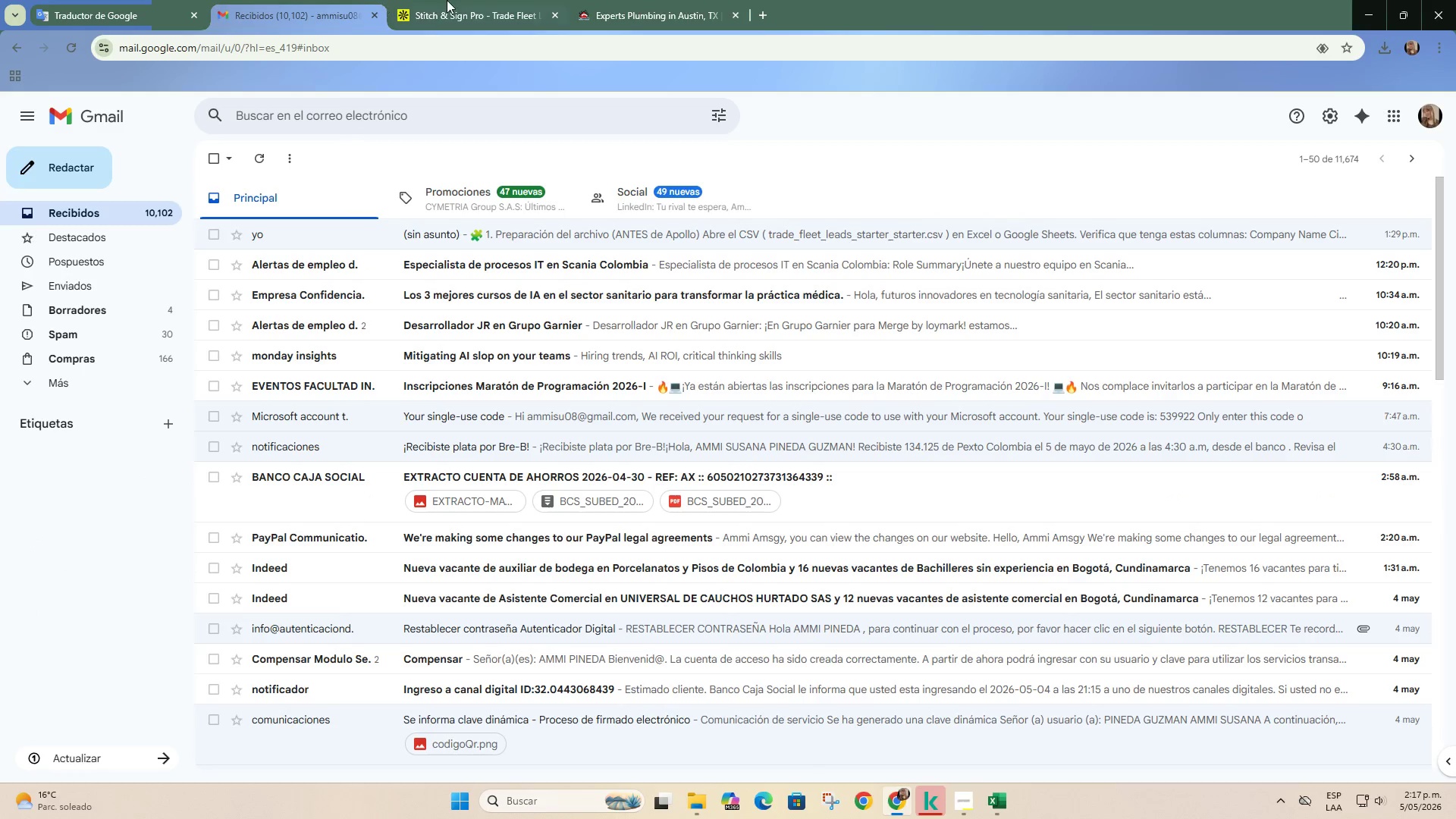 
left_click([450, 0])
 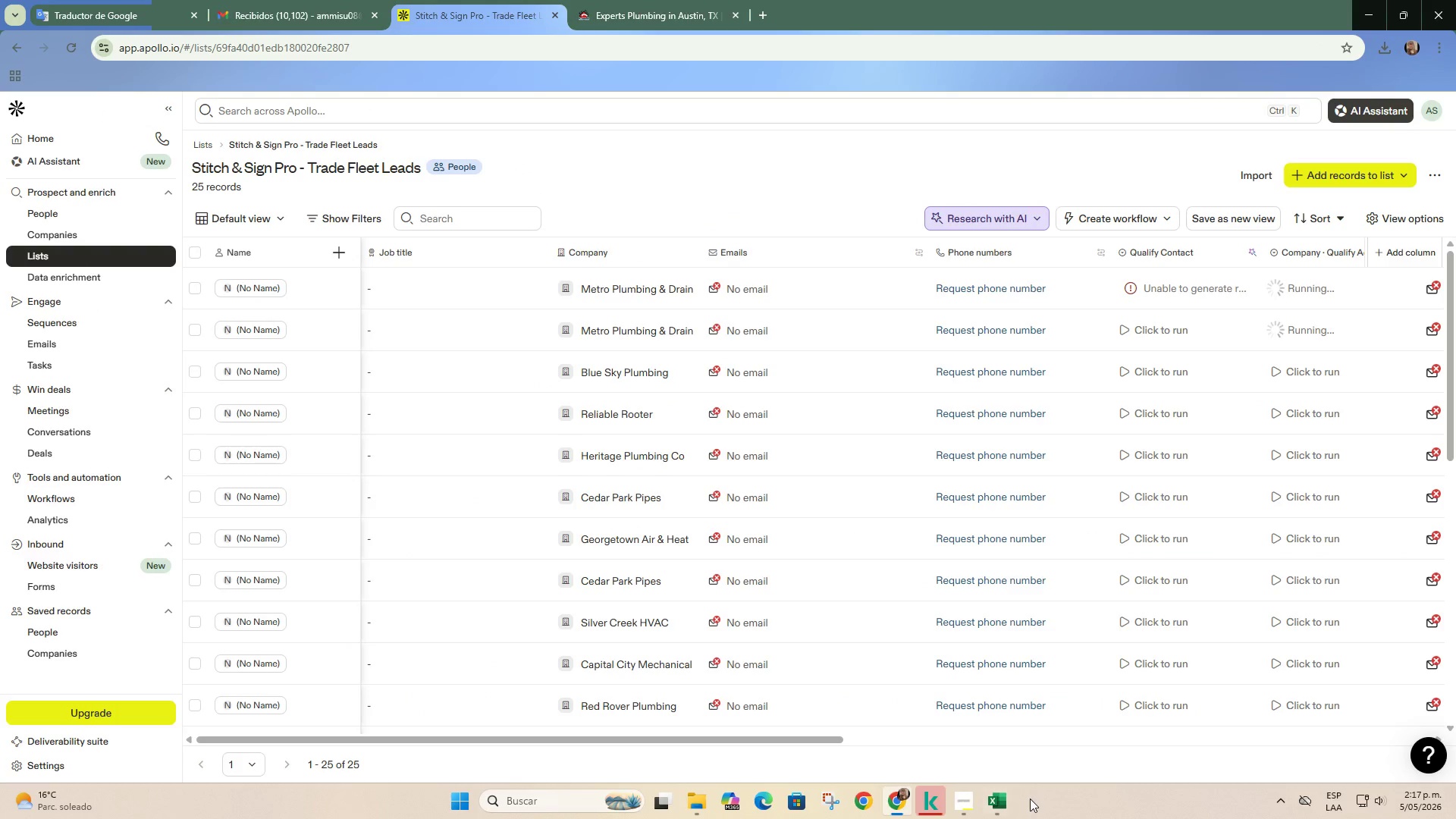 
left_click([1003, 800])
 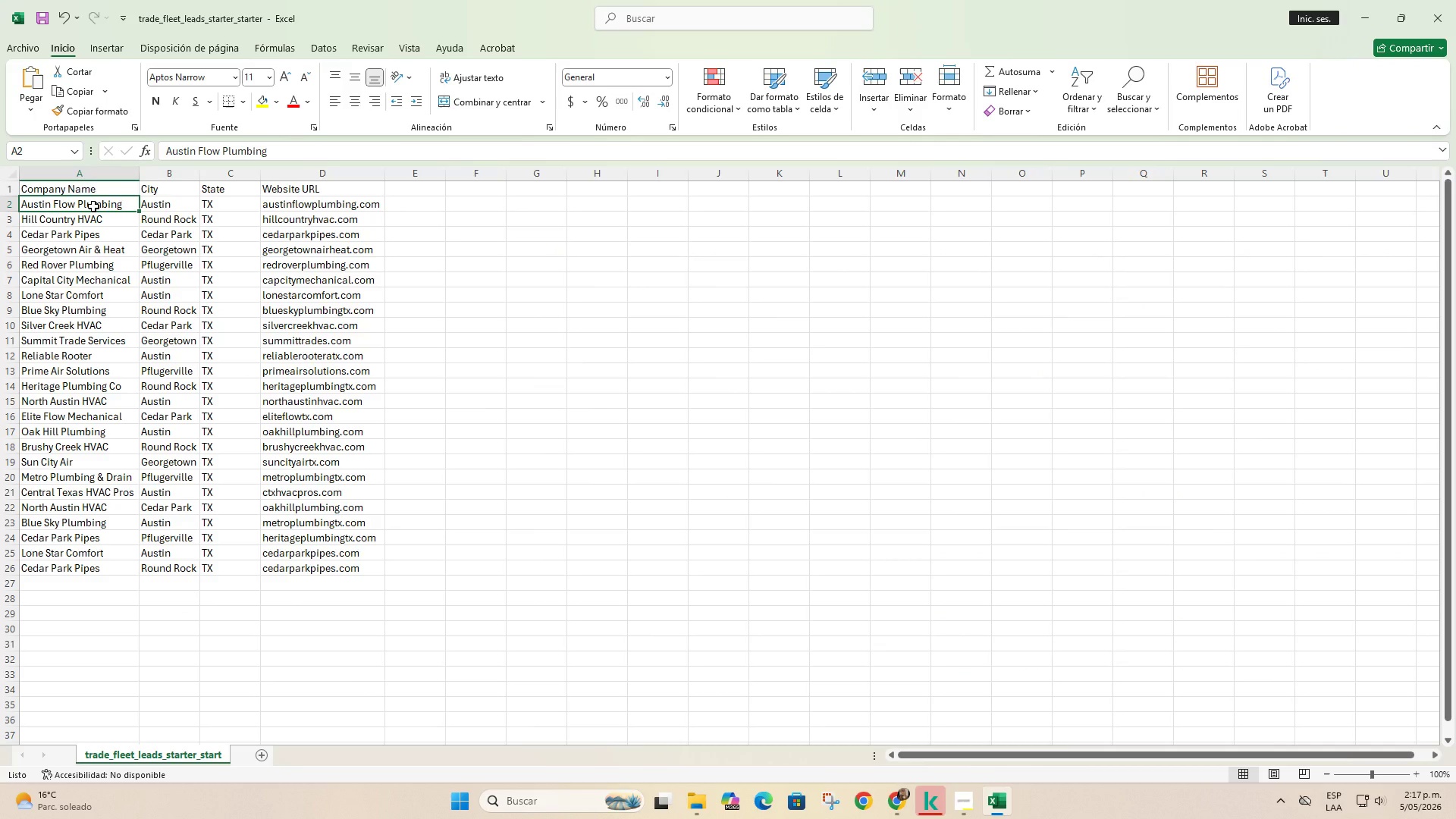 
key(Control+C)
 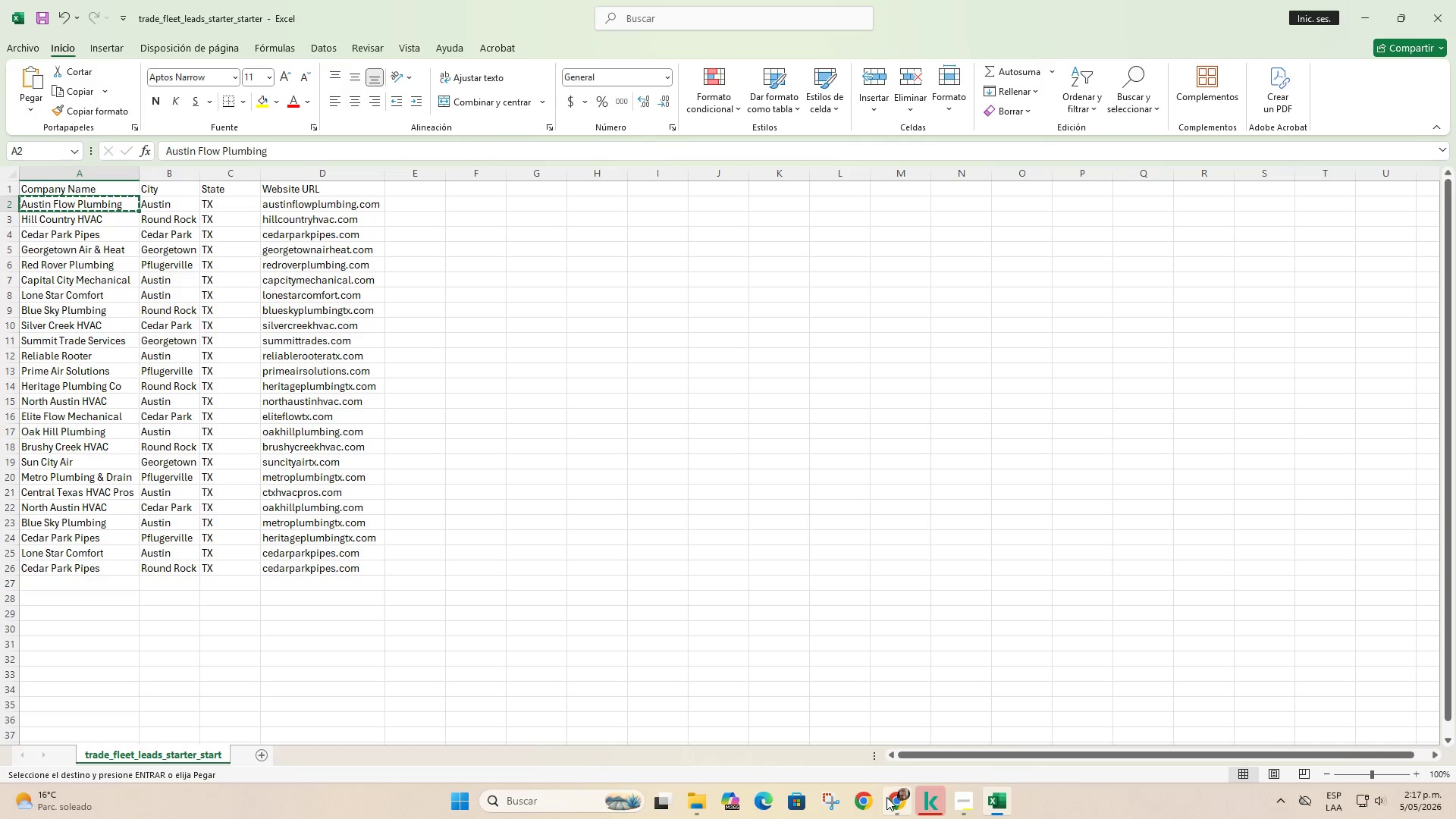 
left_click([874, 728])
 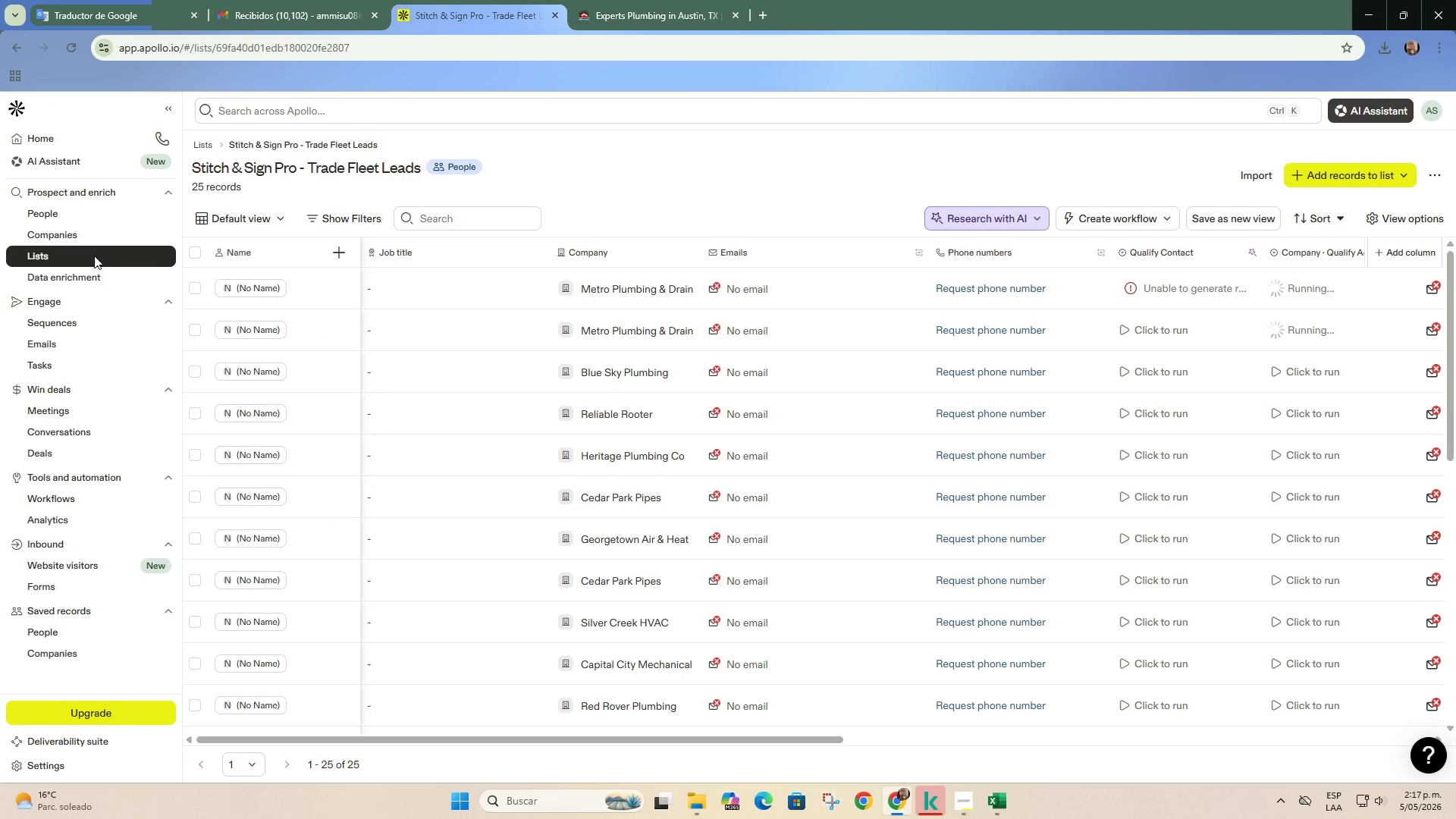 
left_click([89, 239])
 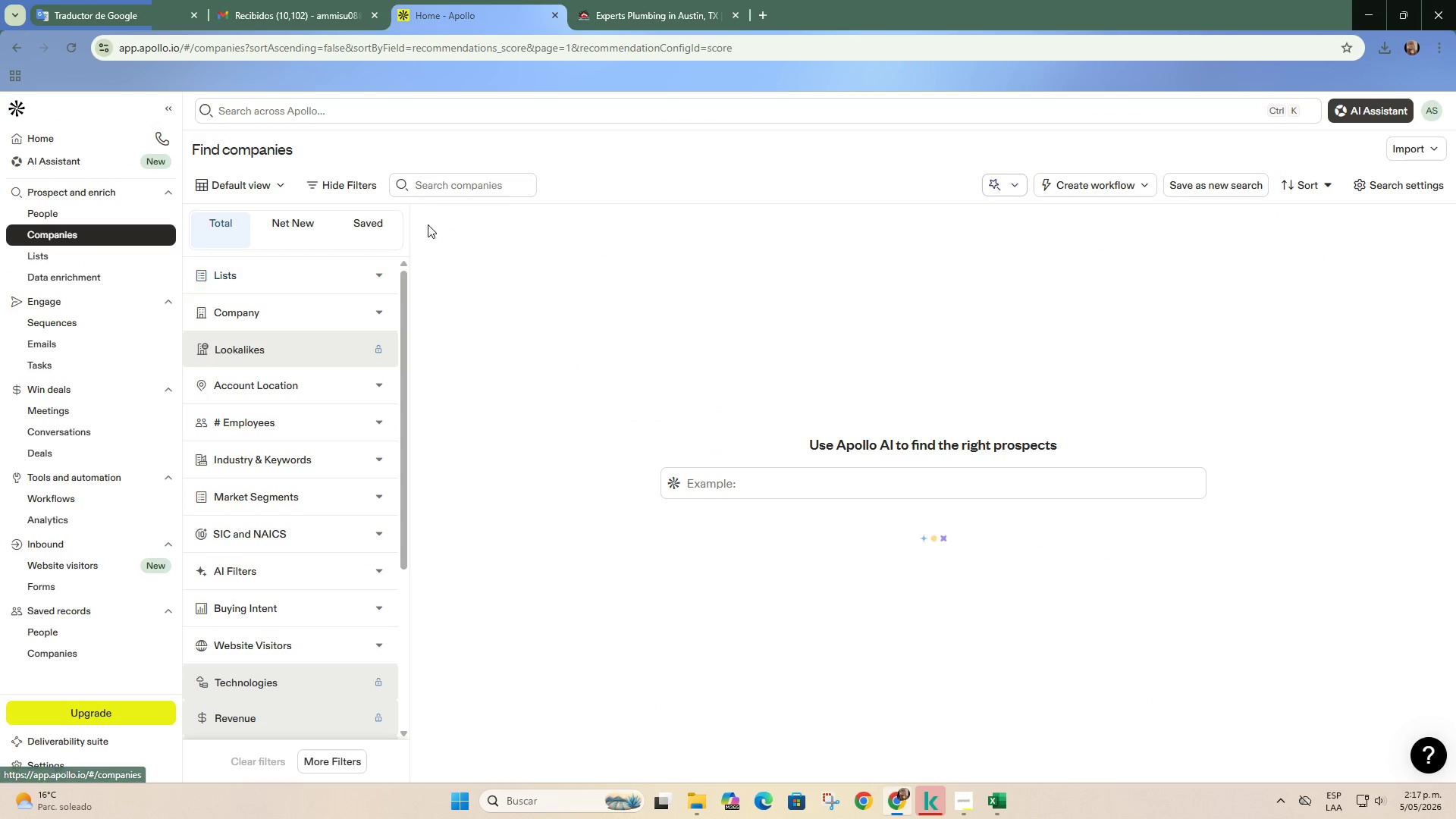 
left_click([447, 187])
 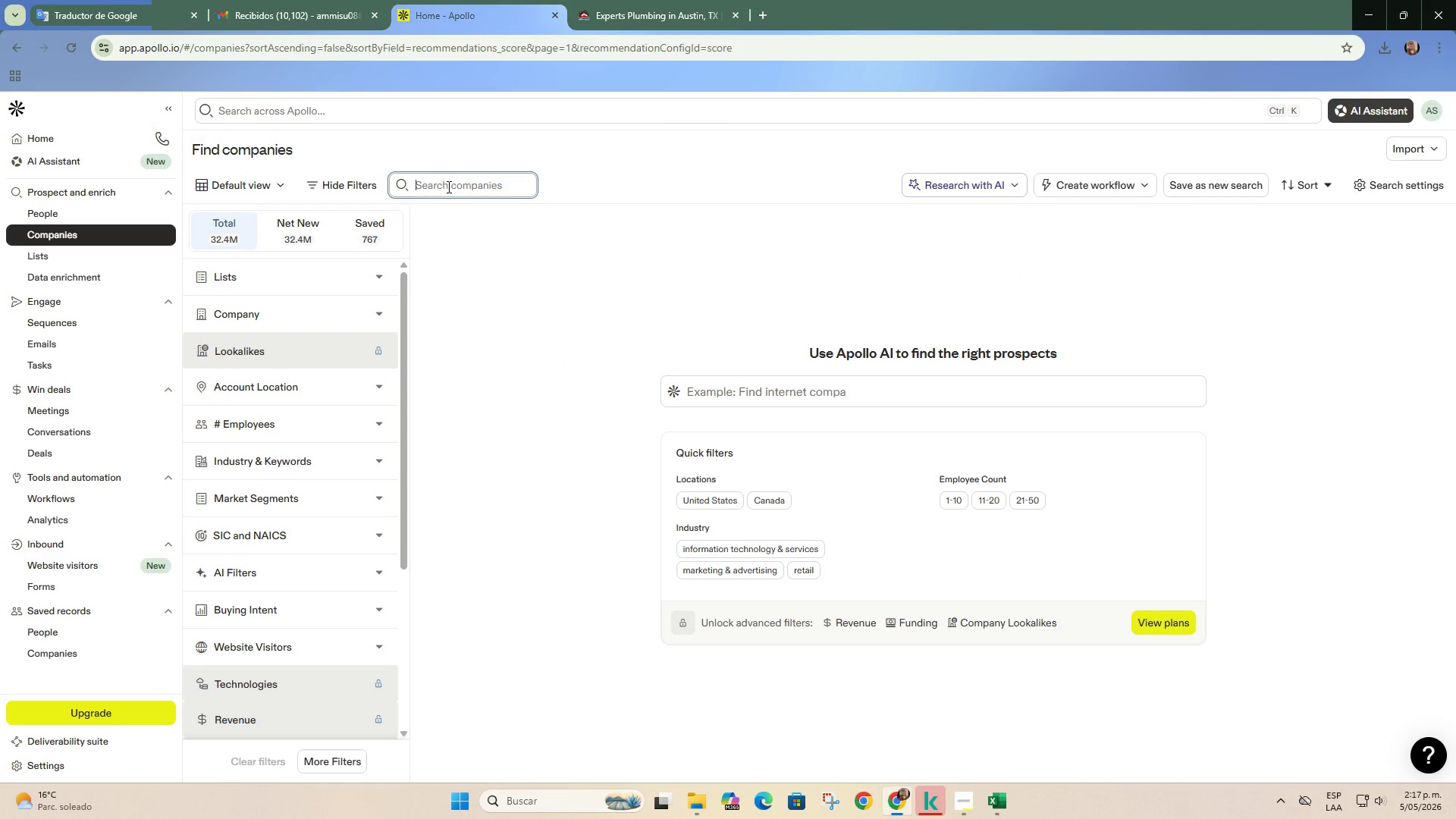 
key(Control+ControlLeft)
 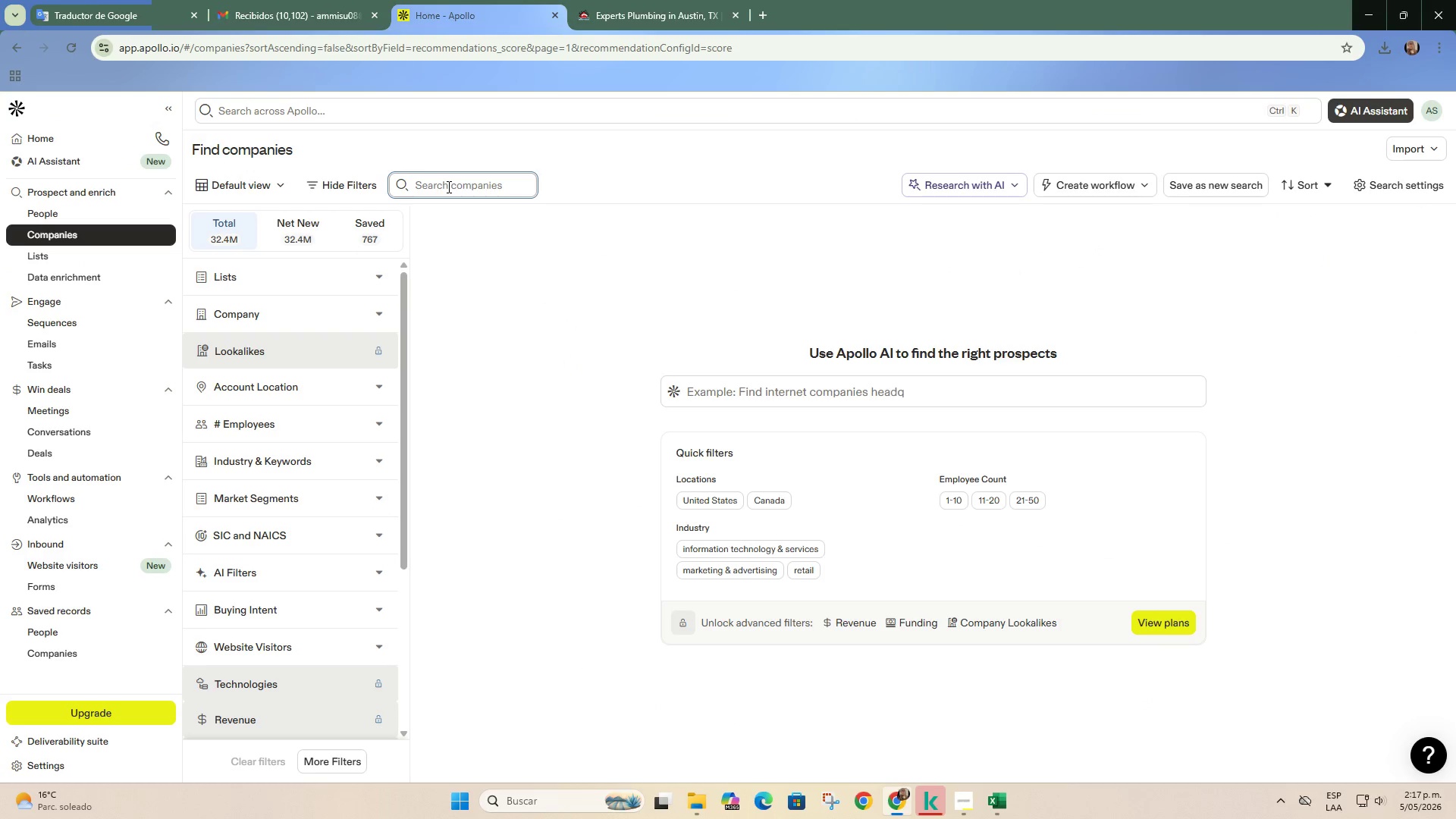 
key(Control+V)
 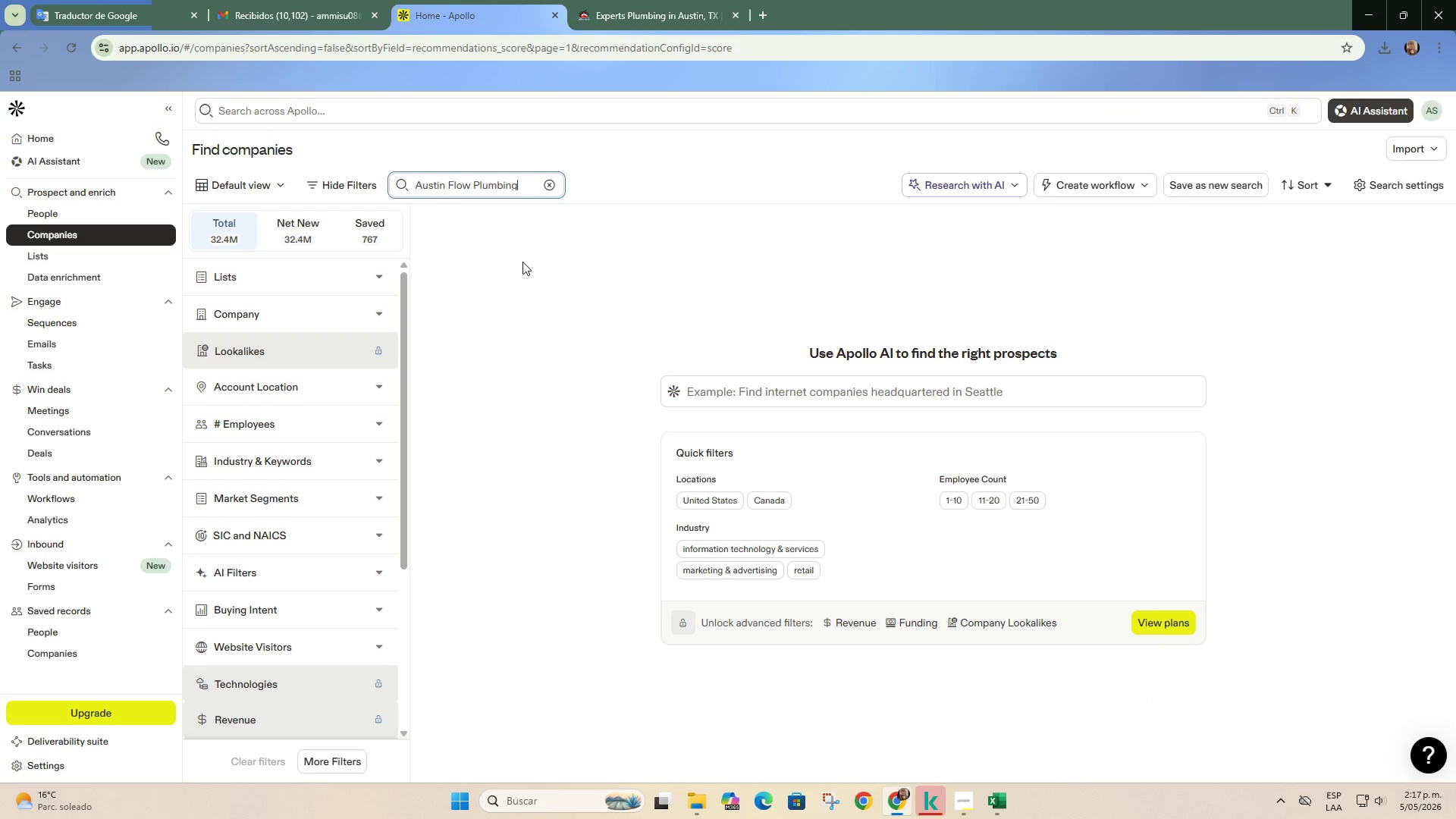 
key(Enter)
 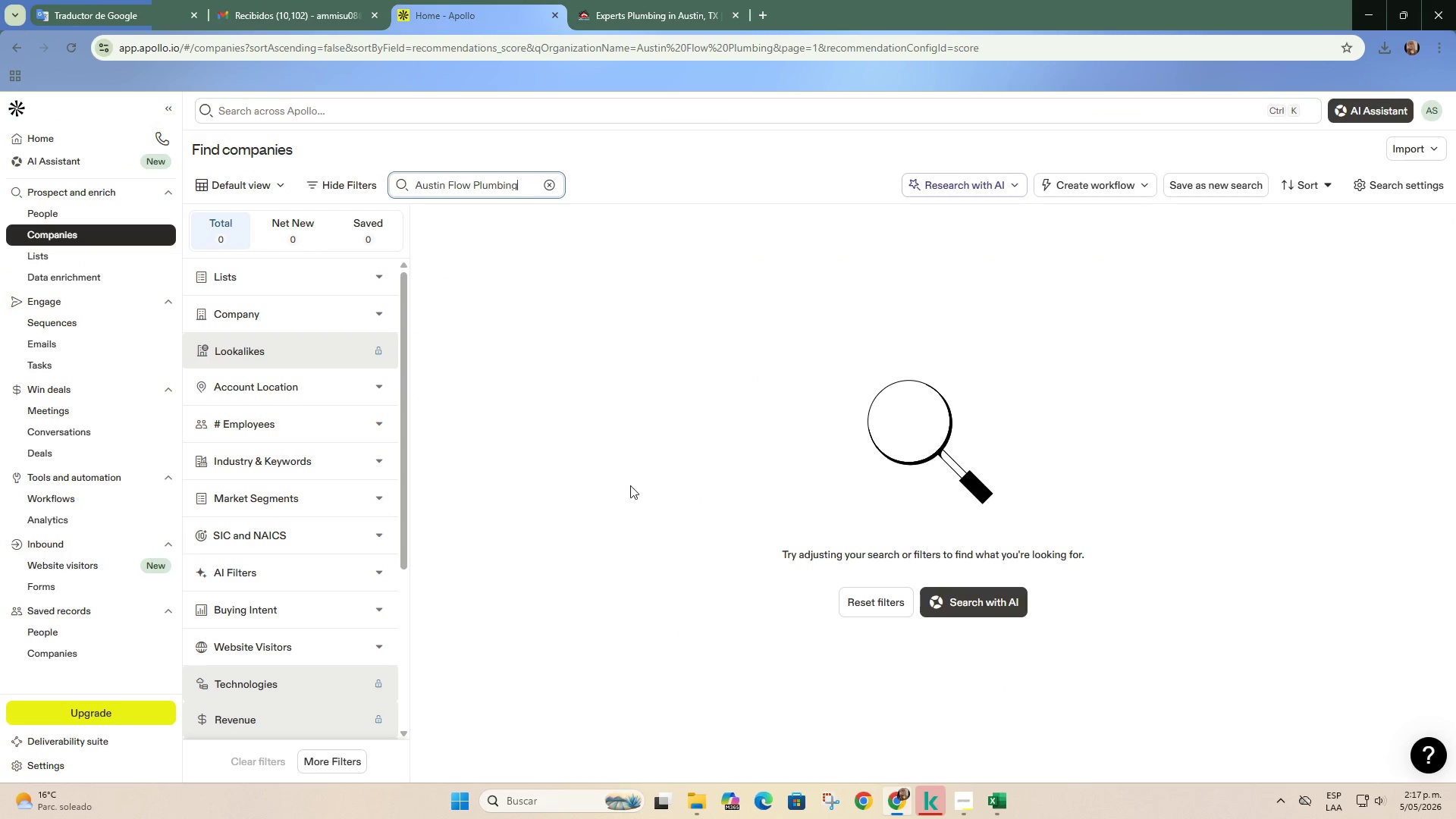 
left_click([1010, 804])
 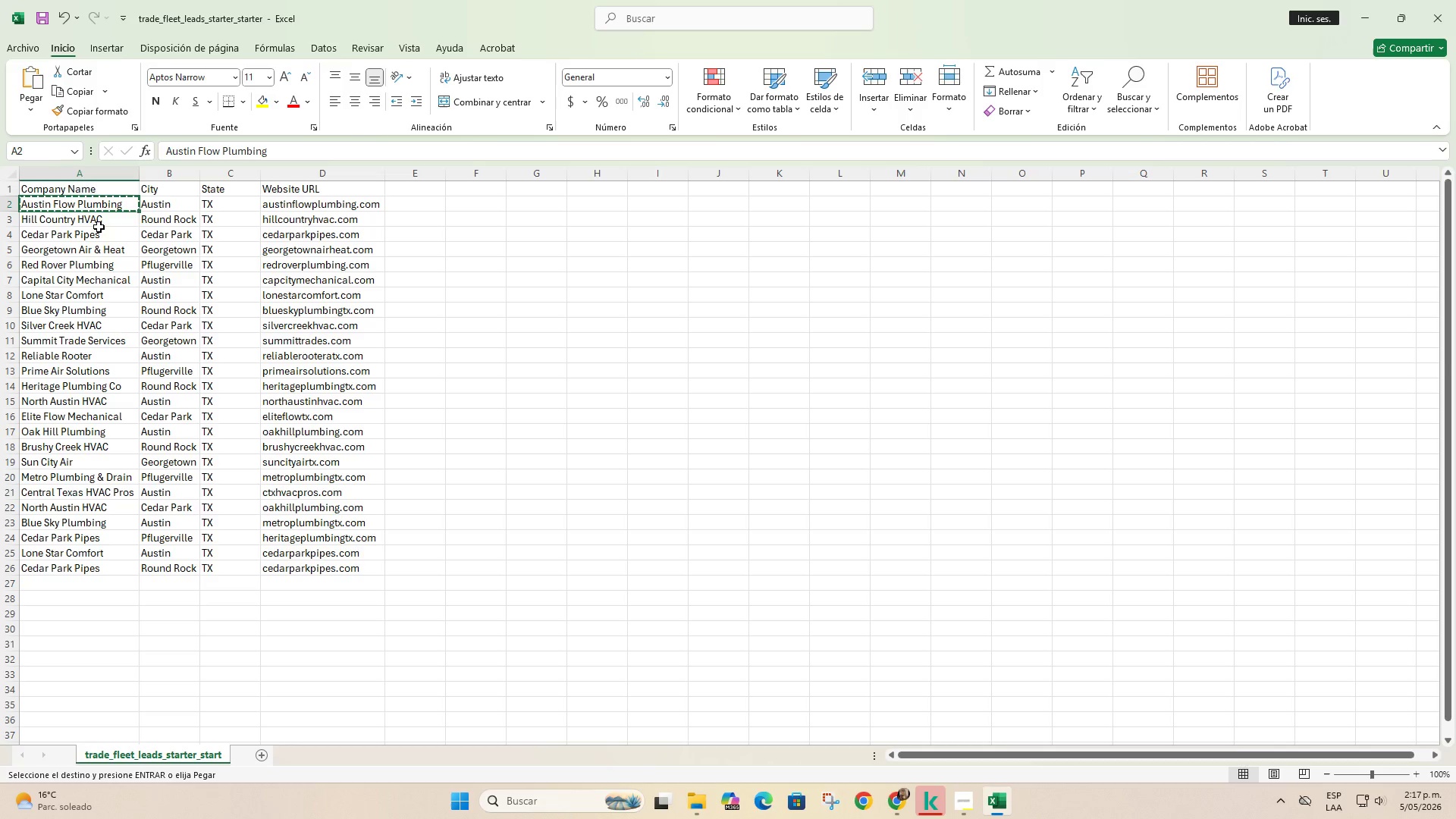 
left_click([102, 218])
 